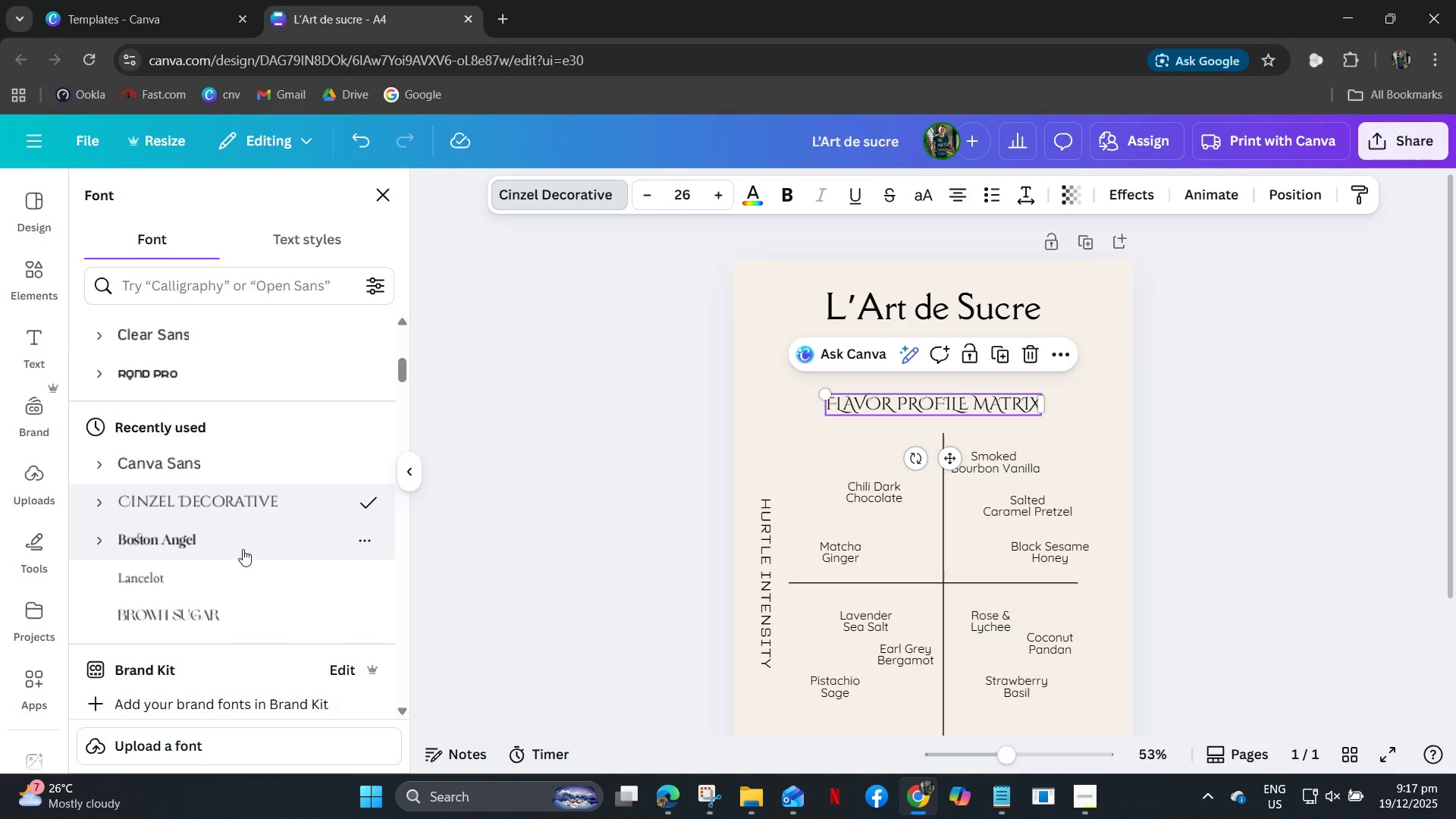 
left_click([207, 541])
 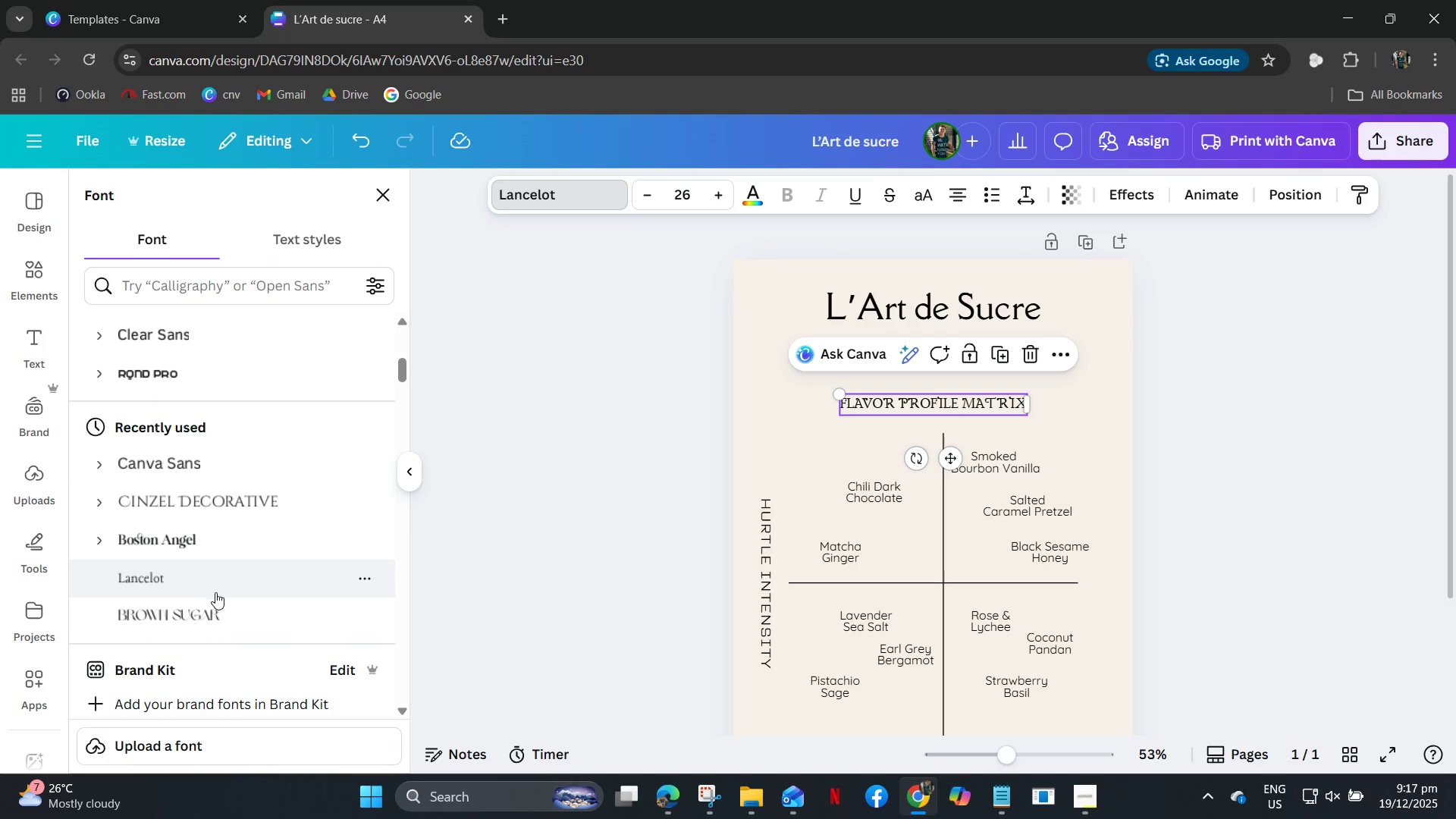 
left_click([218, 607])
 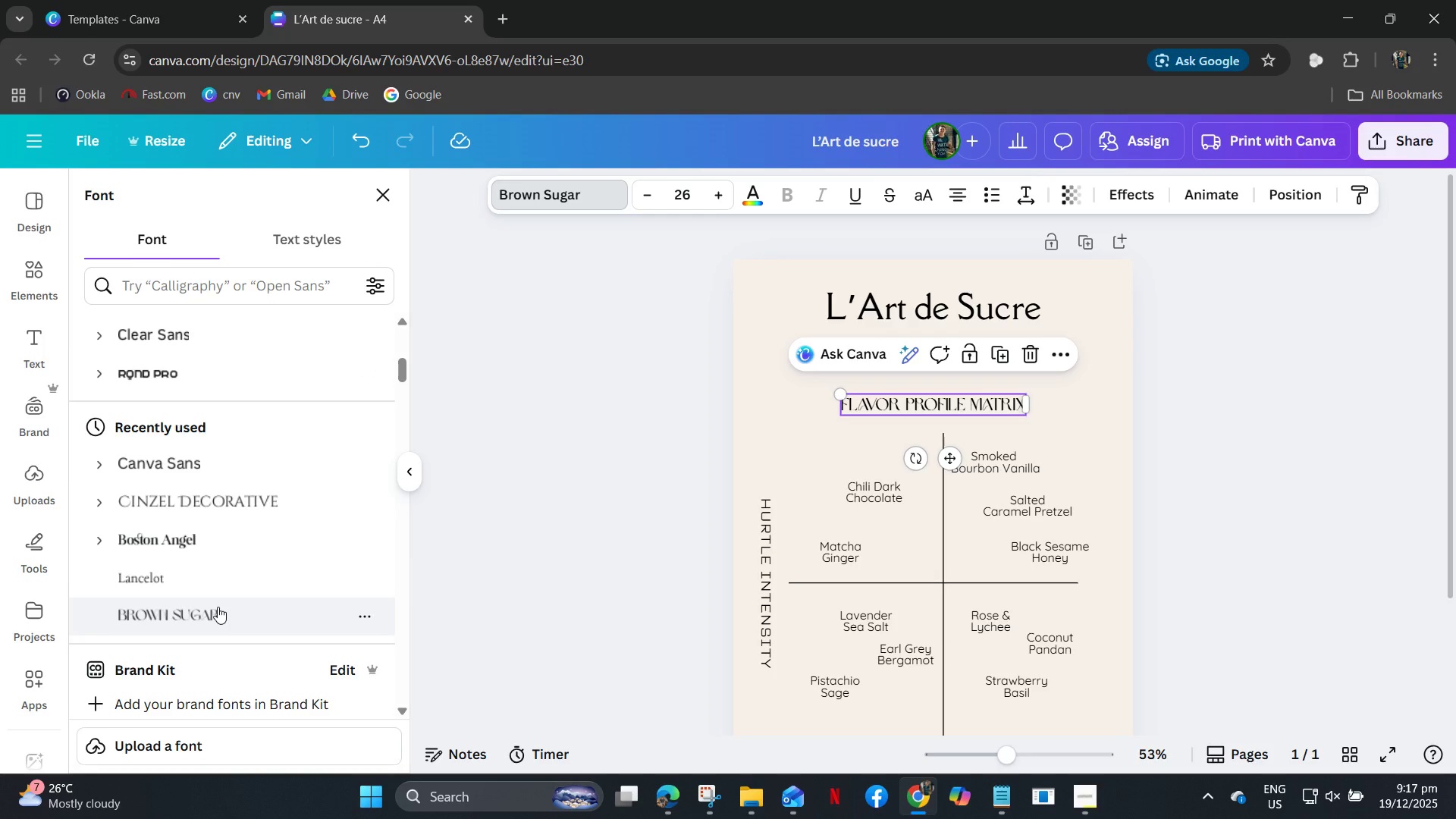 
scroll: coordinate [218, 607], scroll_direction: down, amount: 2.0
 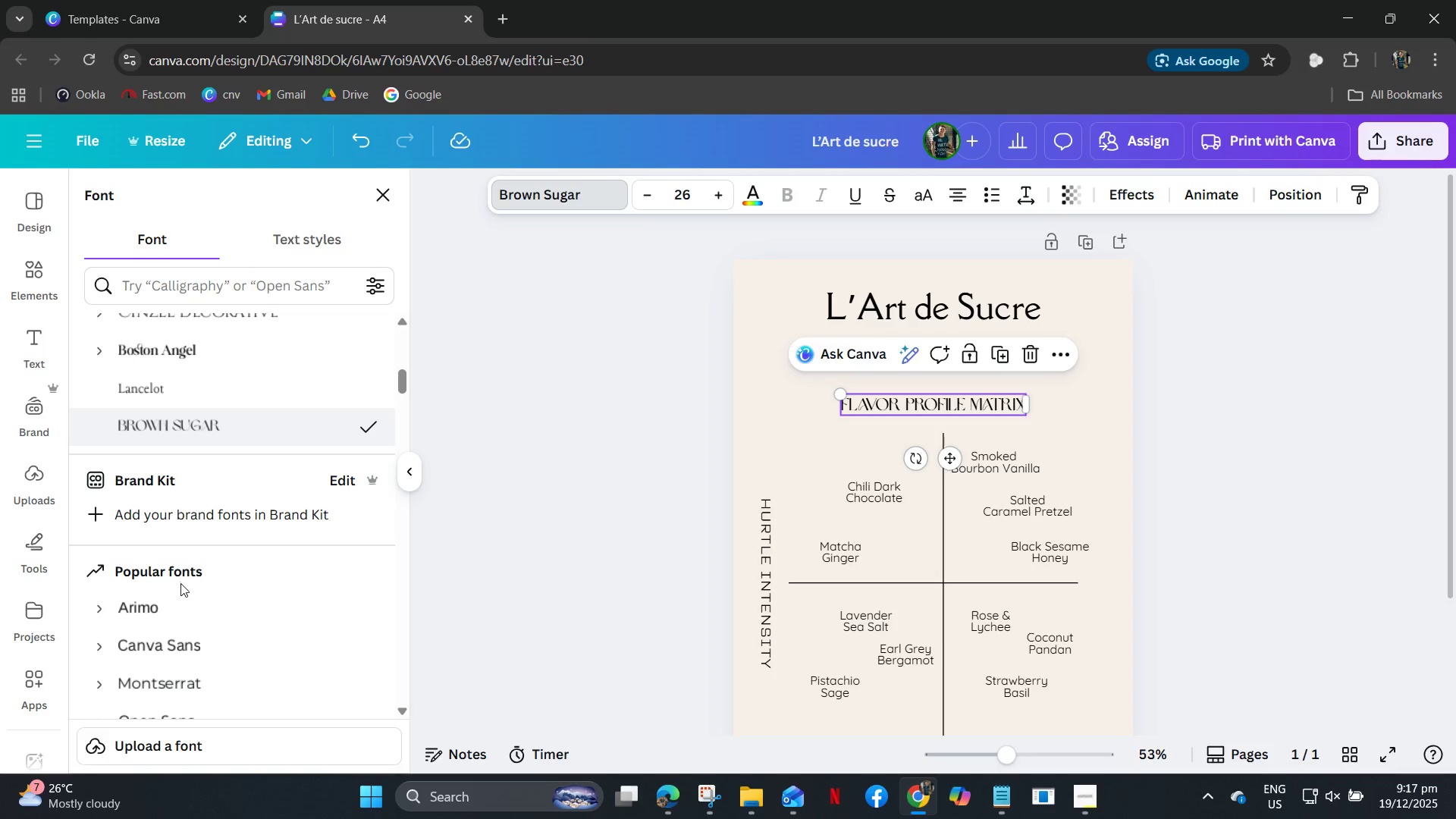 
double_click([163, 617])
 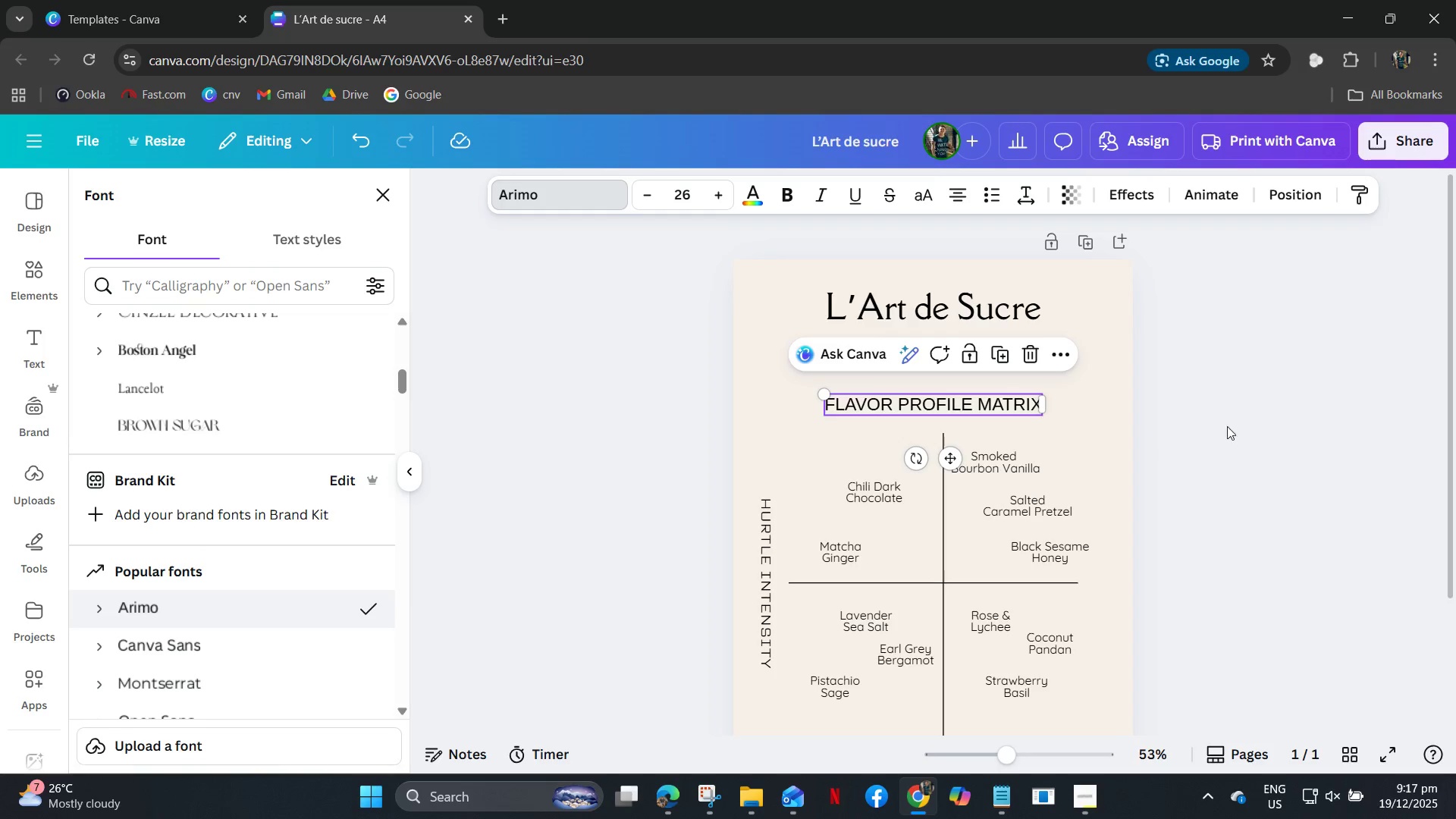 
double_click([1249, 428])
 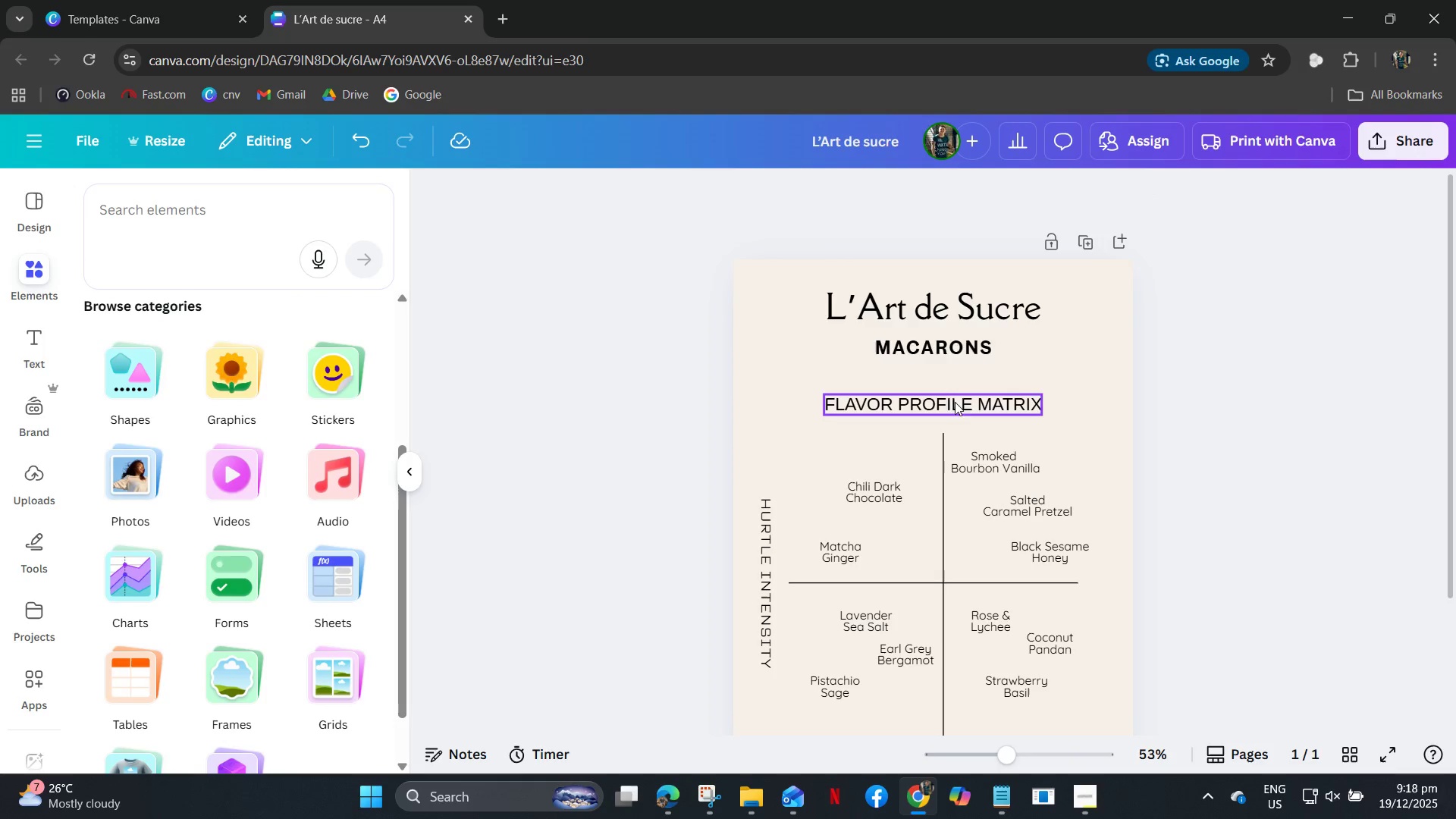 
left_click([1033, 202])
 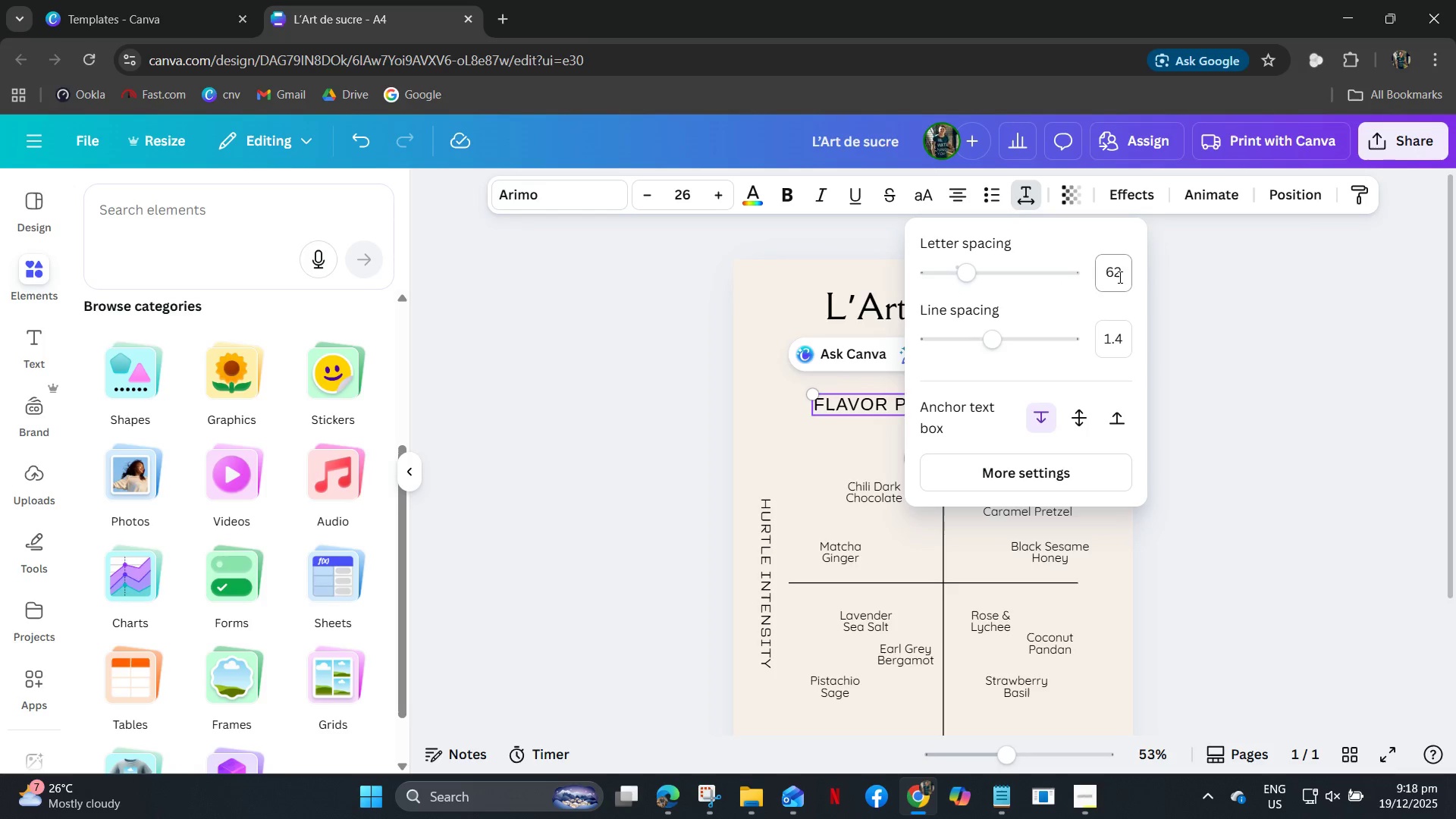 
key(Numpad9)
 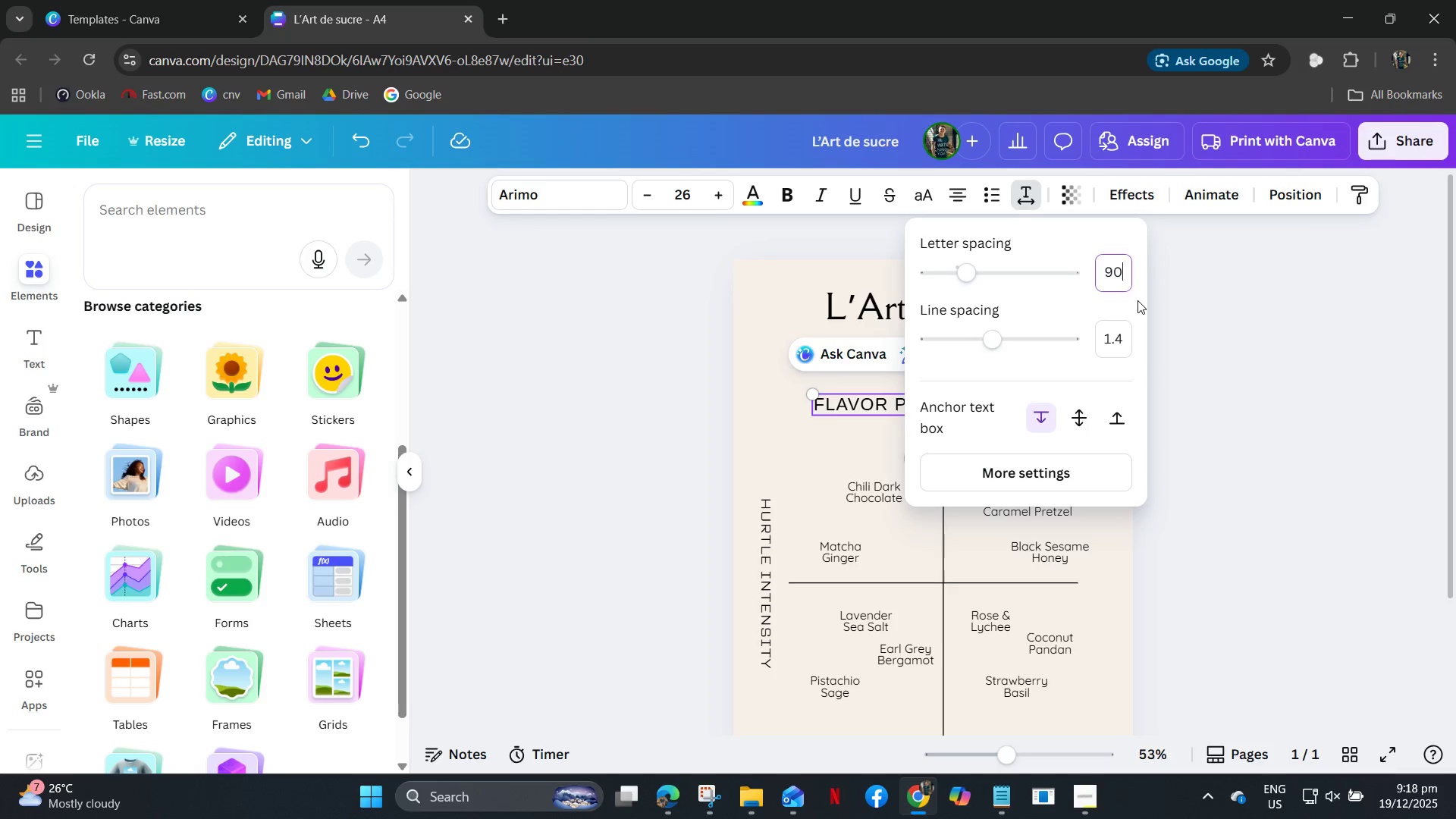 
key(Numpad0)
 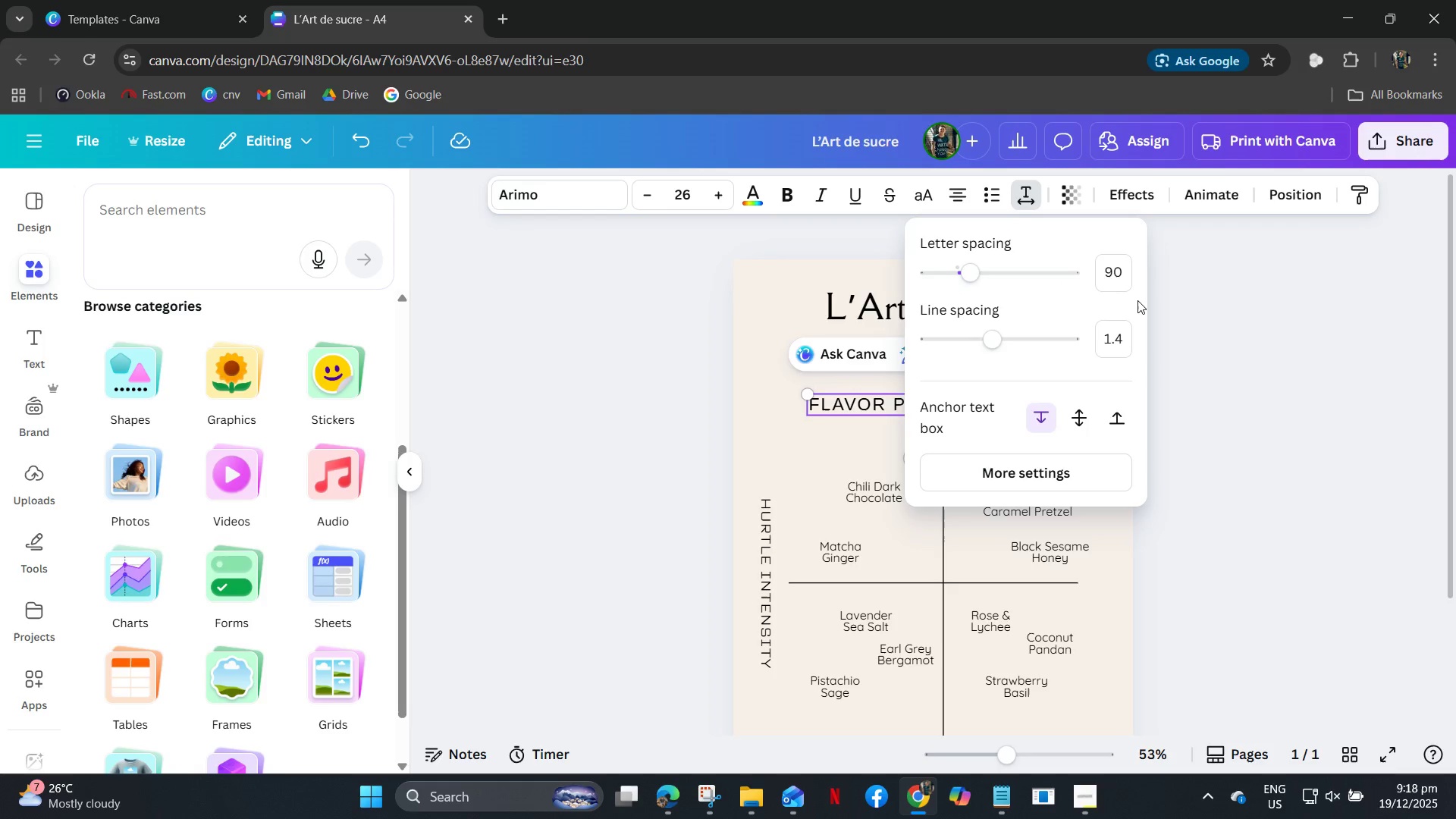 
key(NumpadEnter)
 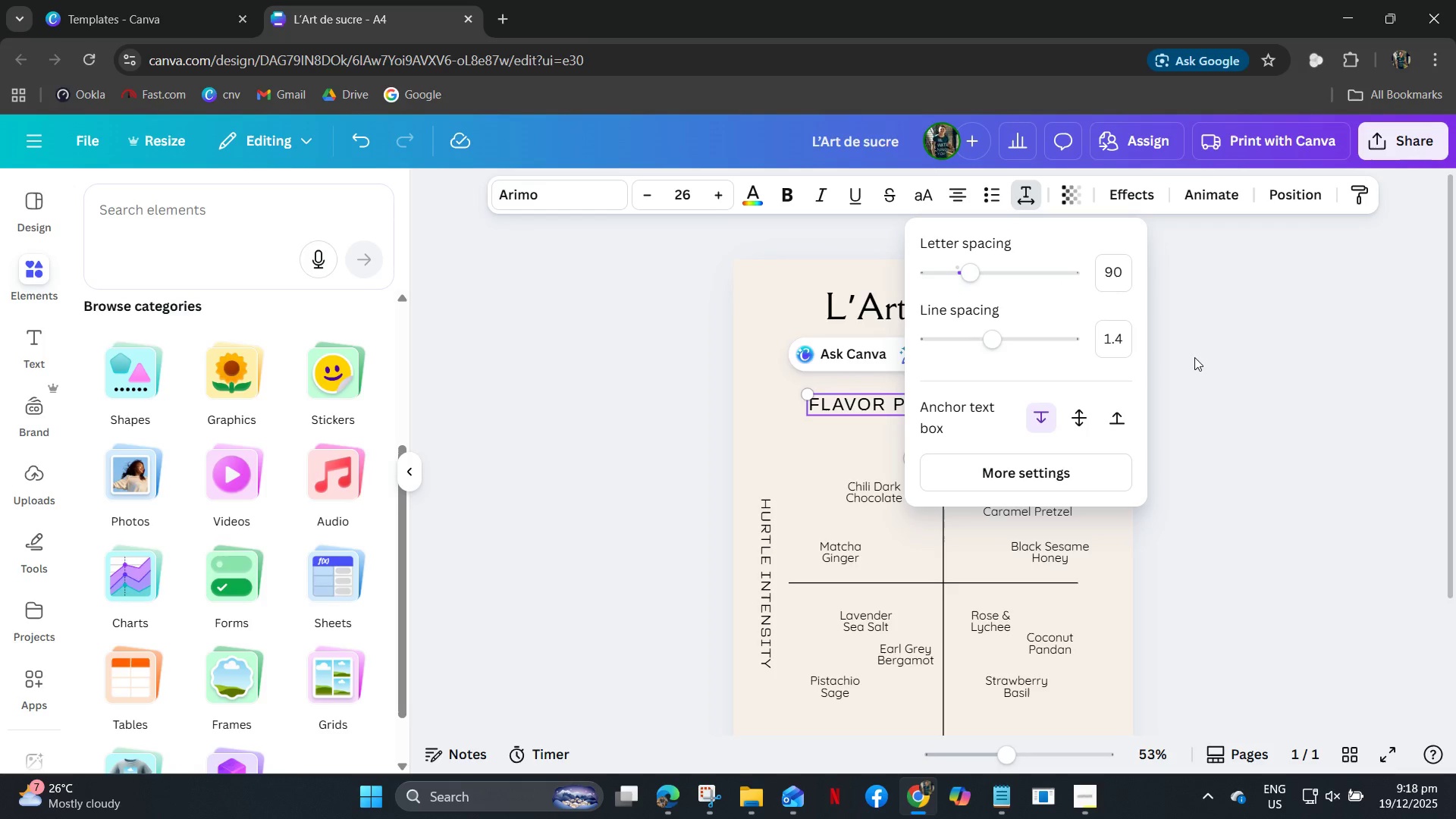 
left_click([1214, 383])
 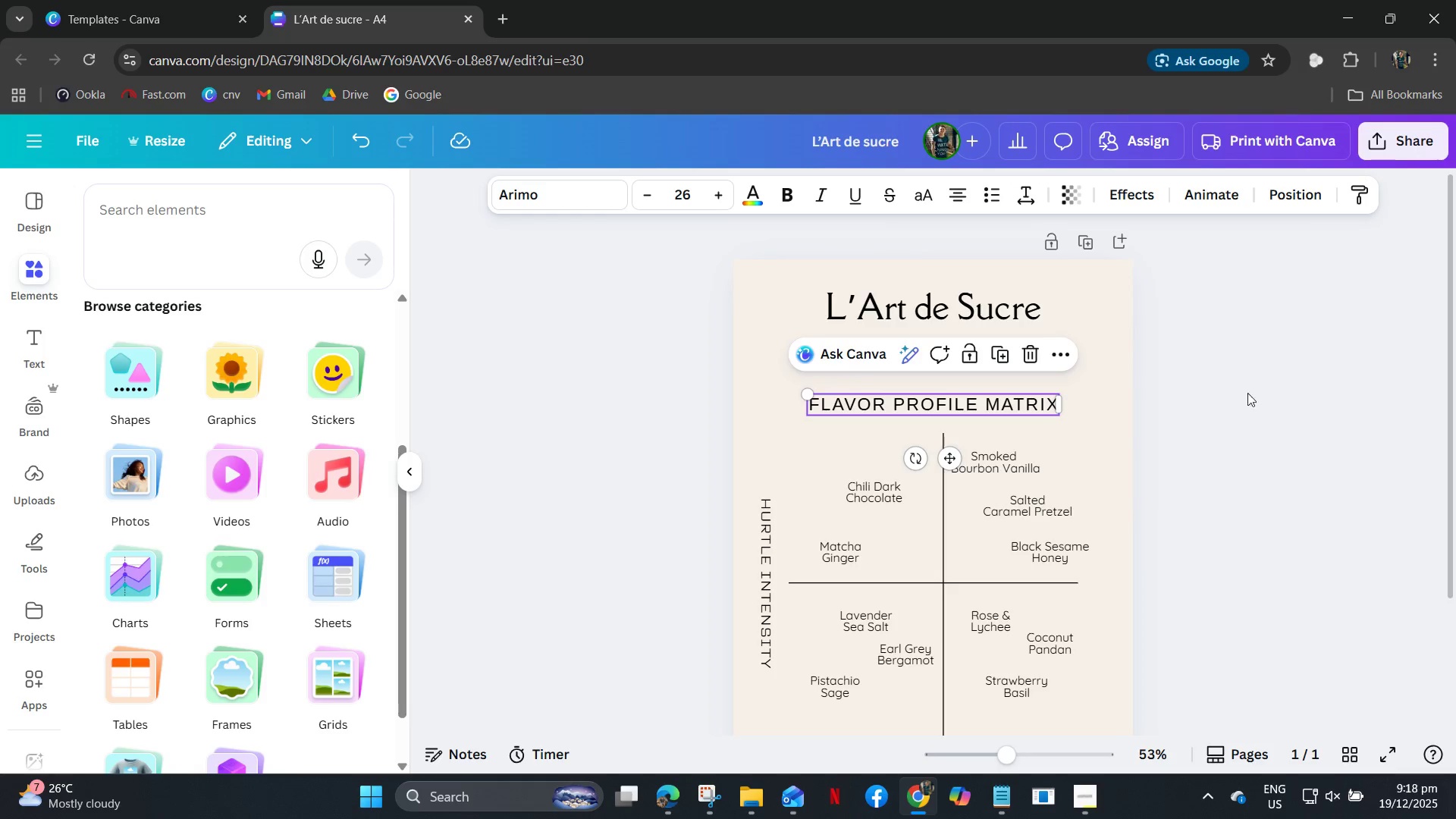 
left_click_drag(start_coordinate=[1247, 393], to_coordinate=[1262, 397])
 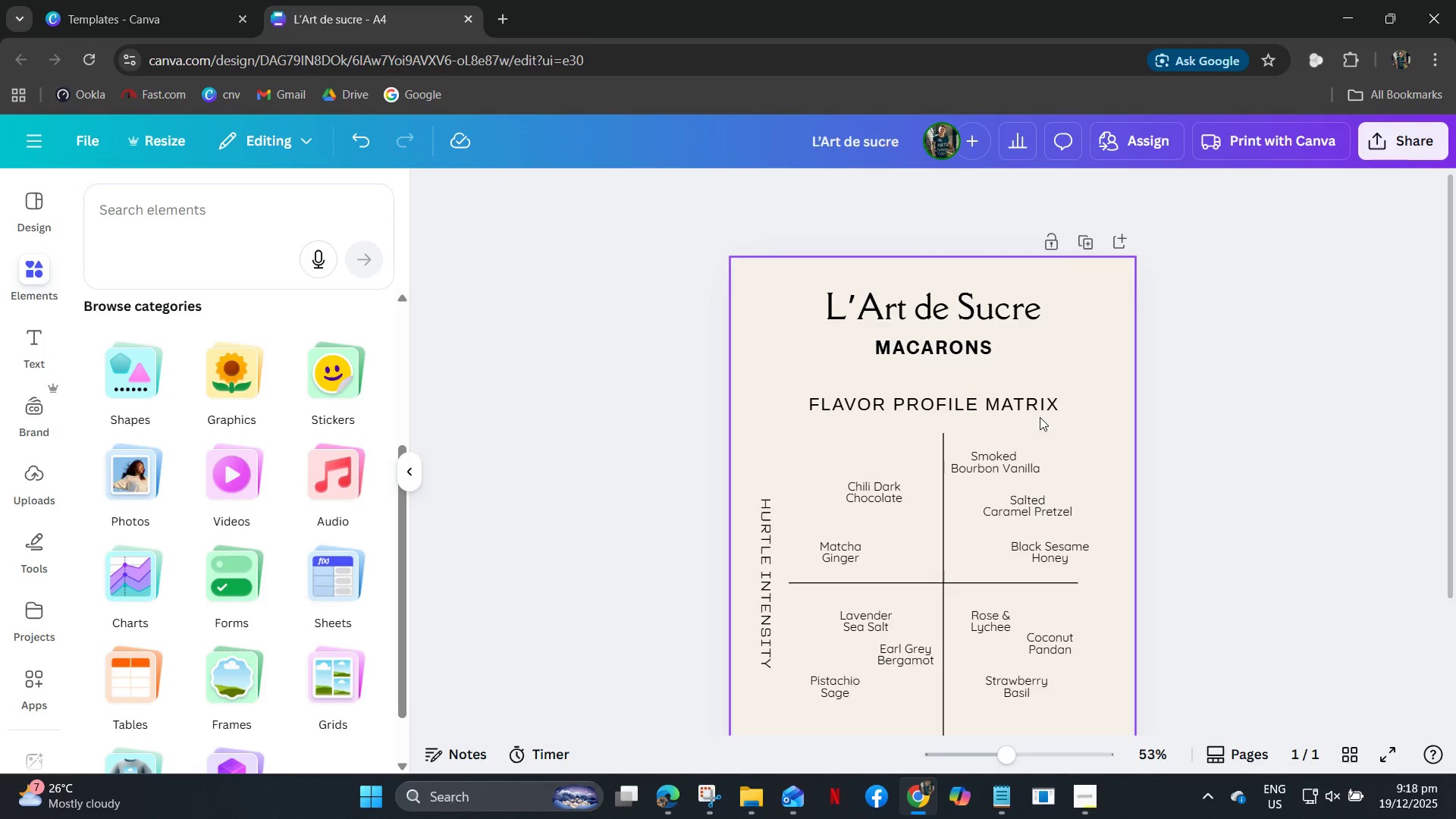 
left_click([1031, 402])
 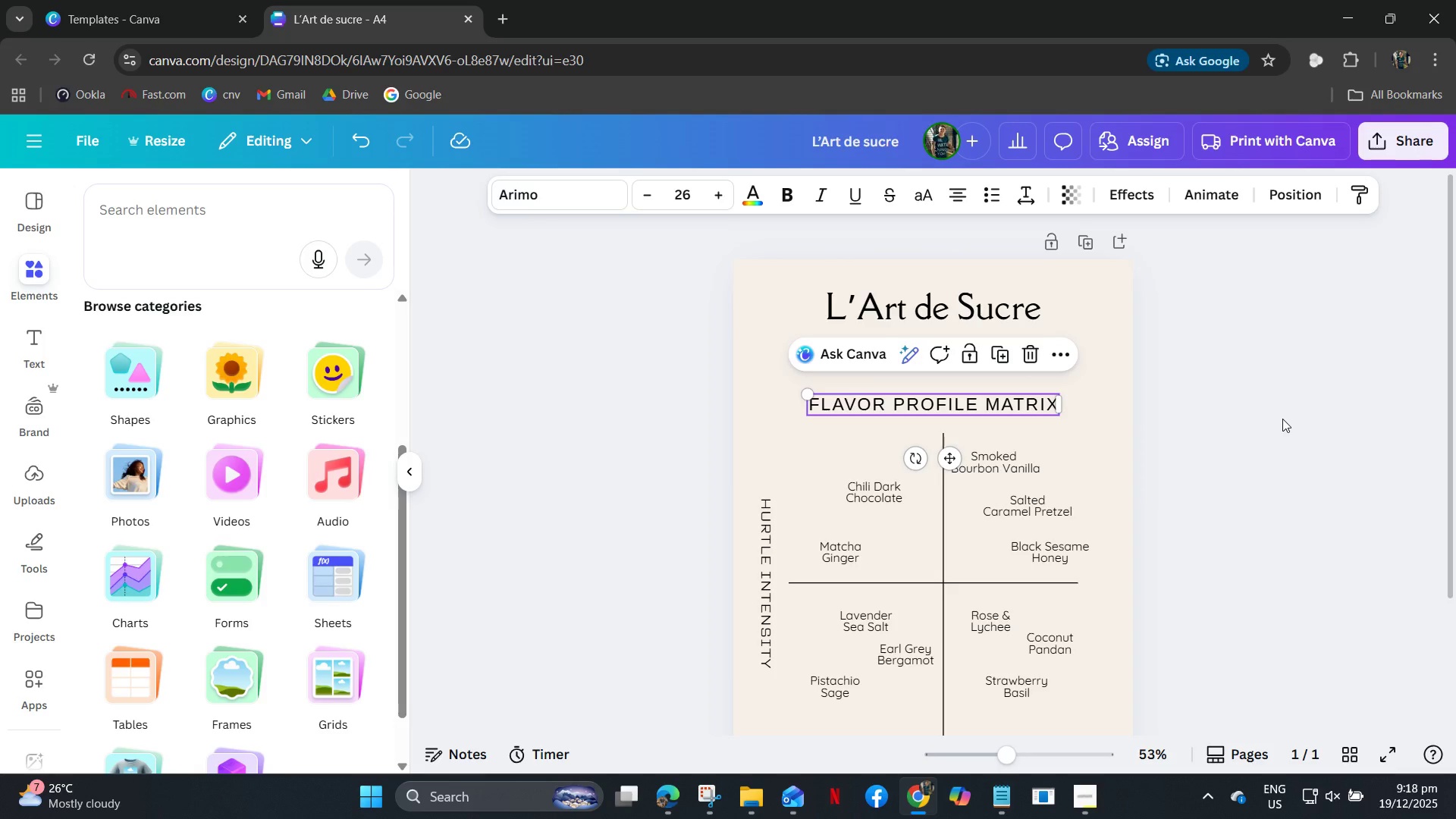 
left_click([1282, 419])
 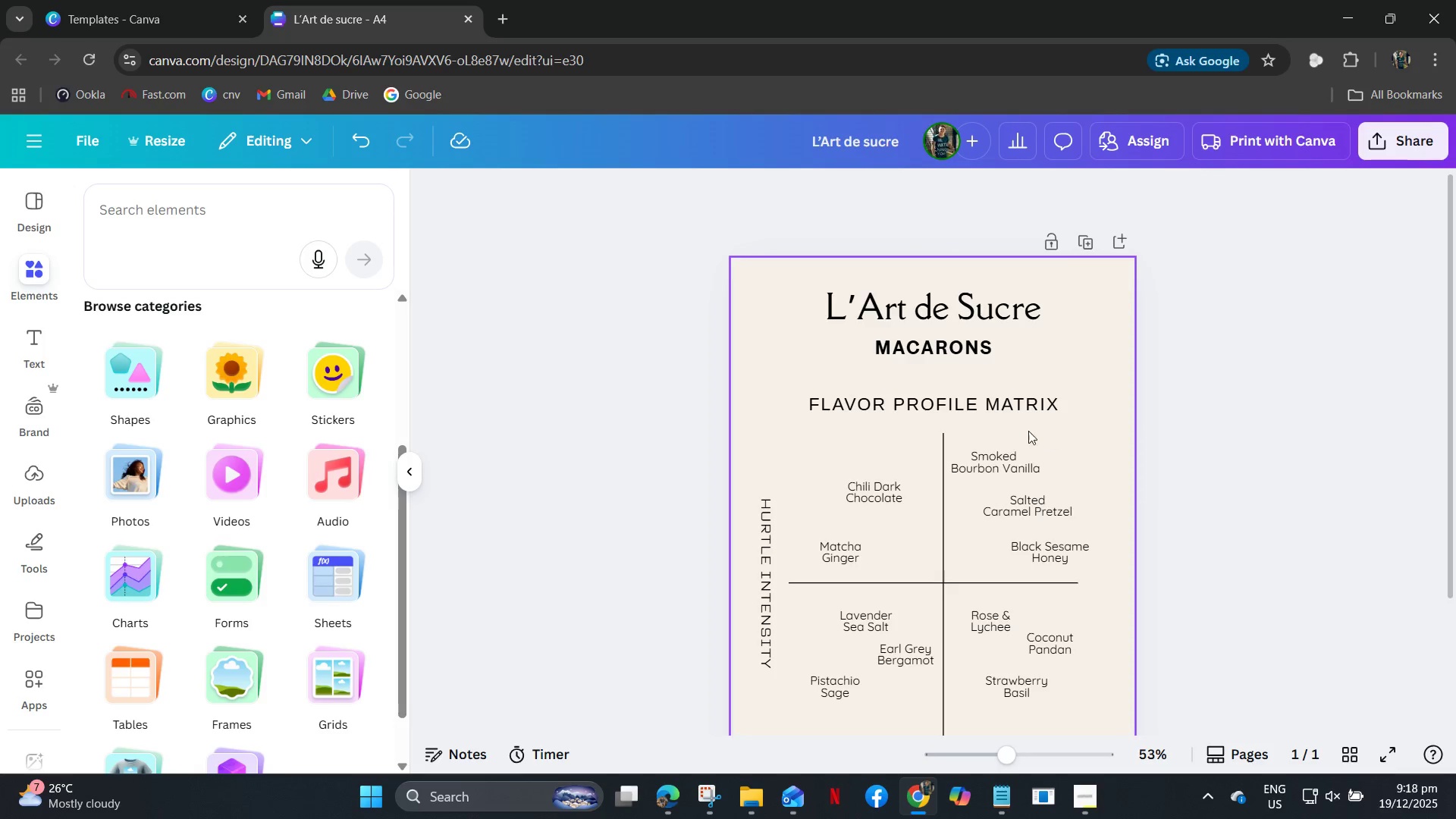 
left_click([1009, 407])
 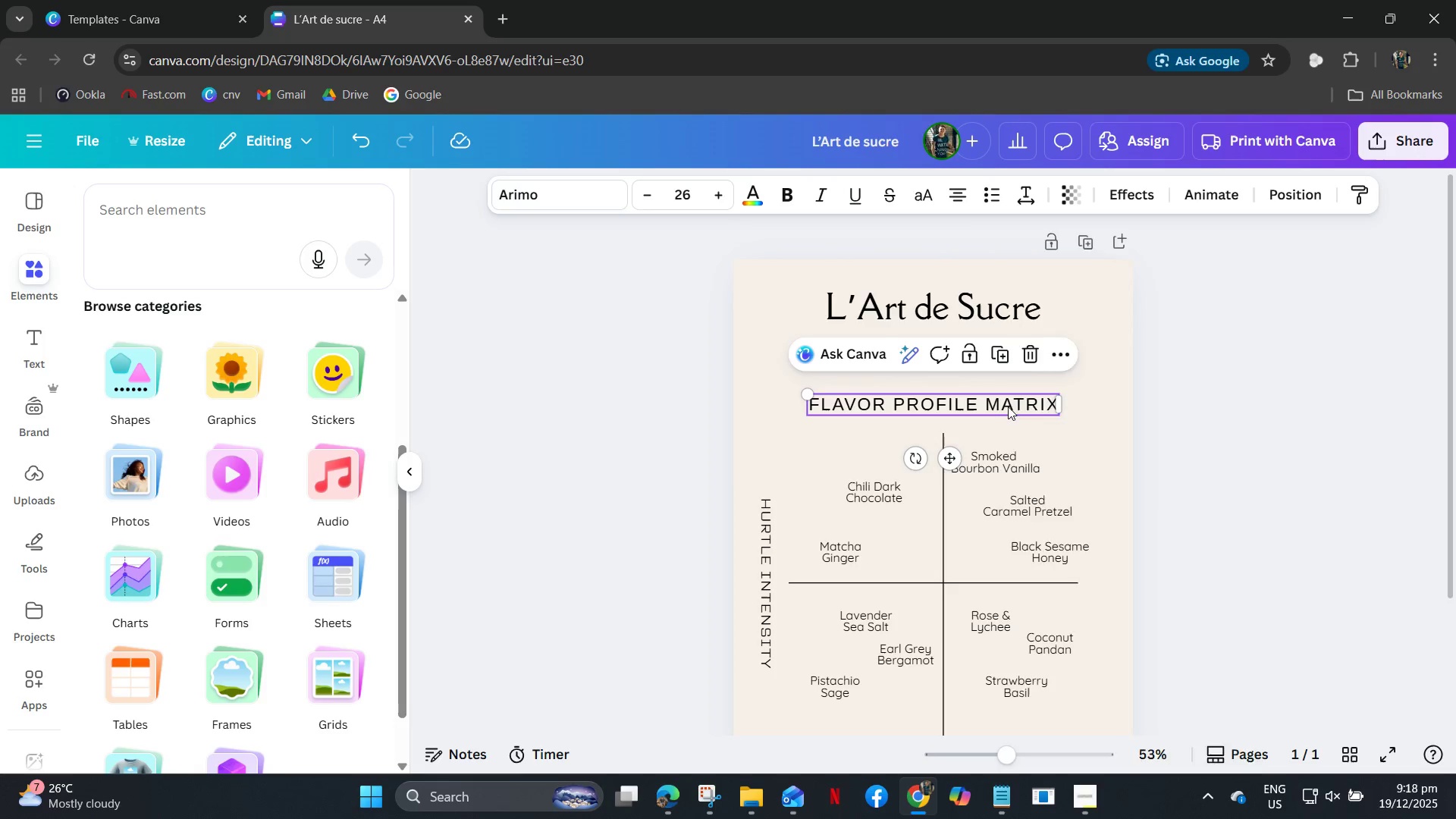 
right_click([1008, 406])
 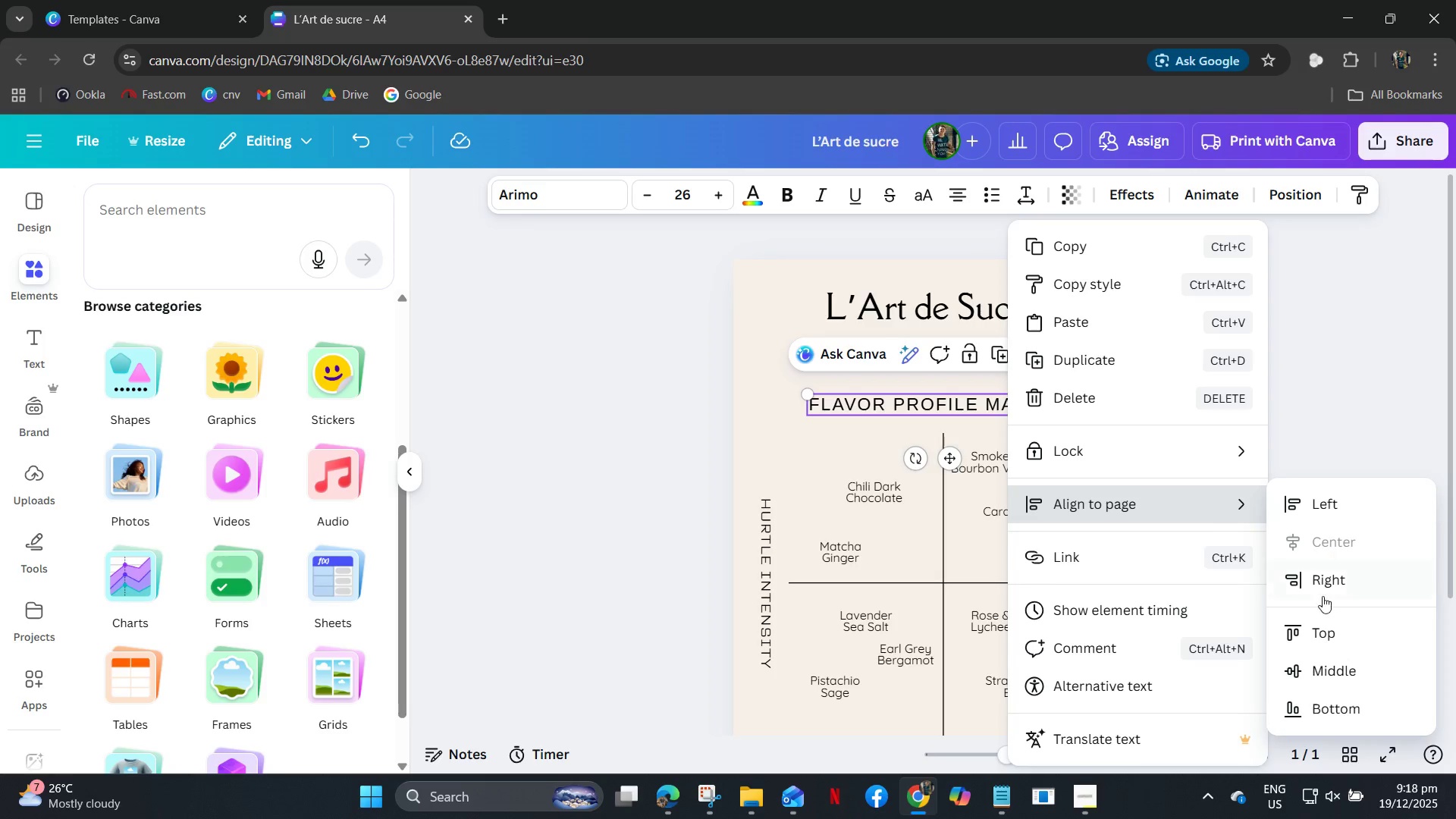 
left_click([1398, 387])
 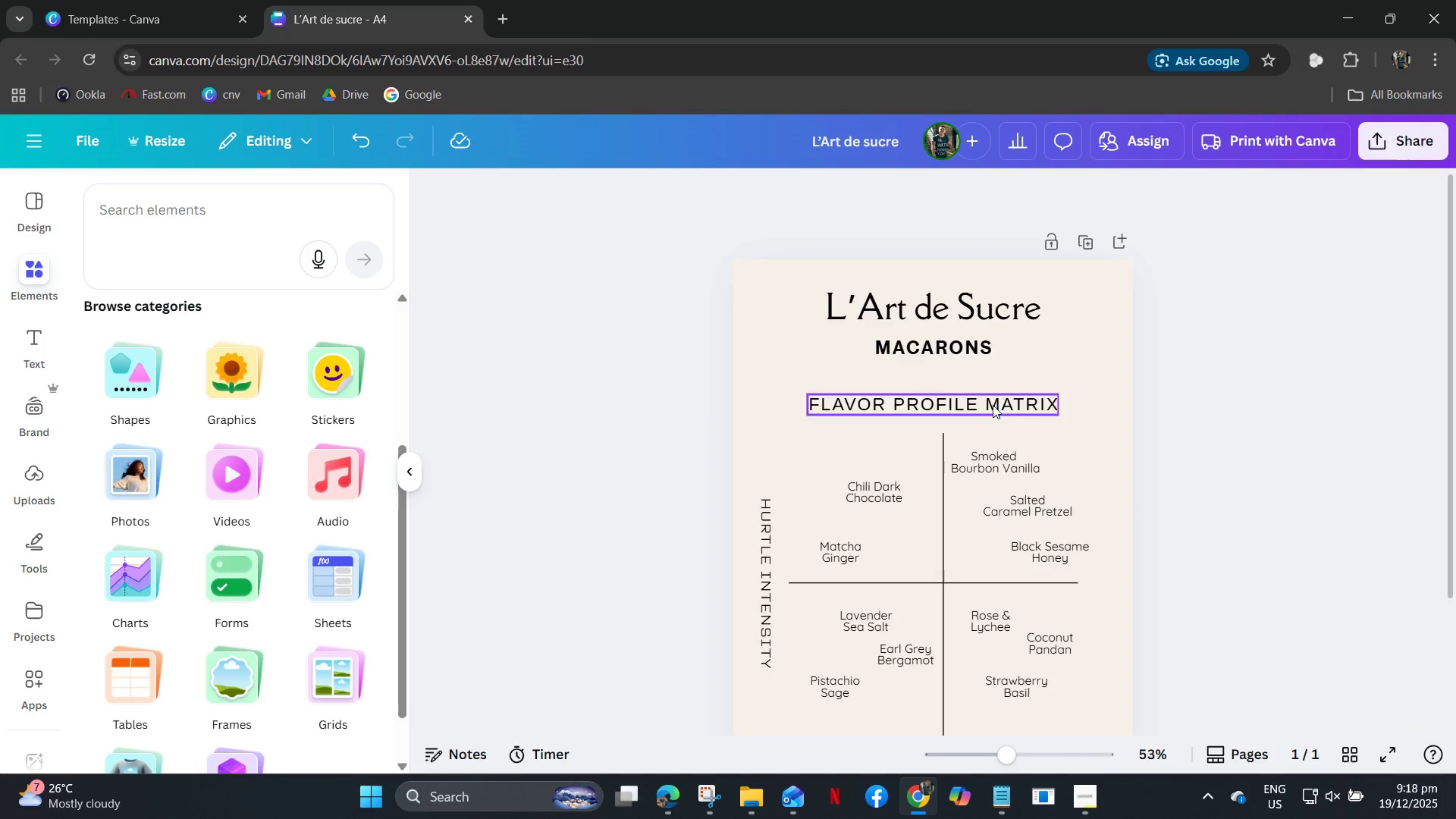 
left_click([959, 340])
 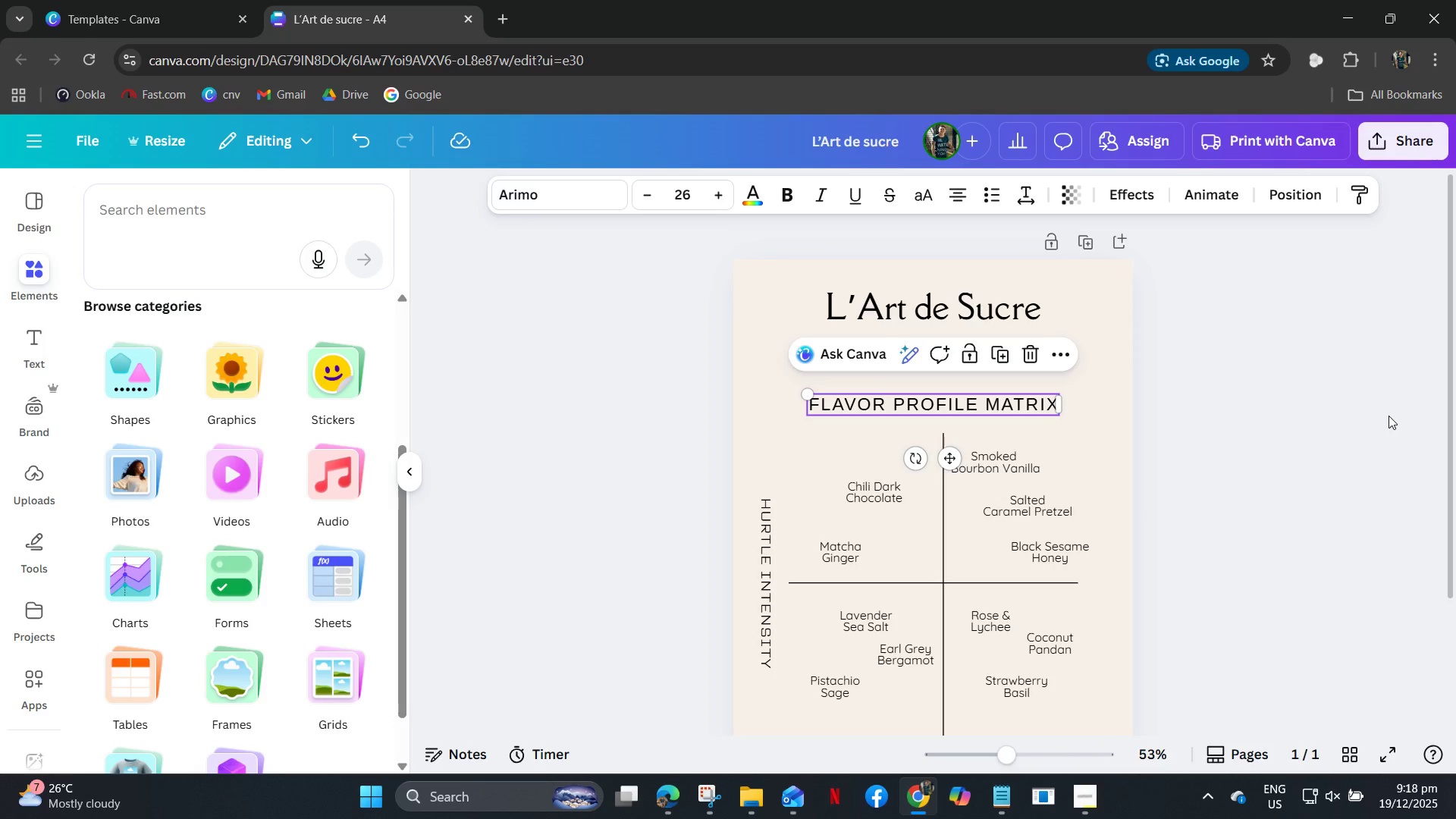 
key(ArrowUp)
 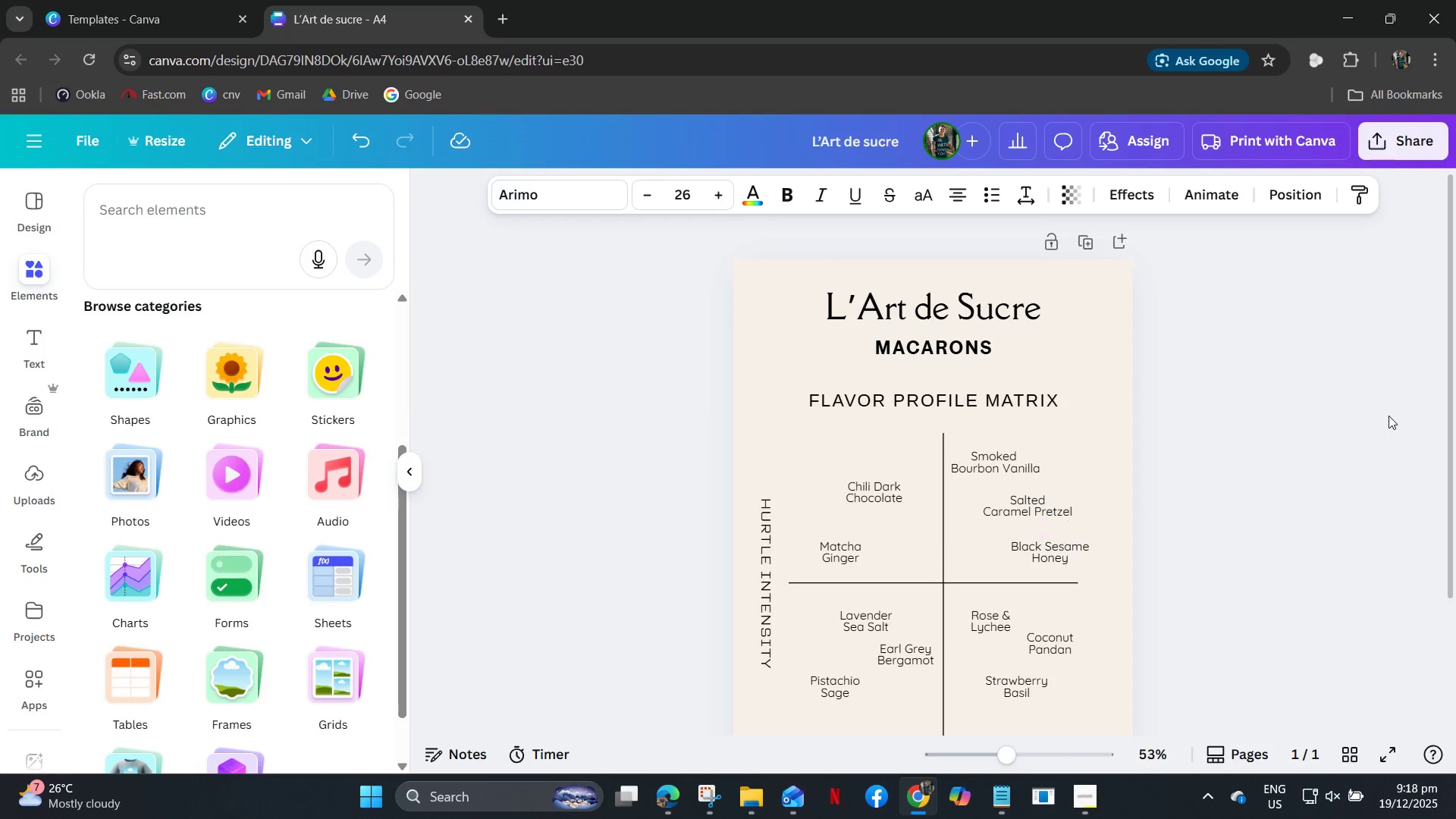 
key(ArrowUp)
 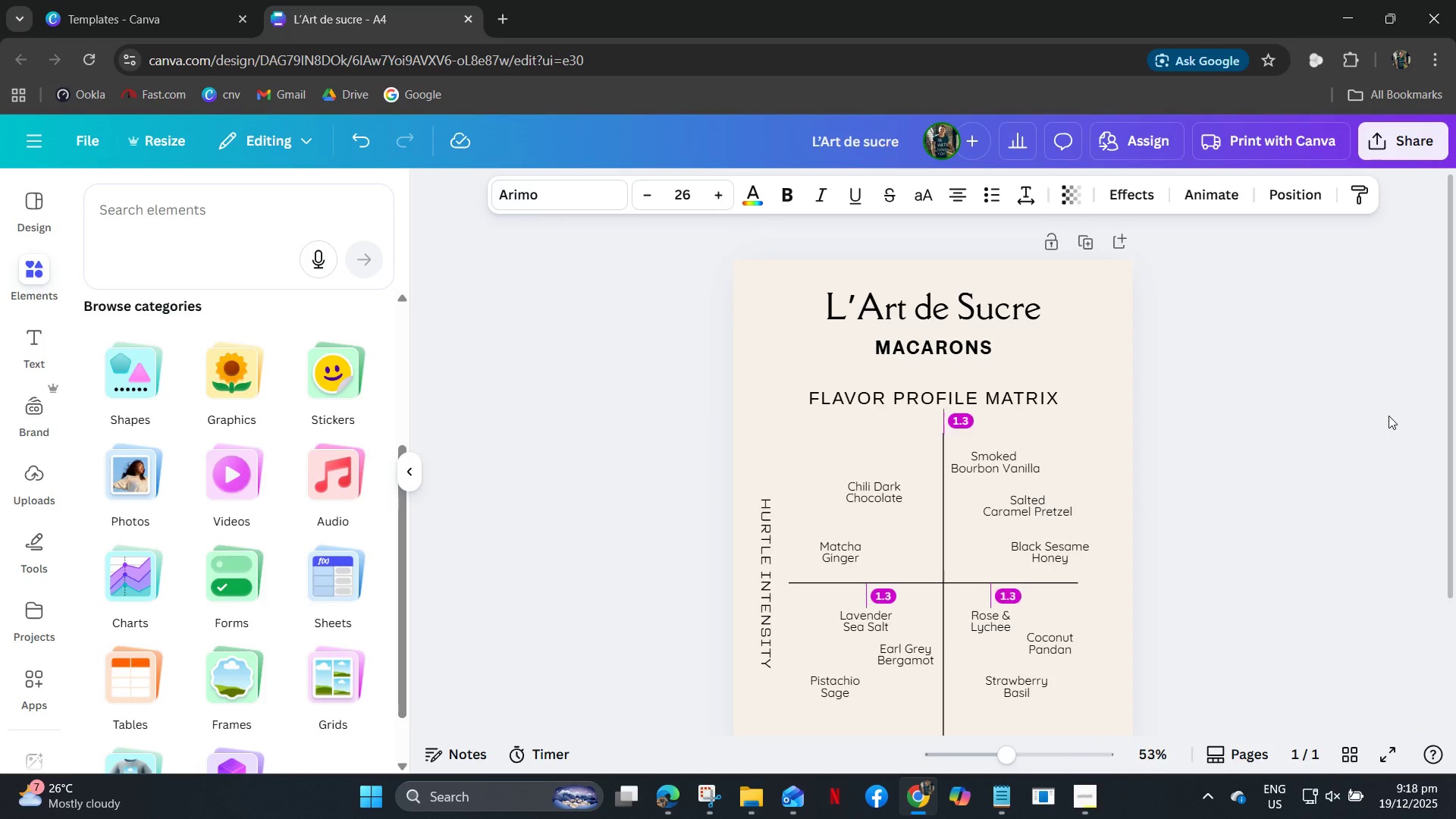 
key(ArrowUp)
 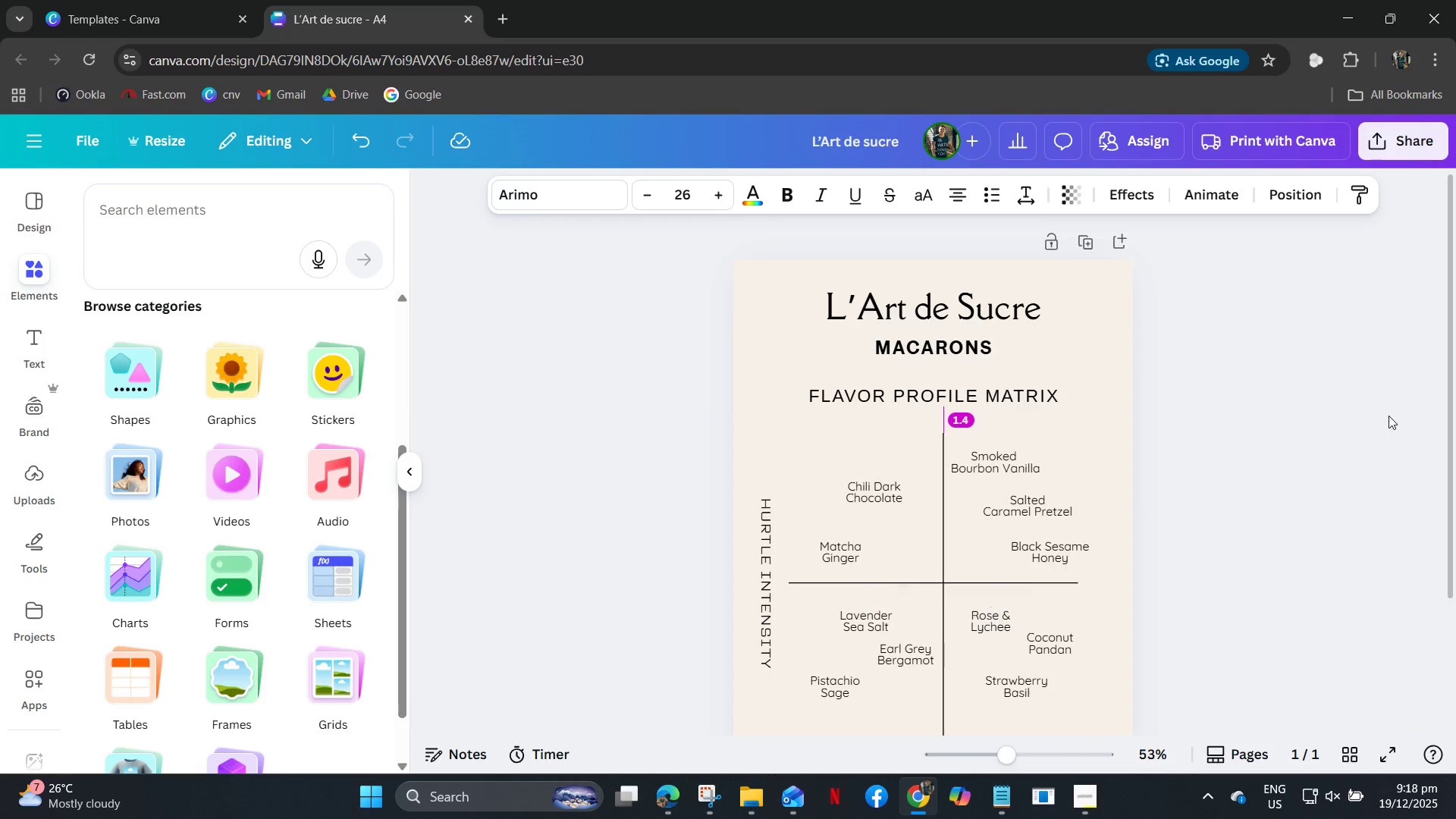 
key(ArrowUp)
 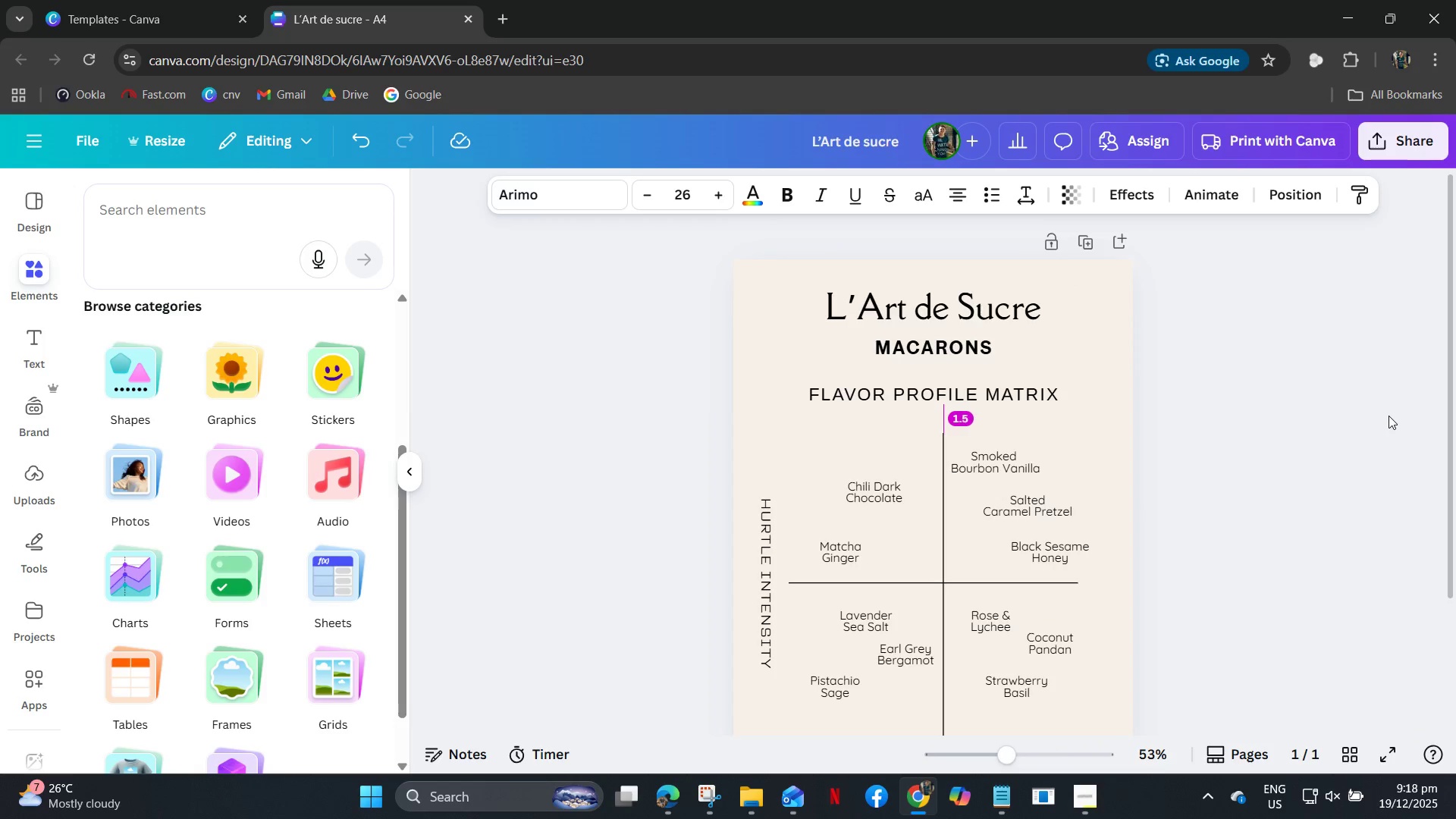 
key(ArrowUp)
 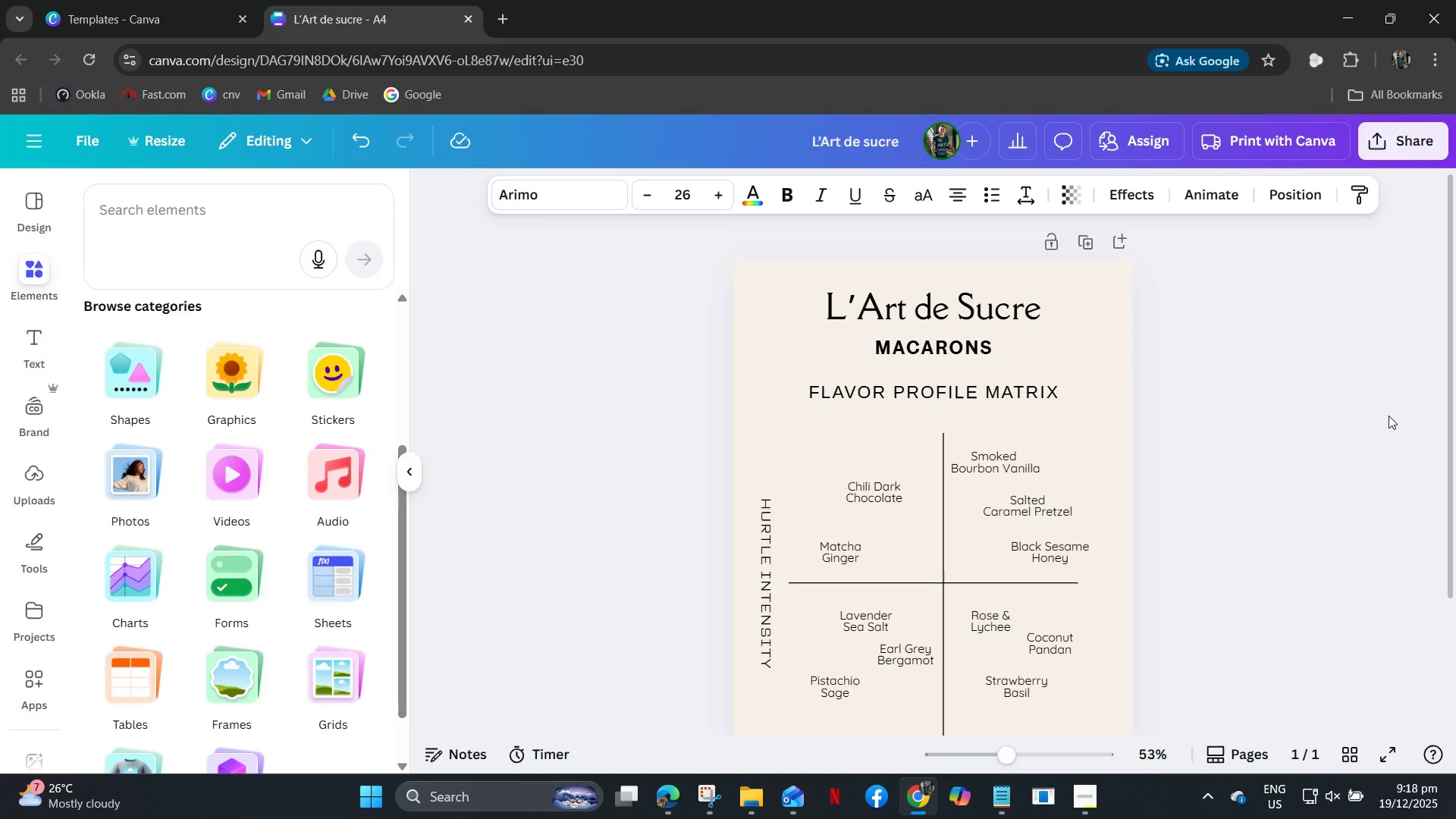 
key(ArrowUp)
 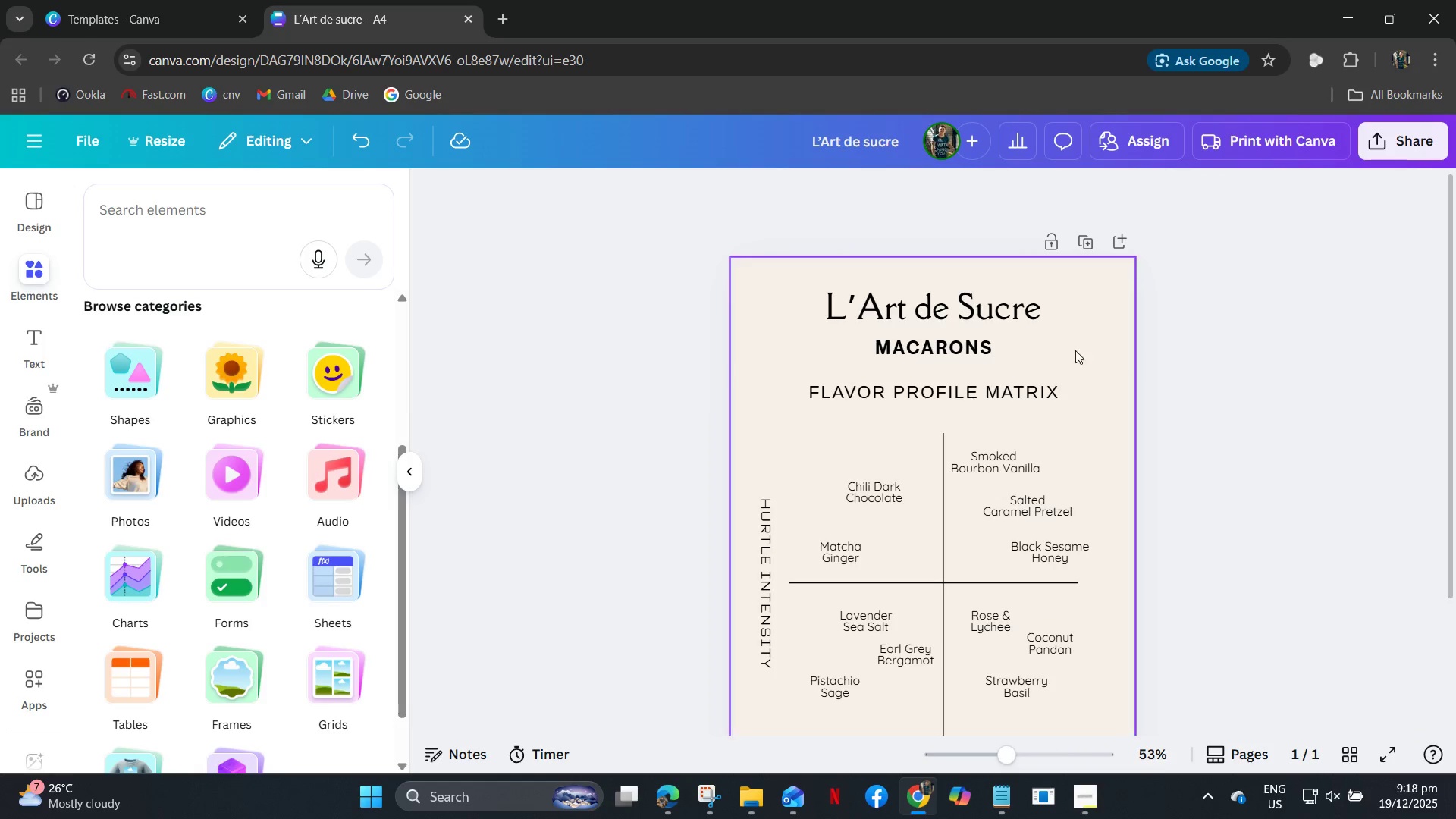 
left_click([958, 347])
 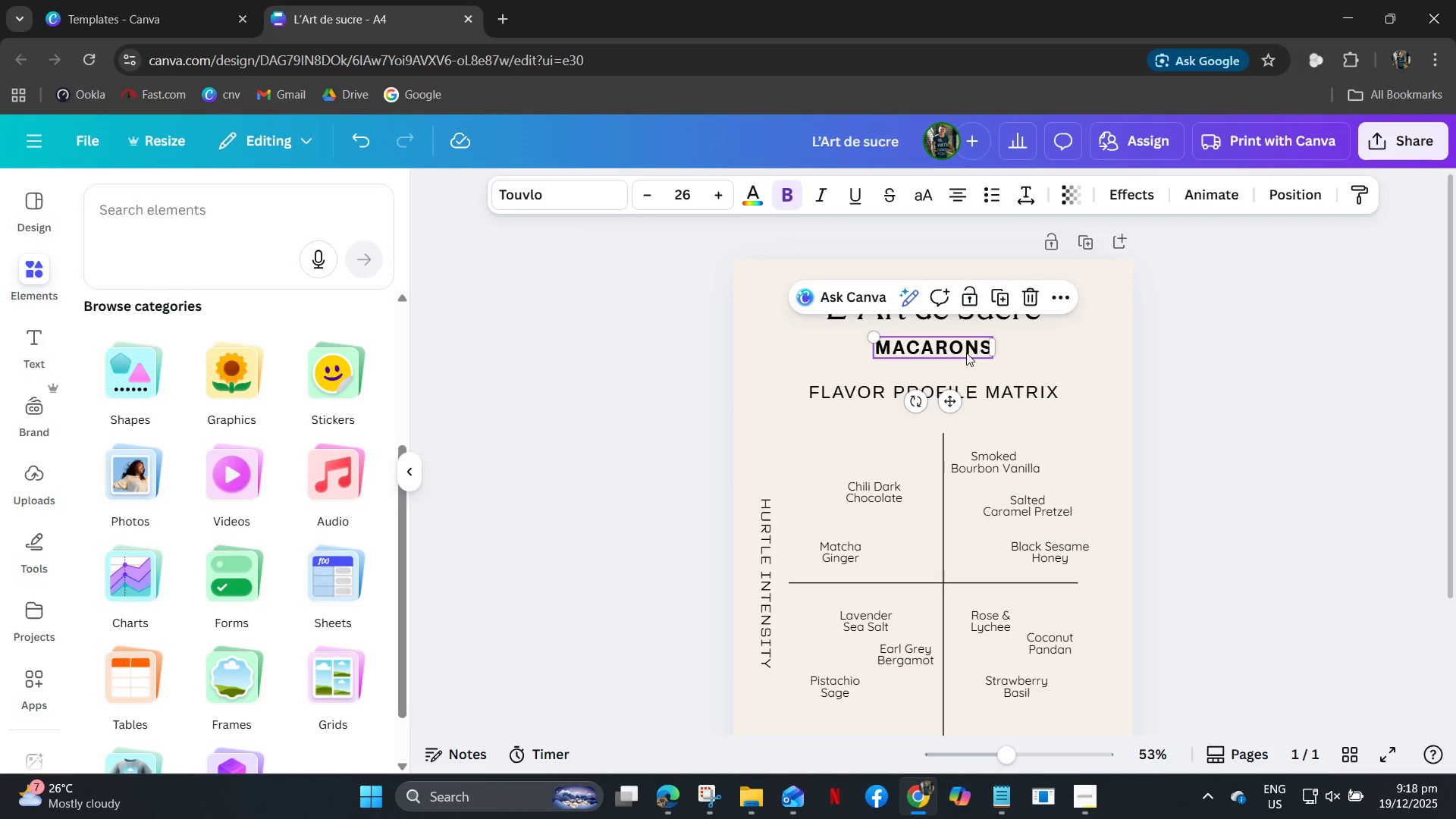 
key(ArrowDown)
 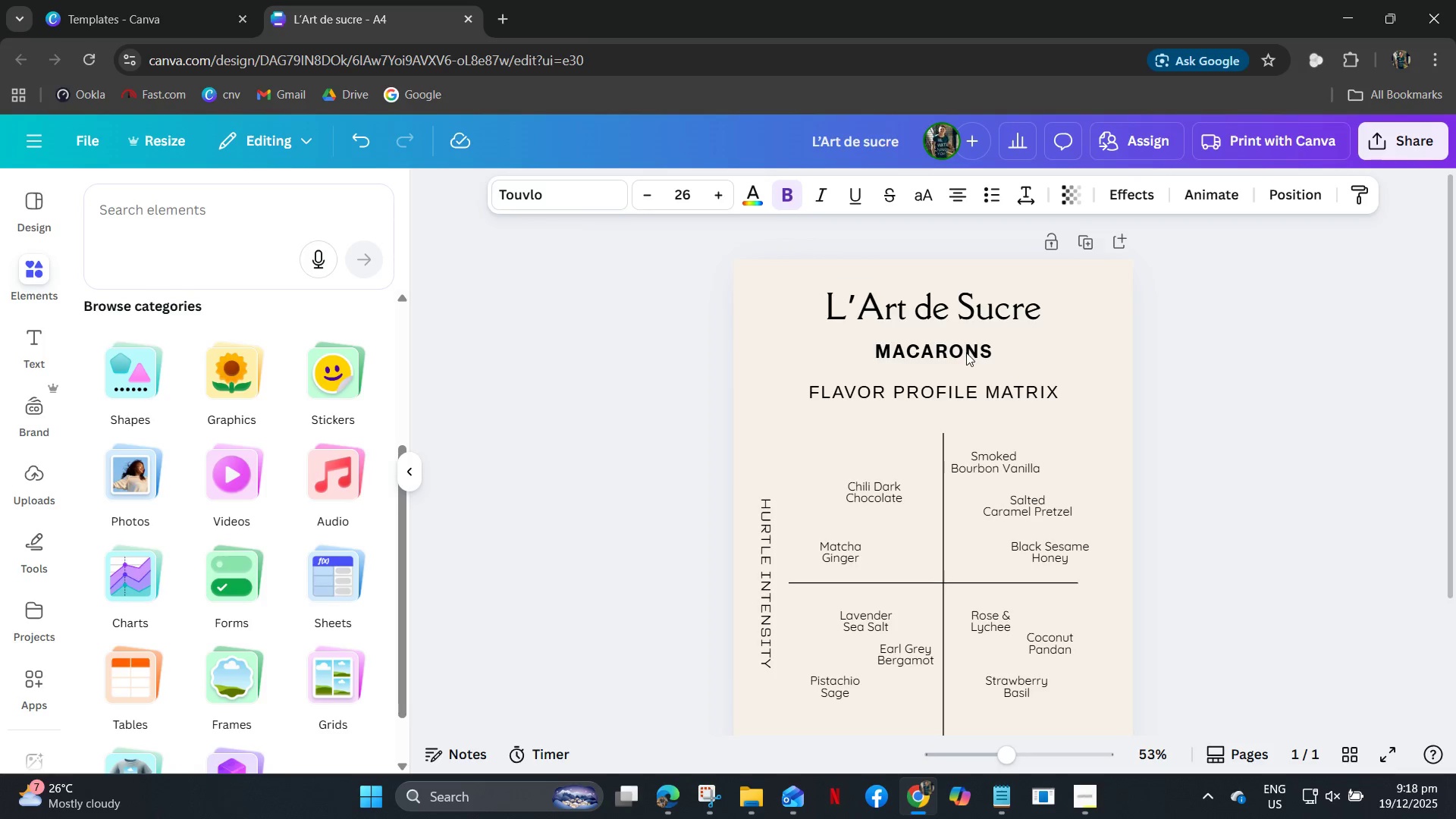 
key(ArrowDown)
 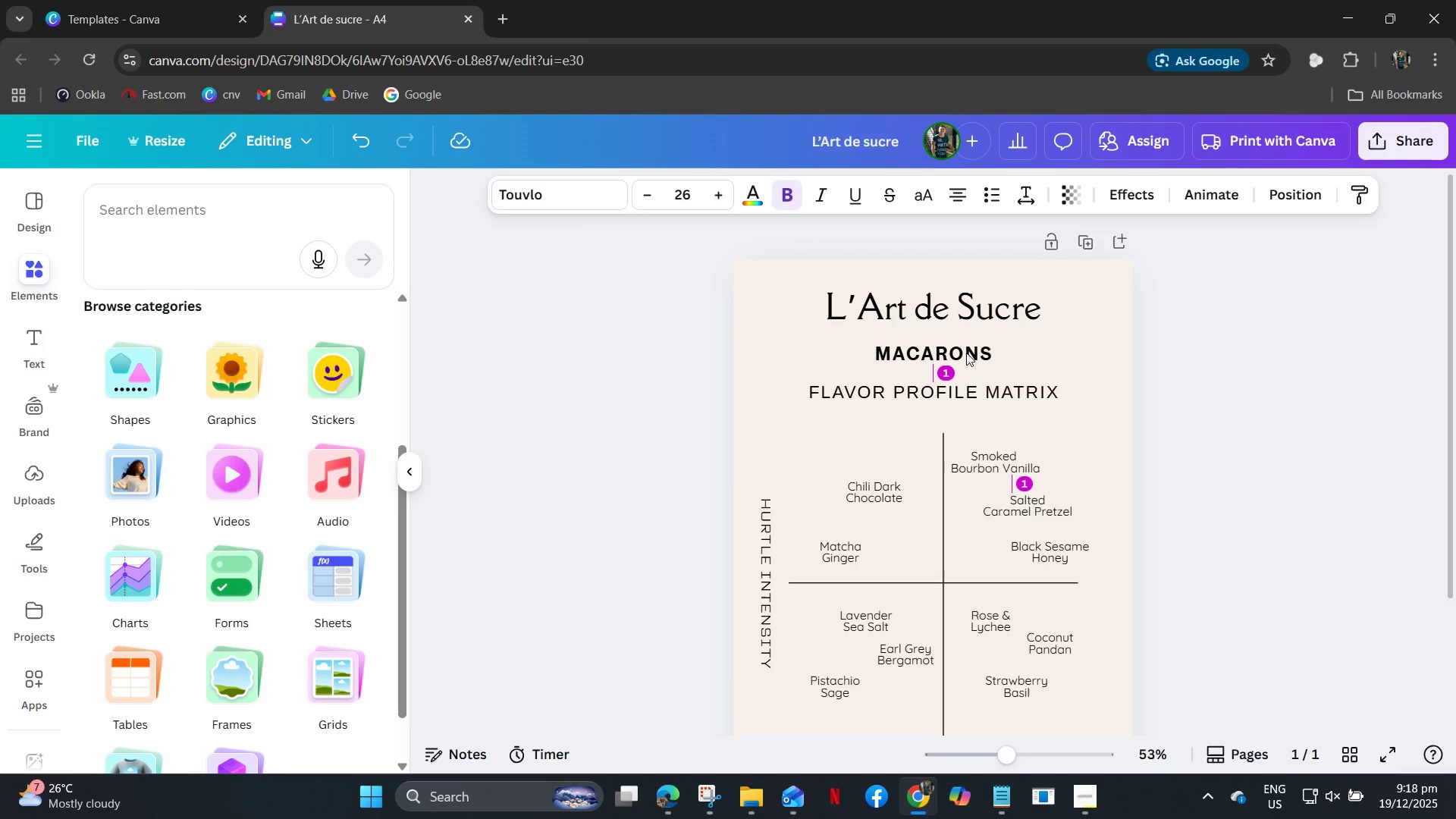 
key(ArrowDown)
 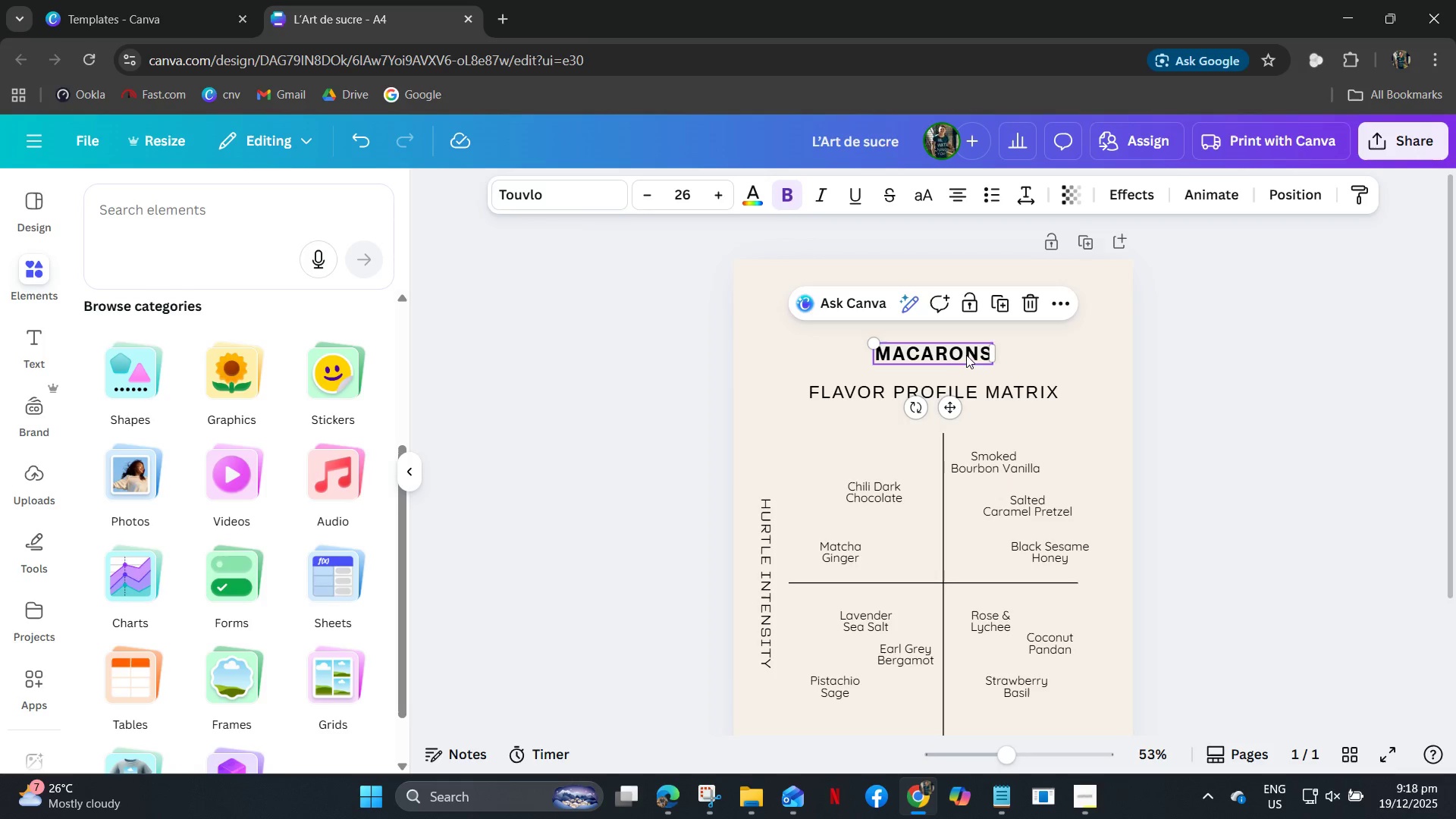 
right_click([967, 355])
 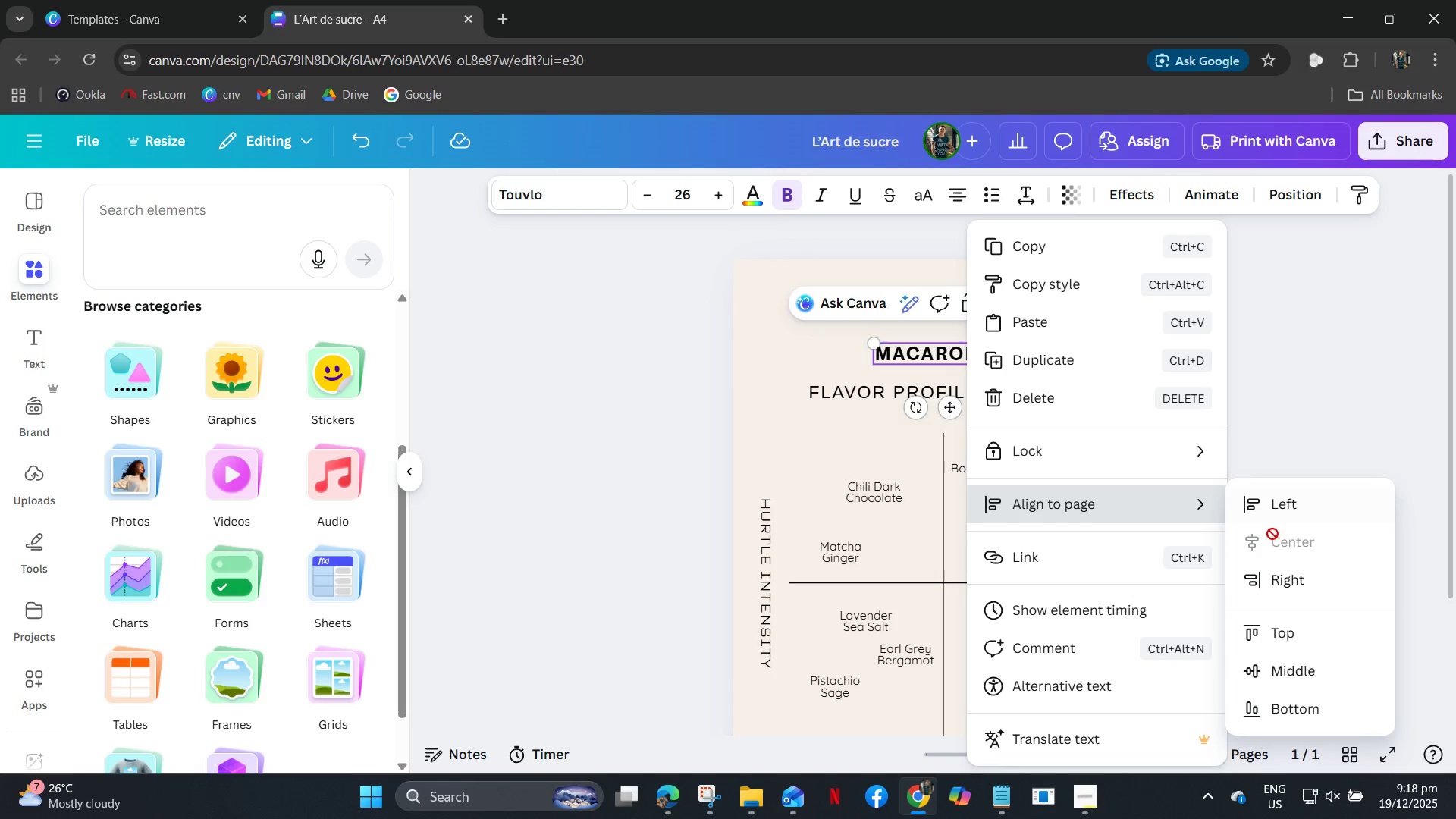 
left_click([1356, 391])
 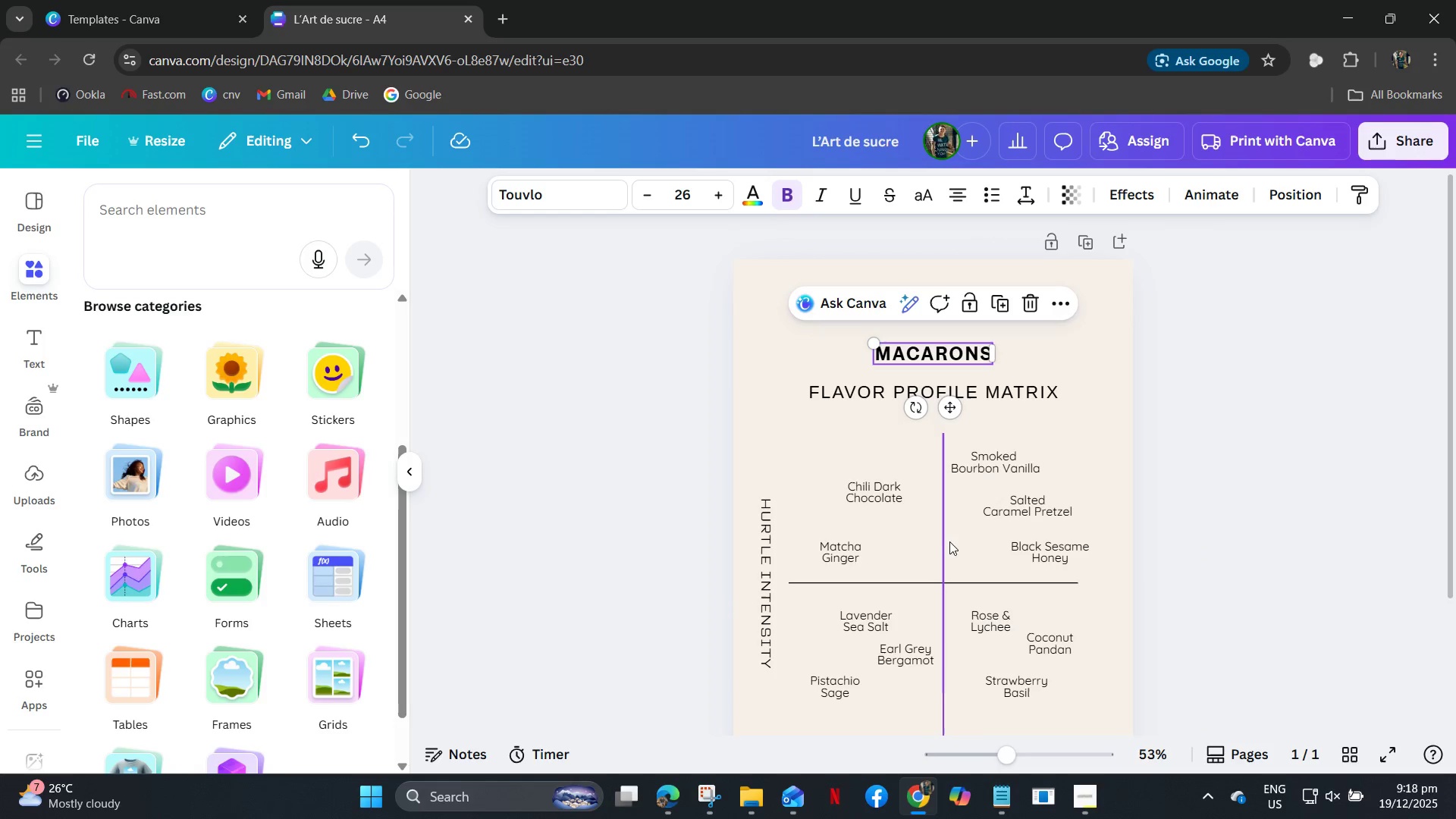 
left_click([942, 542])
 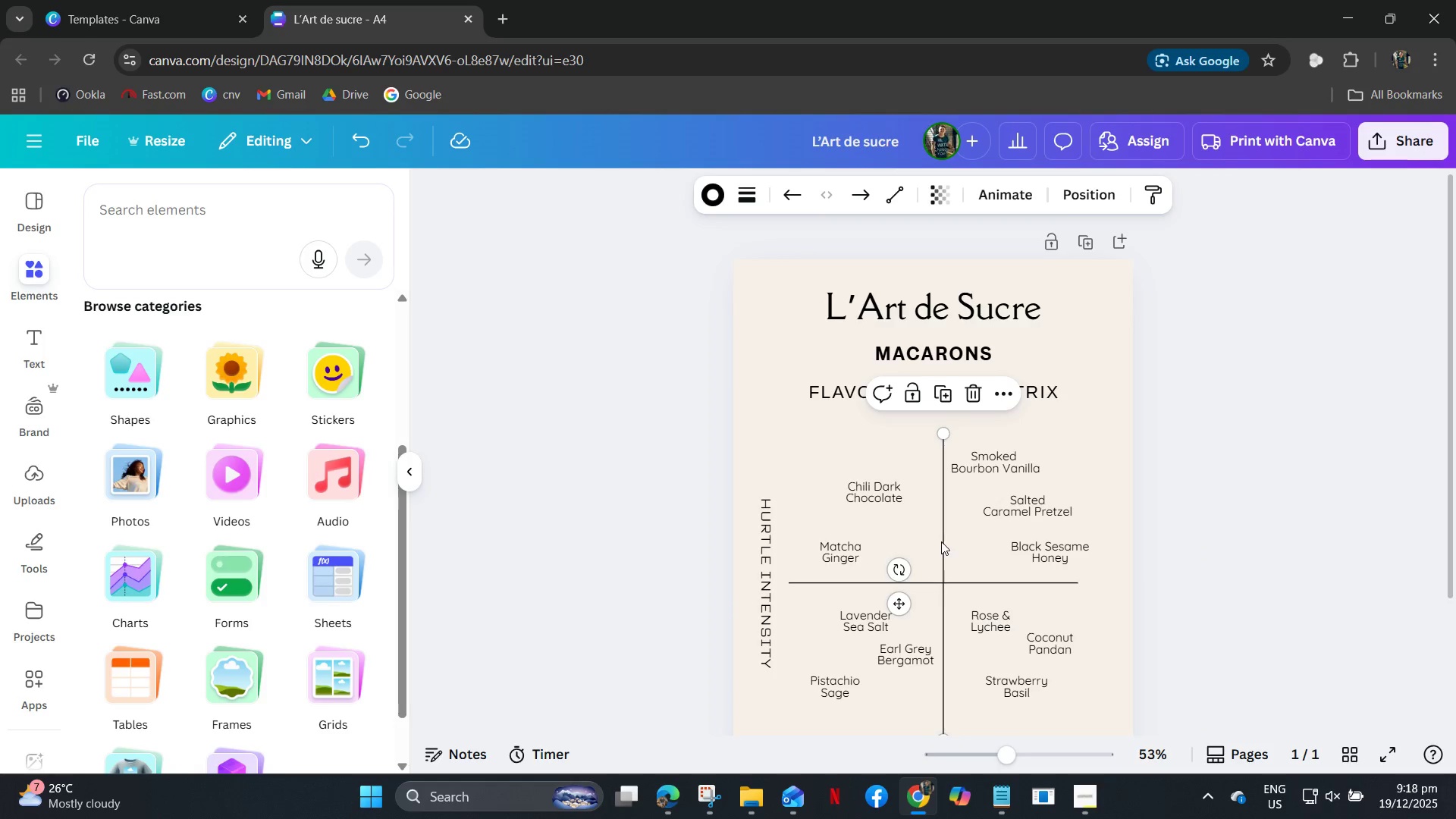 
right_click([941, 541])
 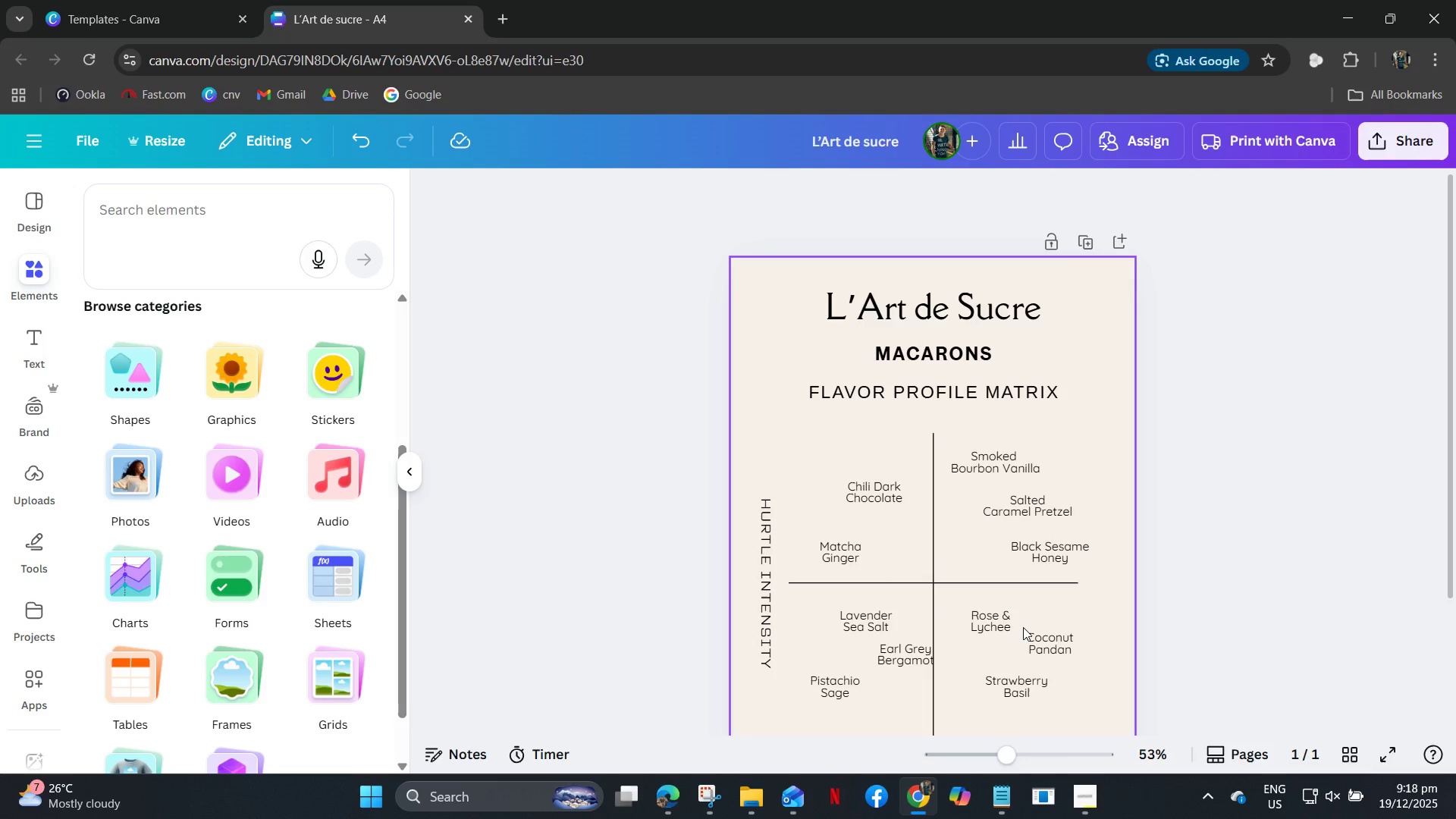 
wait(7.09)
 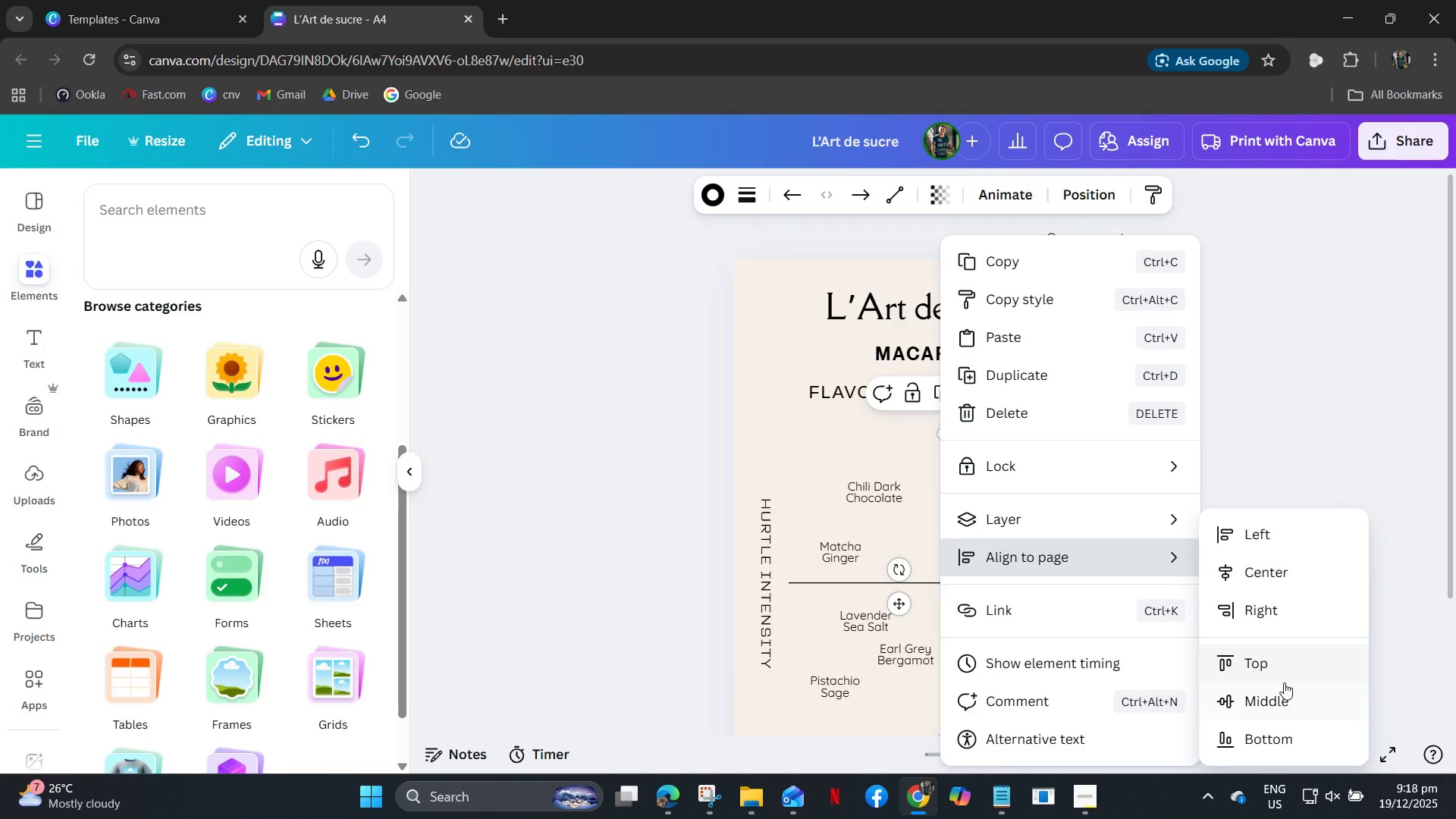 
left_click_drag(start_coordinate=[865, 728], to_coordinate=[871, 606])
 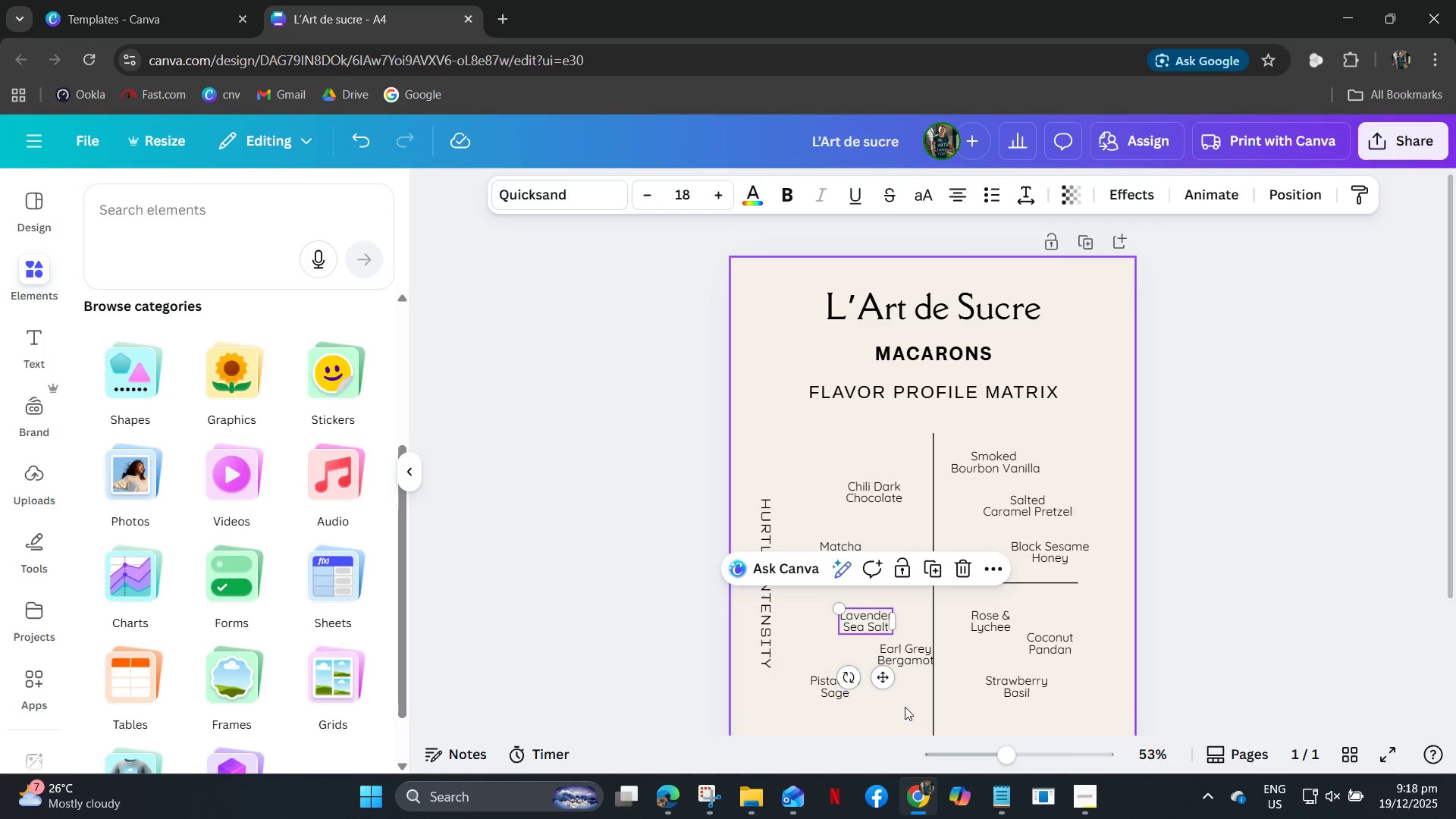 
left_click([904, 711])
 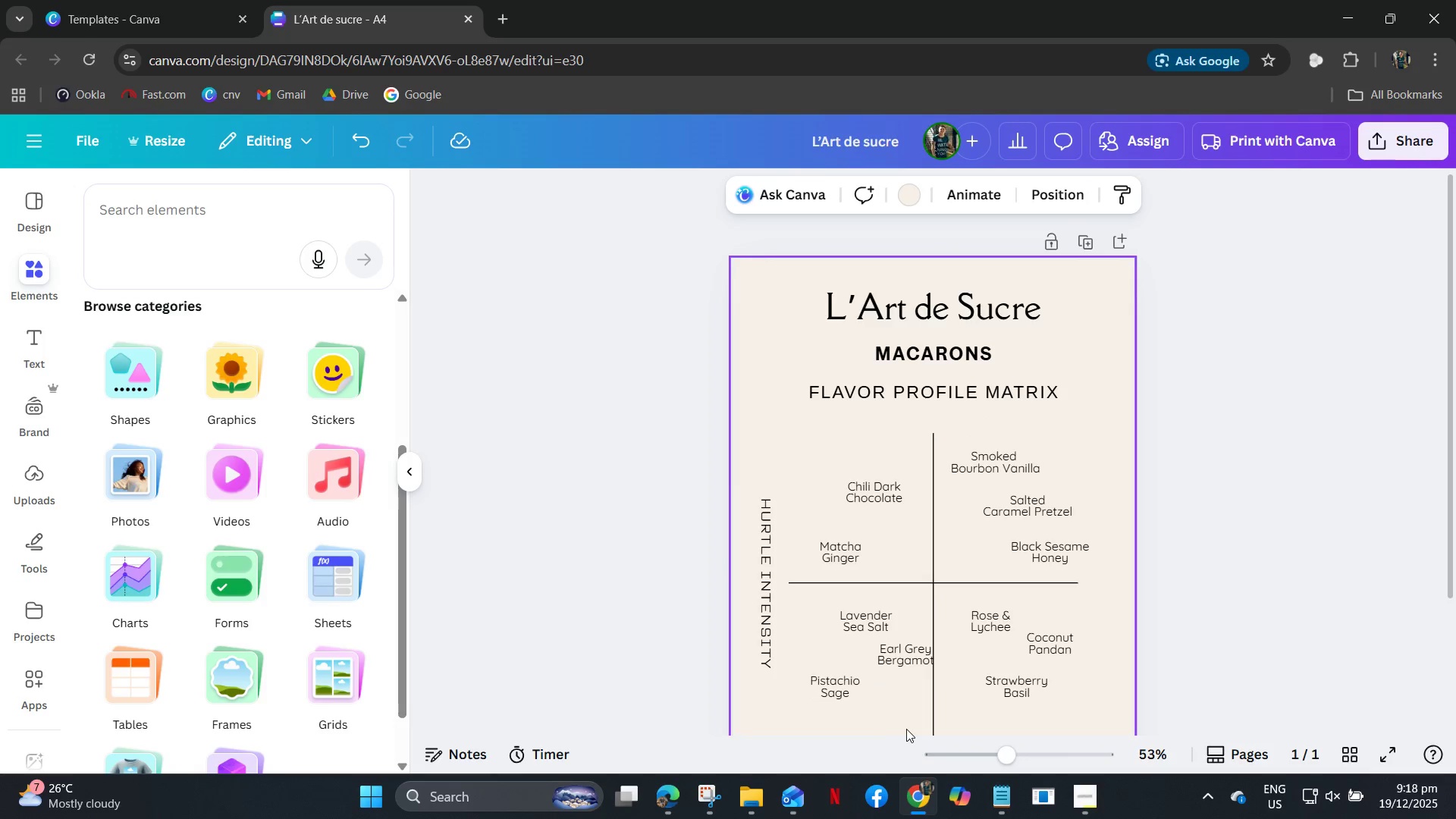 
left_click_drag(start_coordinate=[905, 729], to_coordinate=[843, 605])
 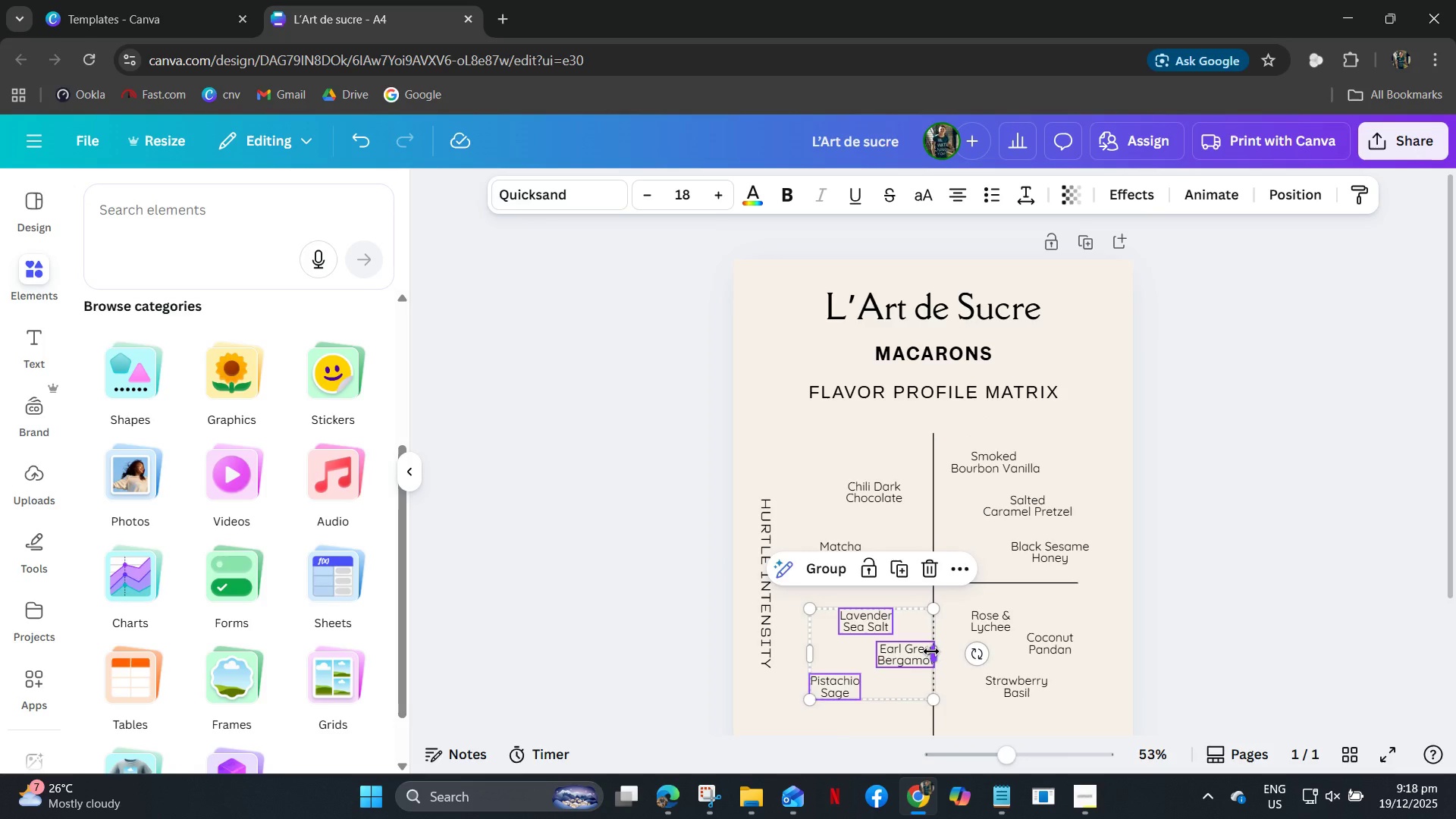 
key(ArrowLeft)
 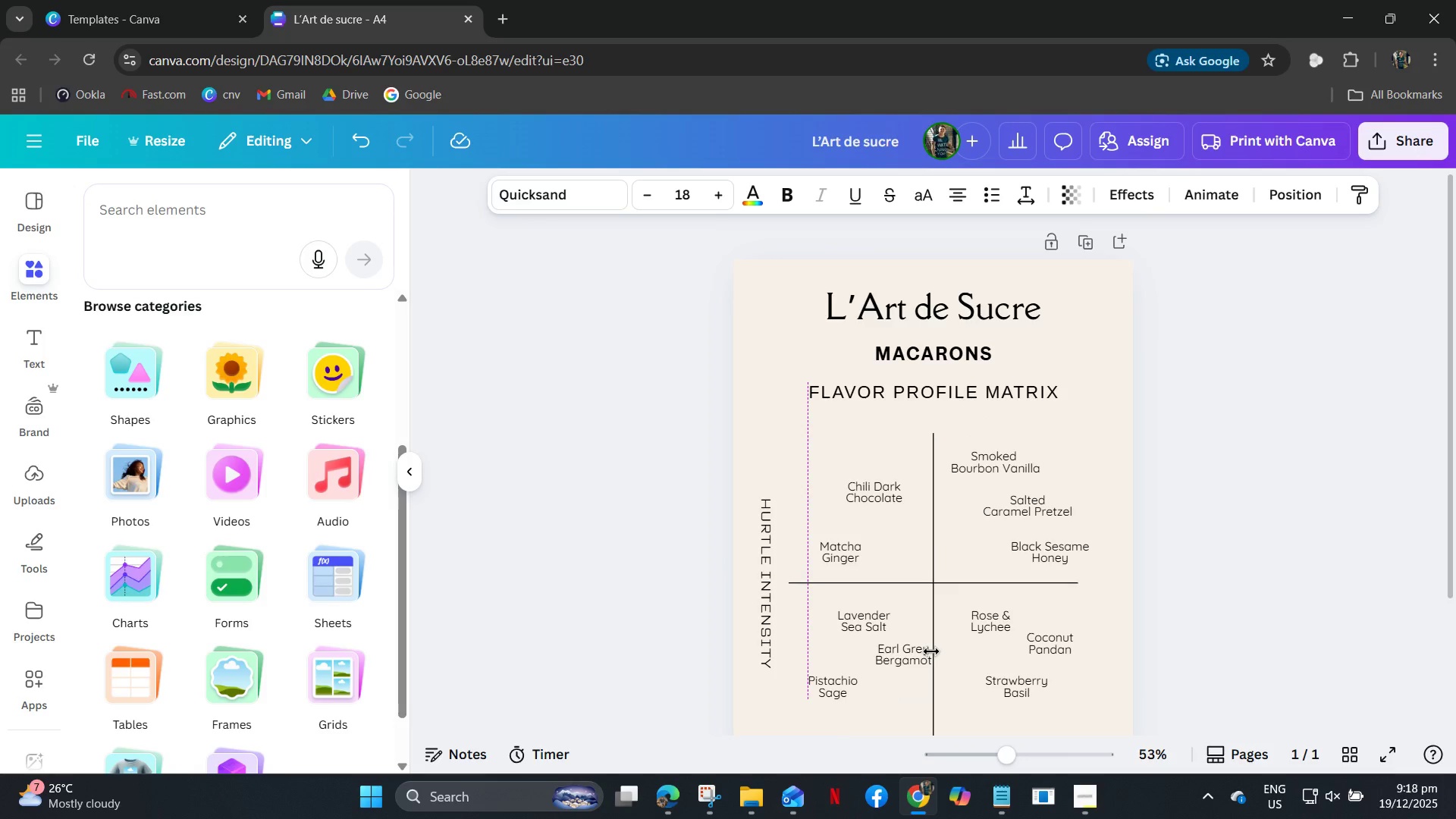 
key(ArrowLeft)
 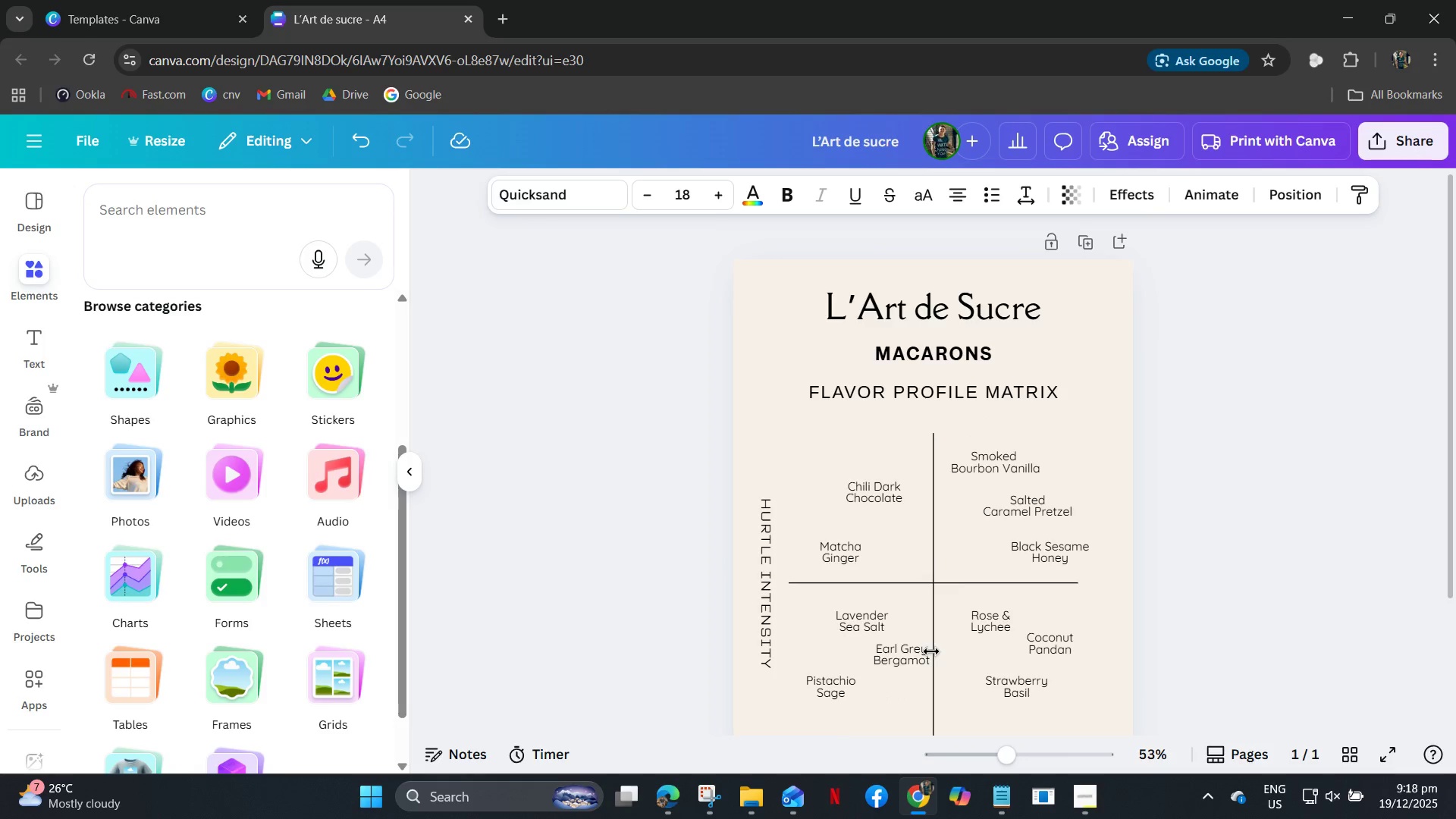 
key(ArrowLeft)
 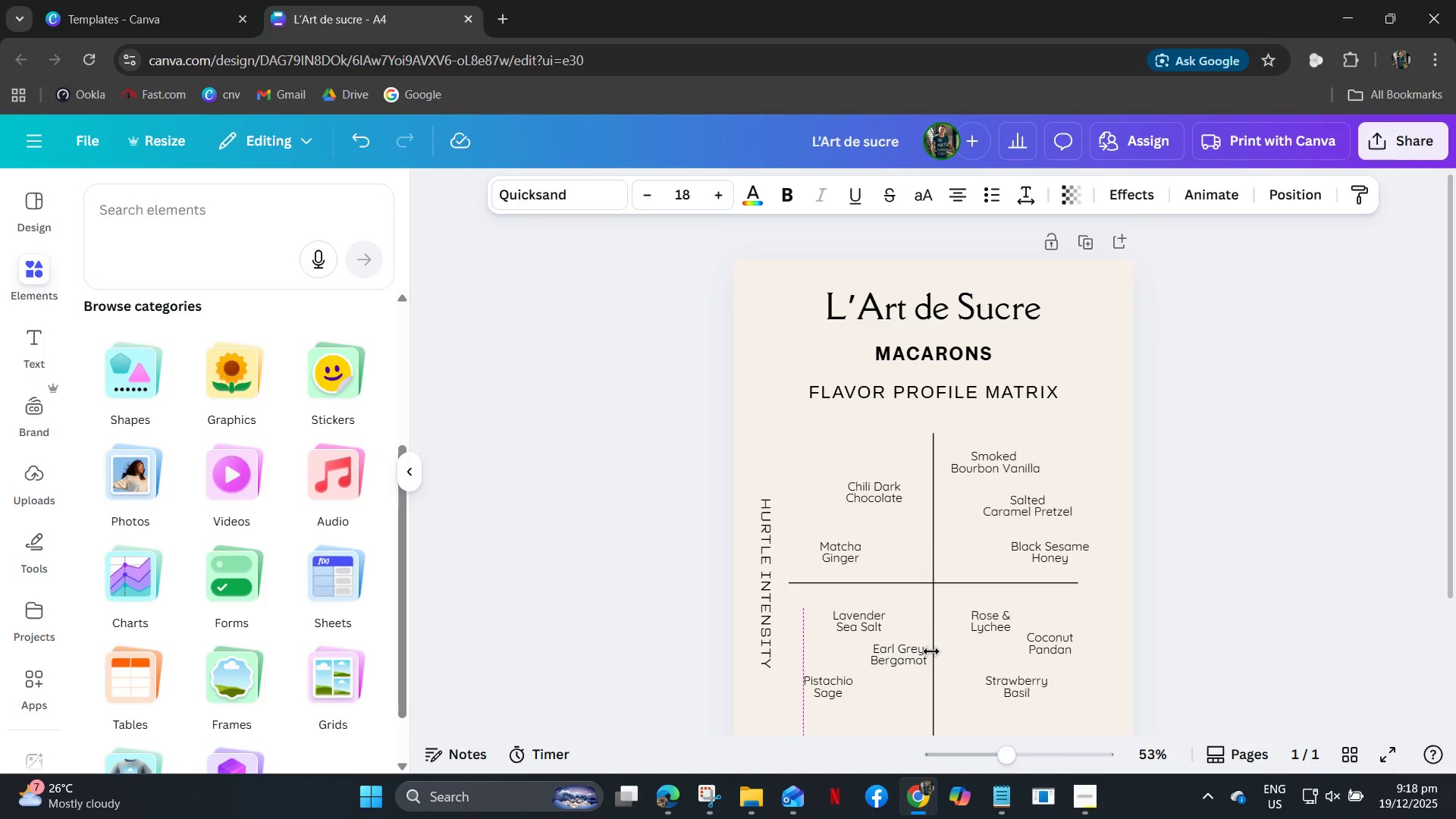 
key(ArrowLeft)
 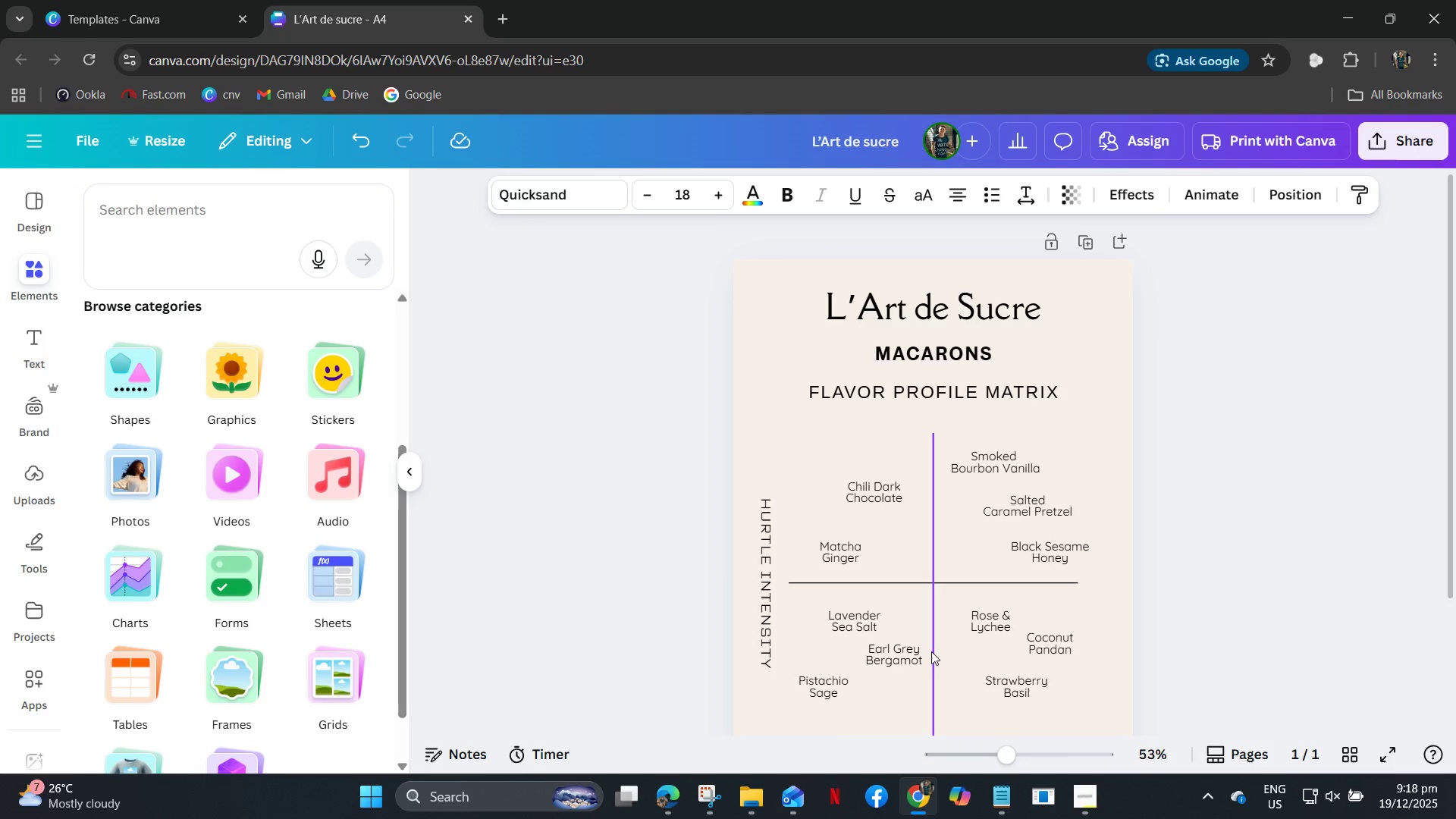 
key(ArrowLeft)
 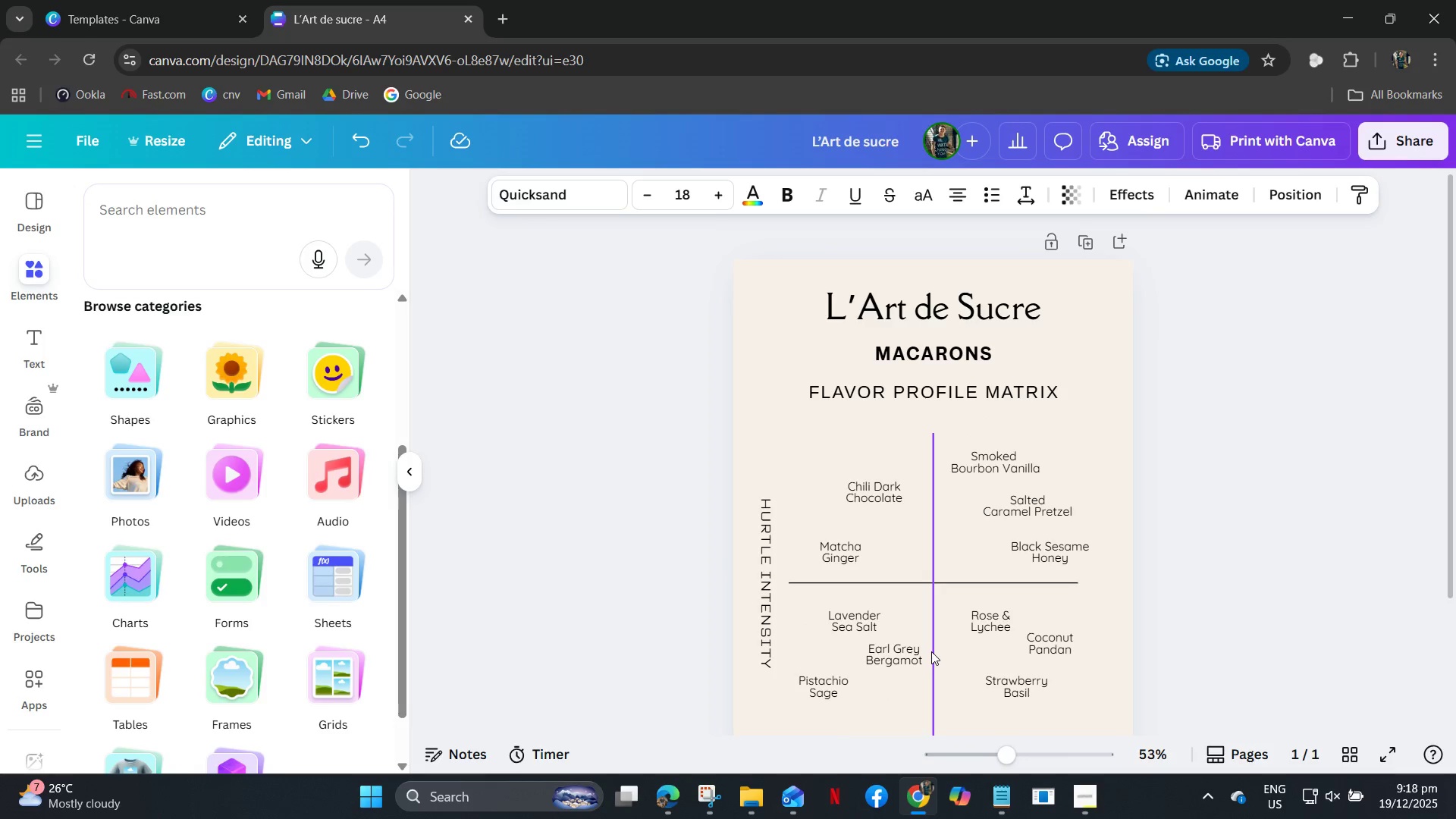 
key(ArrowLeft)
 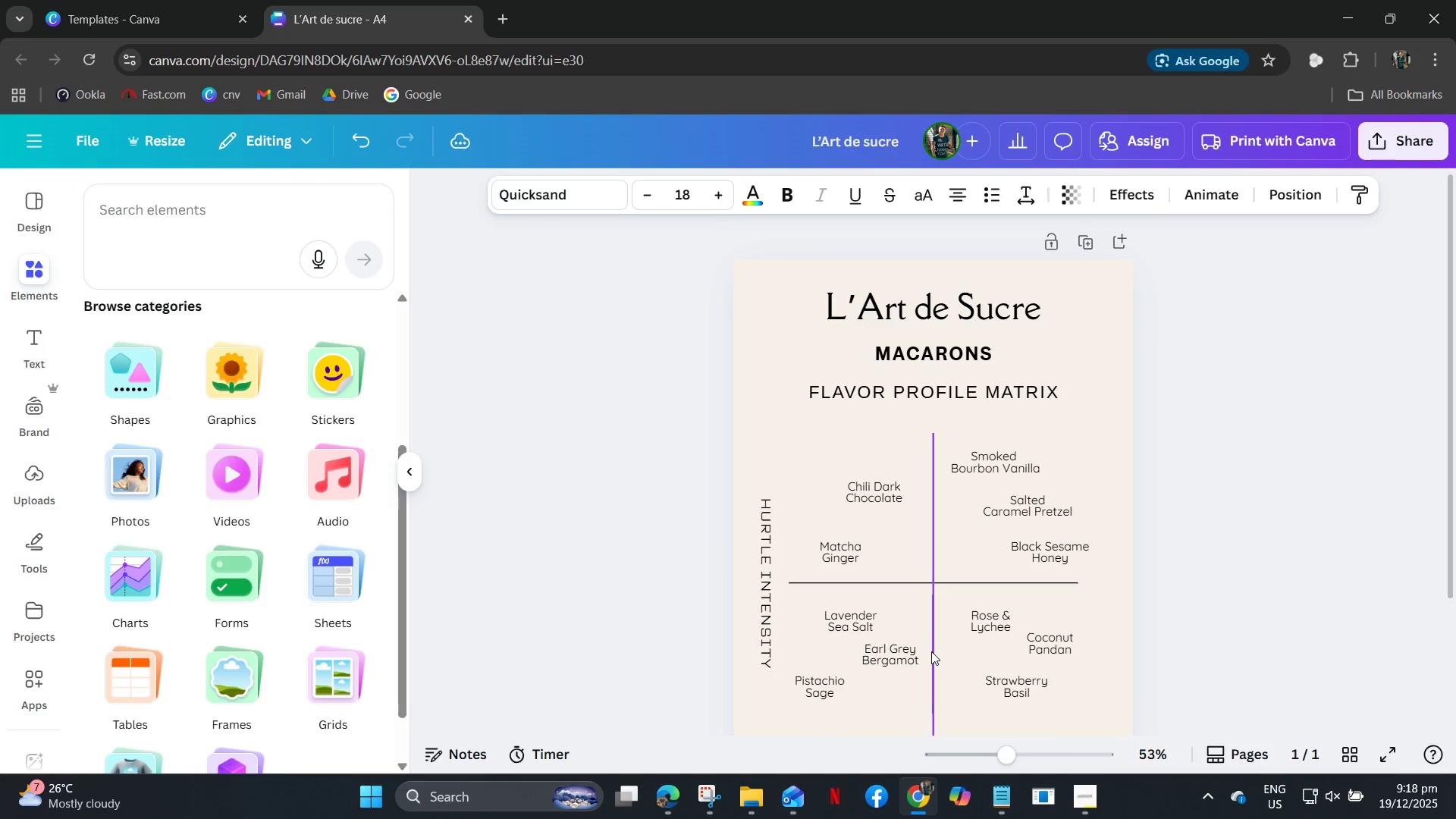 
key(ArrowLeft)
 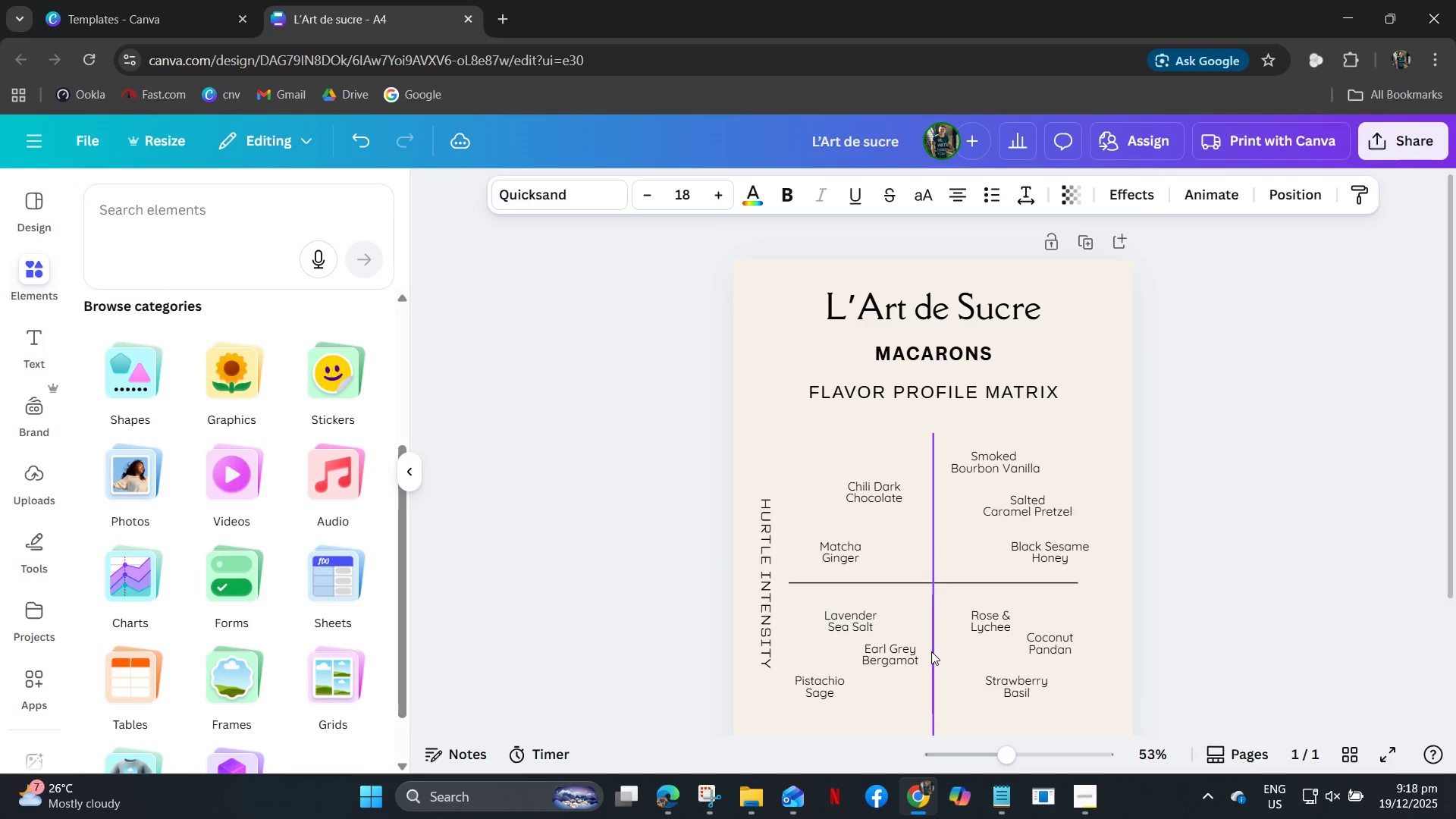 
key(ArrowLeft)
 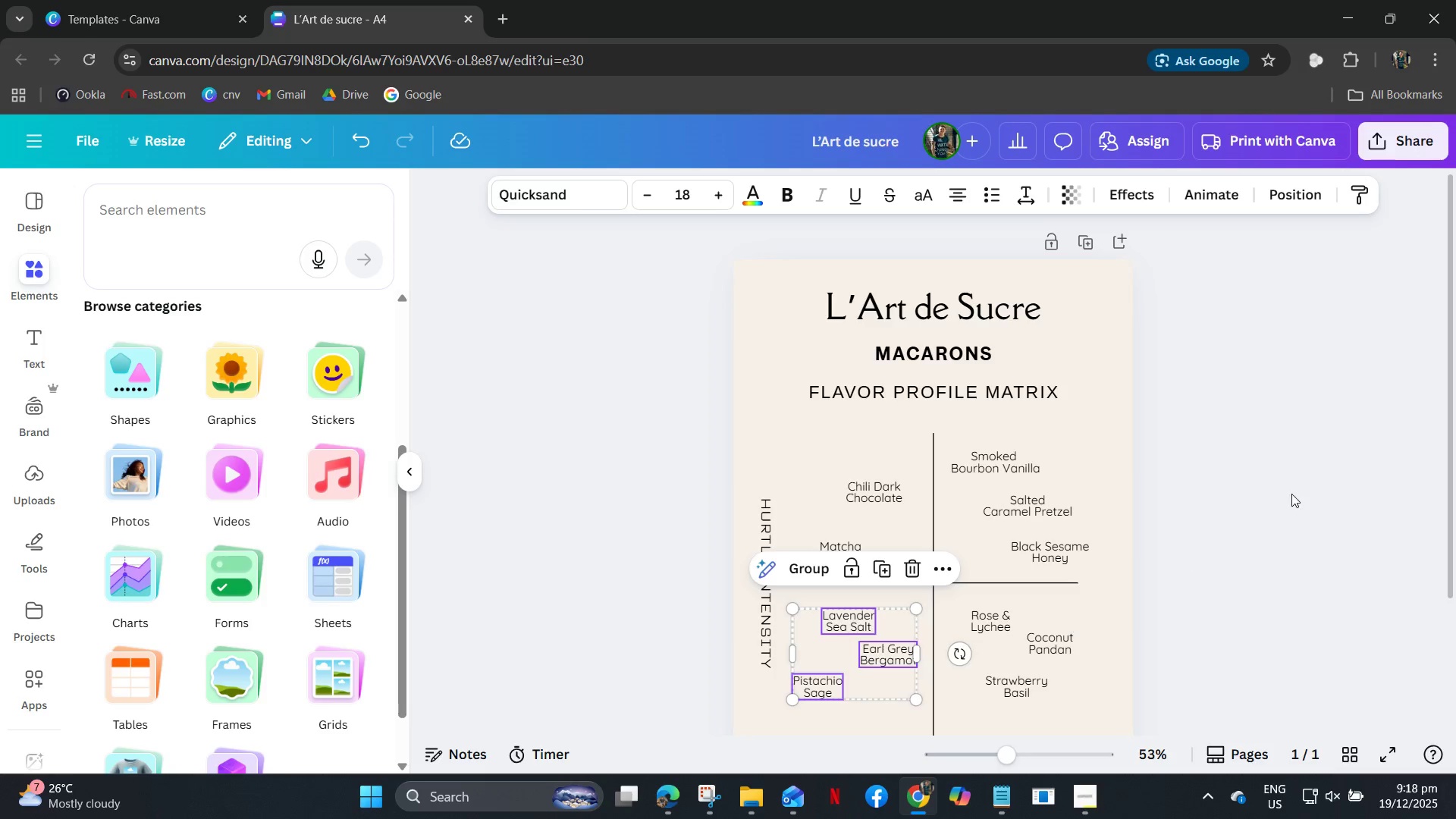 
left_click([1297, 489])
 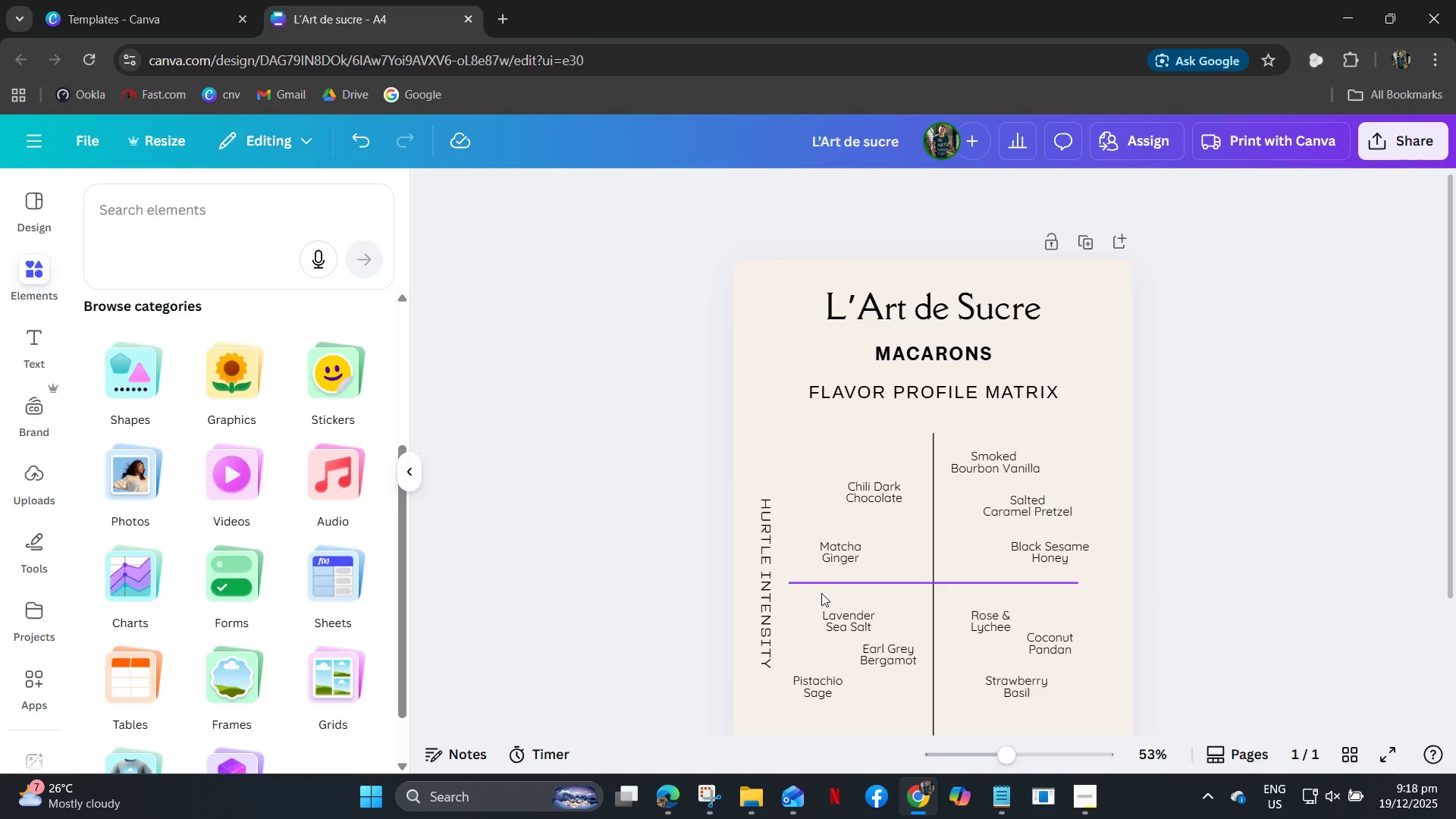 
wait(5.92)
 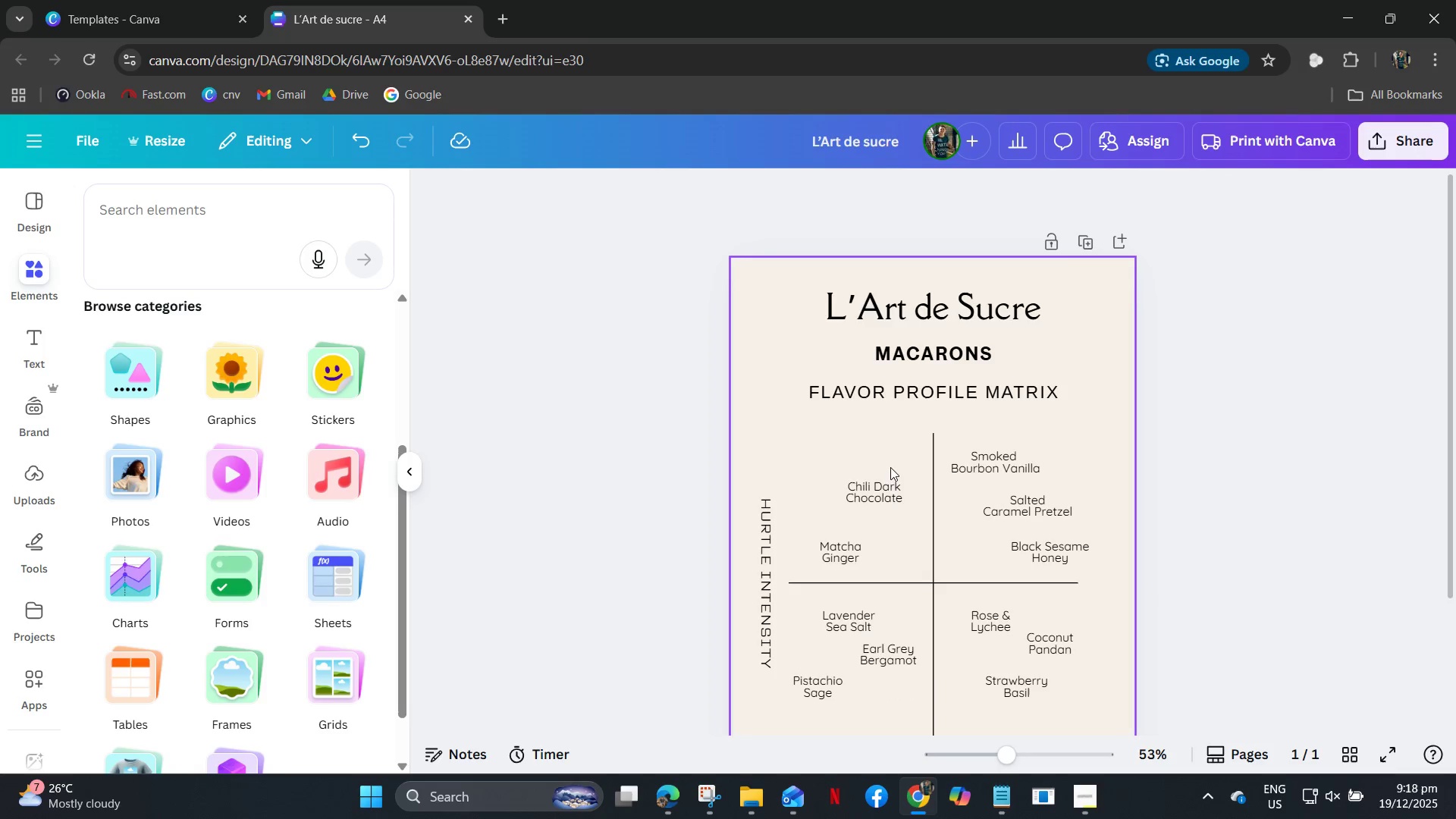 
left_click([1258, 522])
 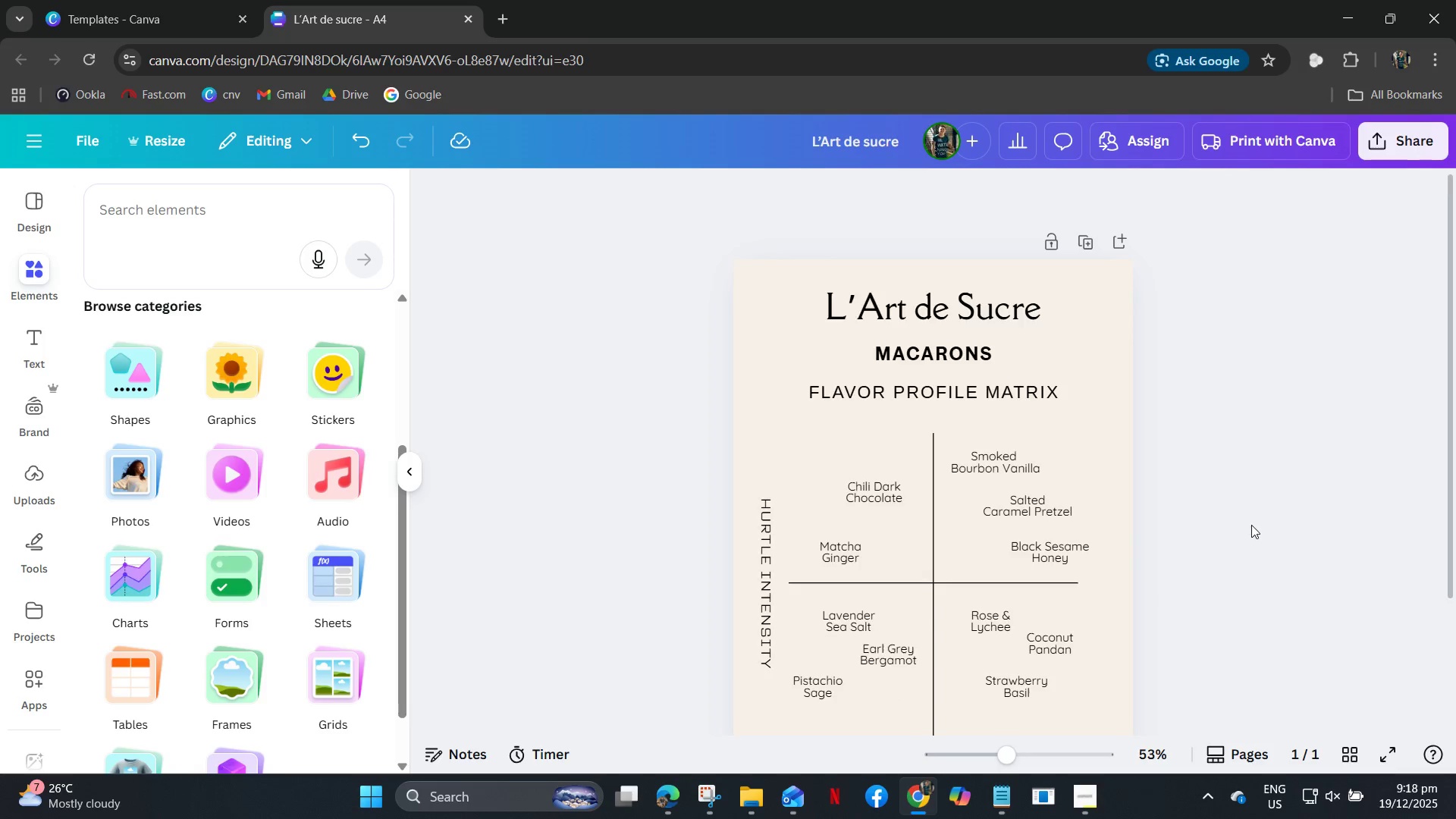 
scroll: coordinate [1247, 527], scroll_direction: down, amount: 2.0
 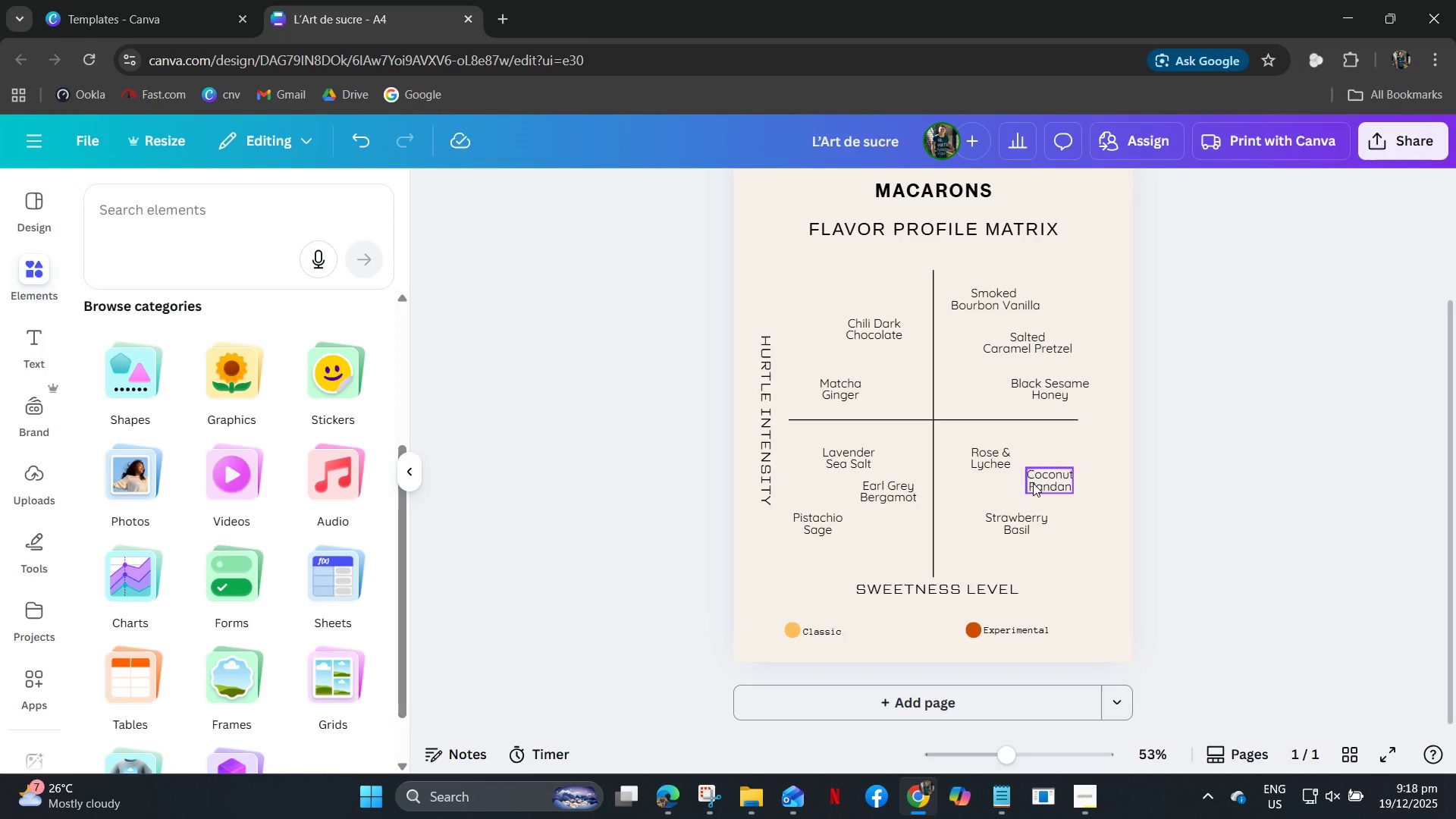 
left_click([990, 425])
 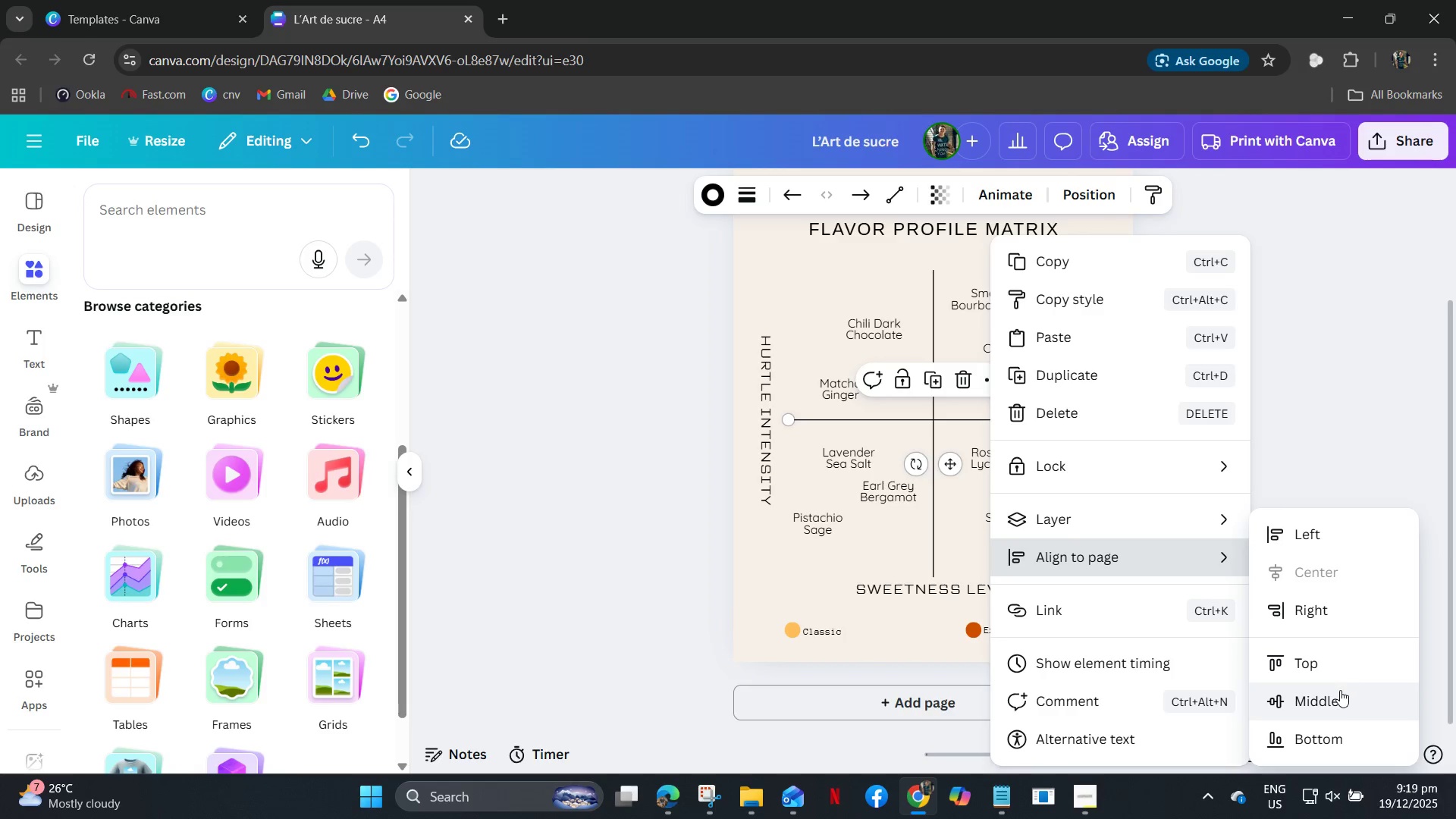 
double_click([1370, 421])
 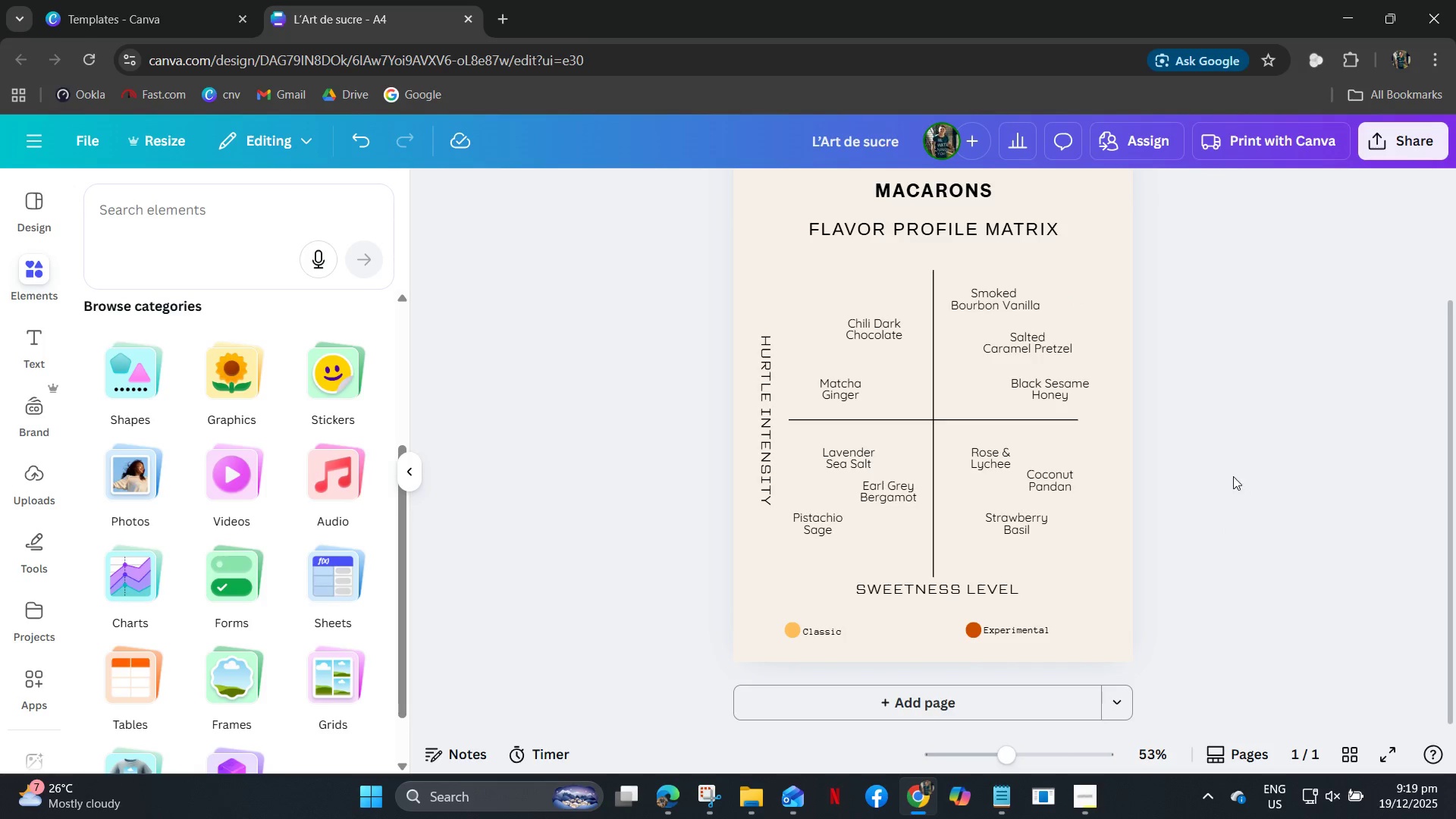 
left_click_drag(start_coordinate=[1088, 533], to_coordinate=[1003, 458])
 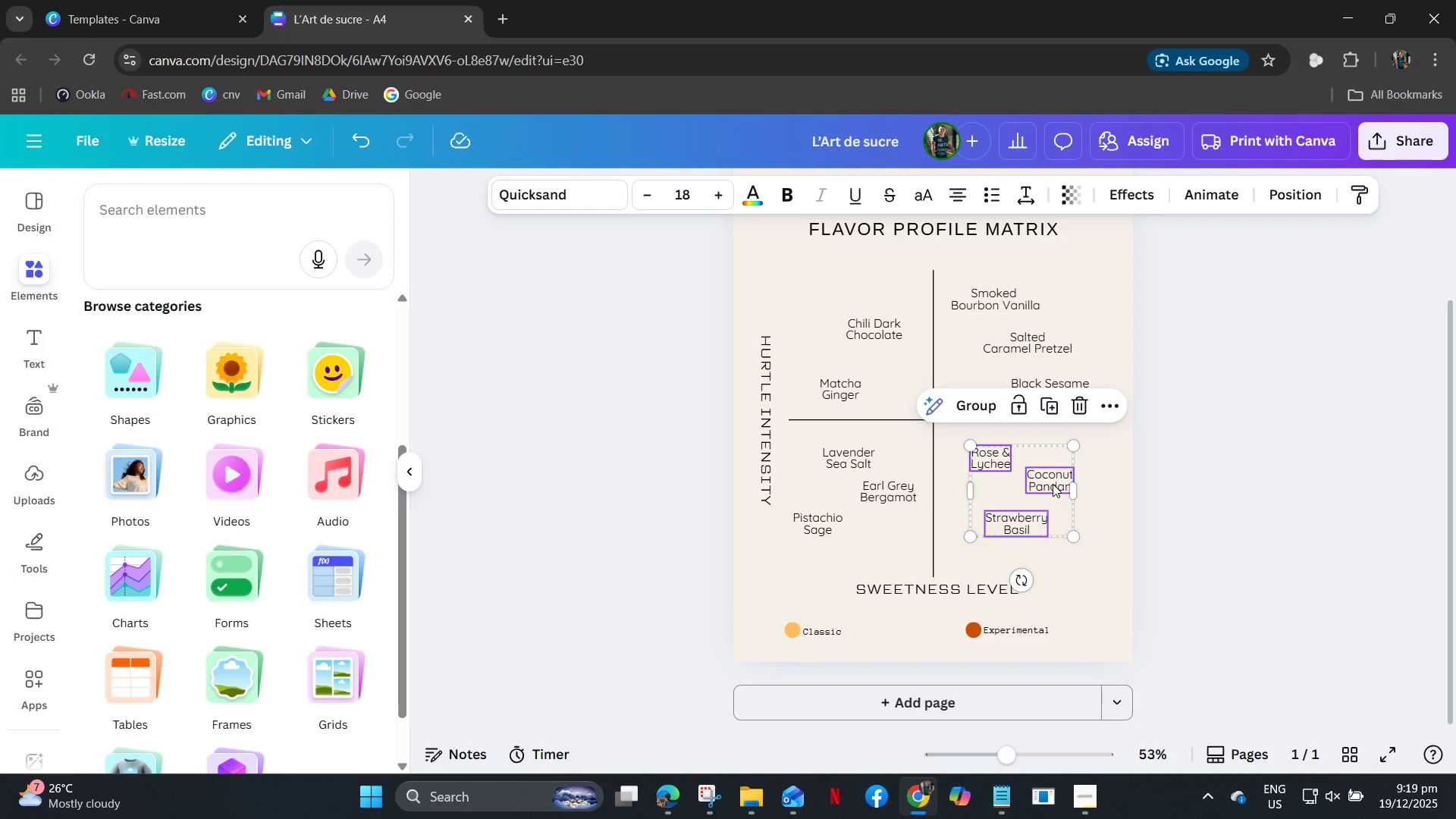 
left_click_drag(start_coordinate=[1053, 484], to_coordinate=[1048, 484])
 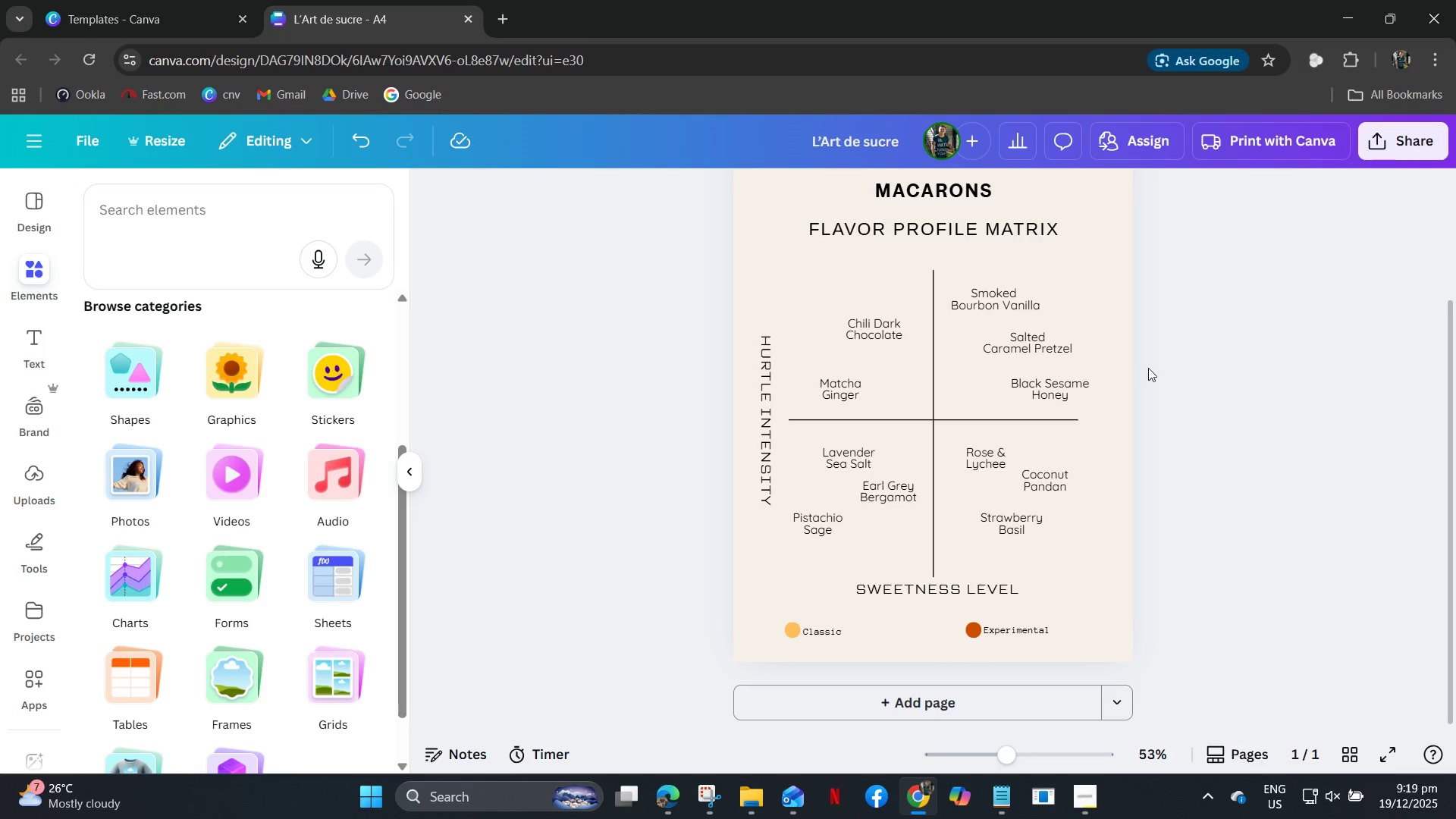 
left_click_drag(start_coordinate=[1110, 406], to_coordinate=[989, 301])
 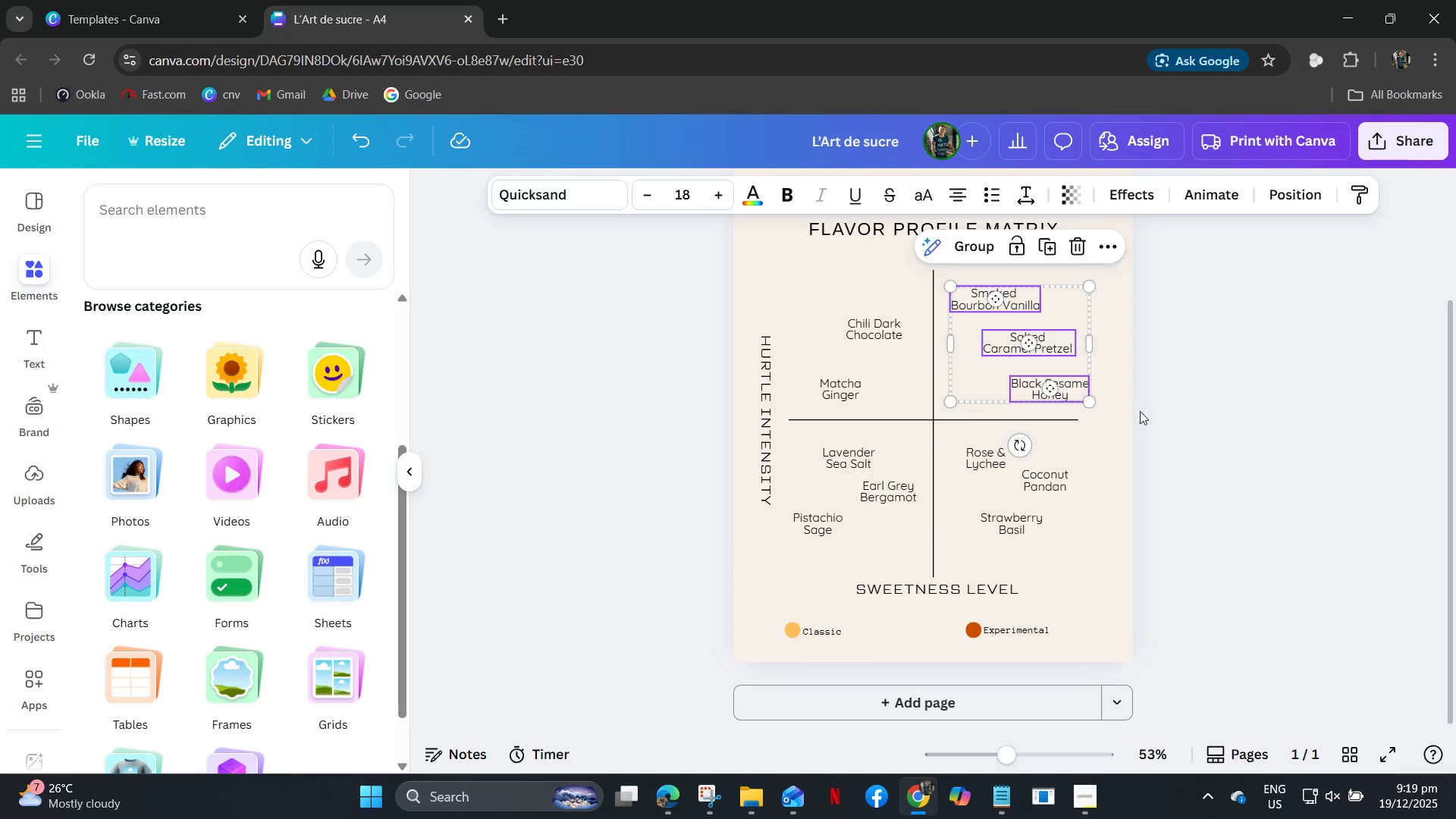 
key(ArrowLeft)
 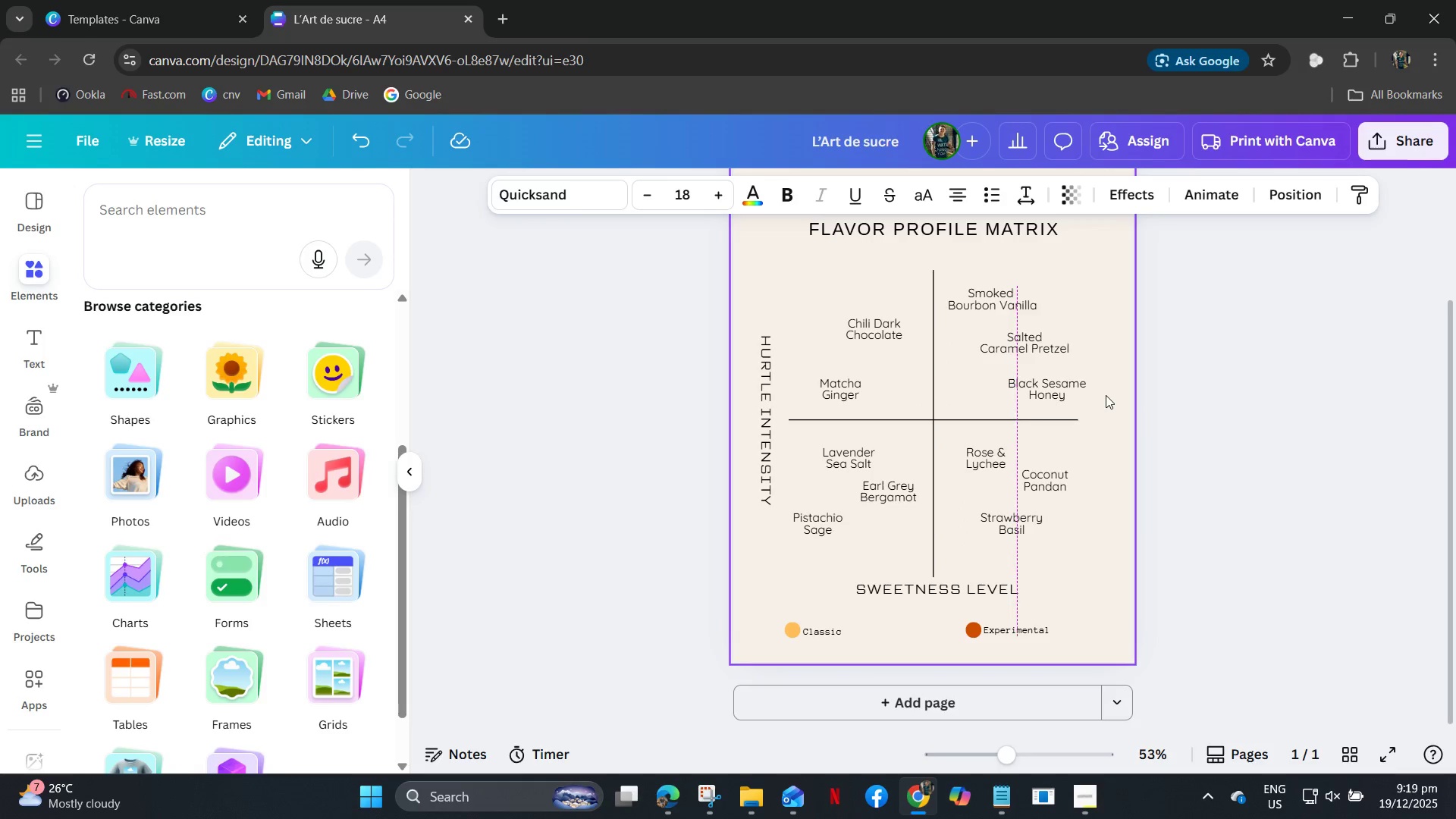 
key(ArrowLeft)
 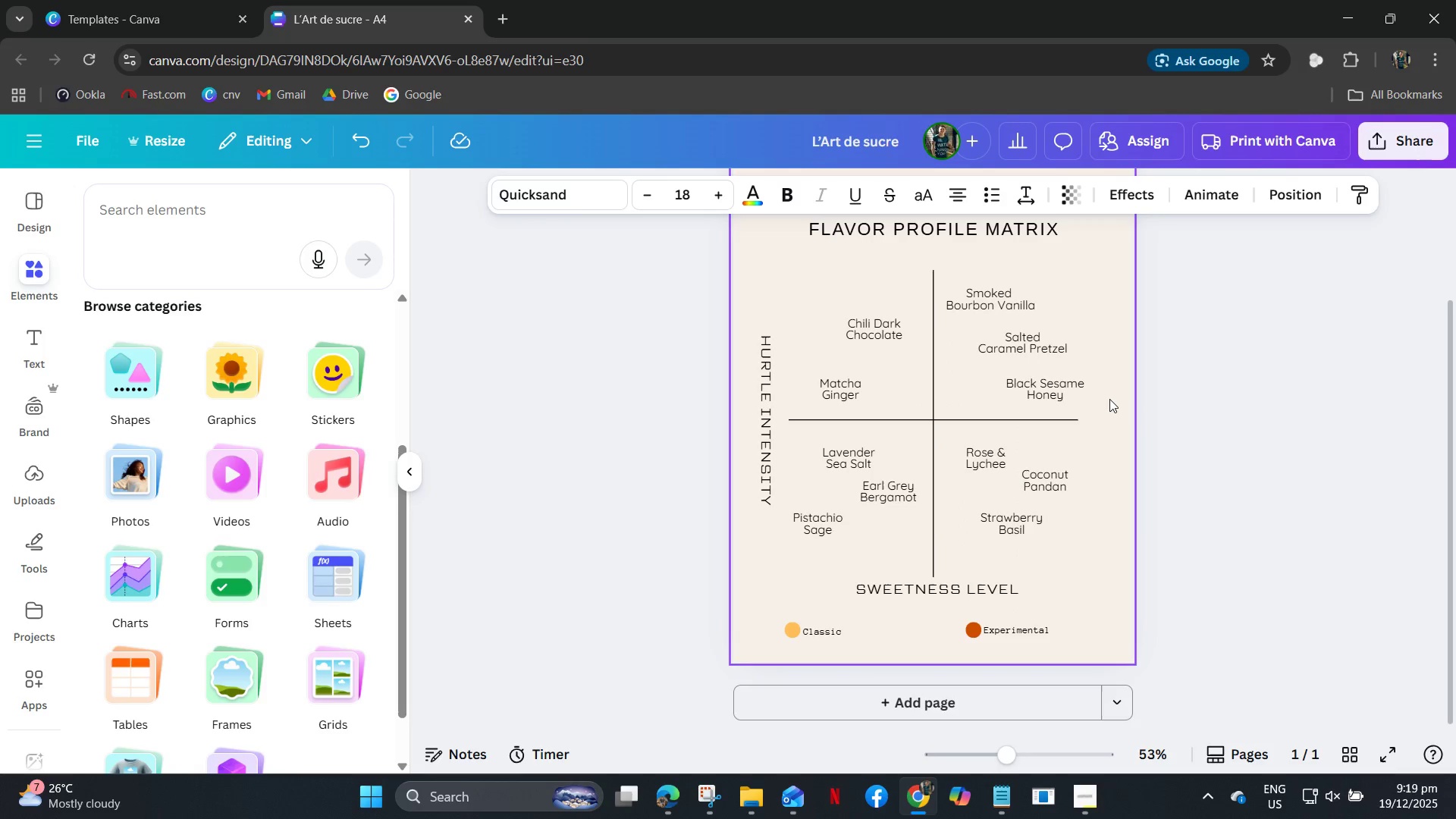 
key(ArrowLeft)
 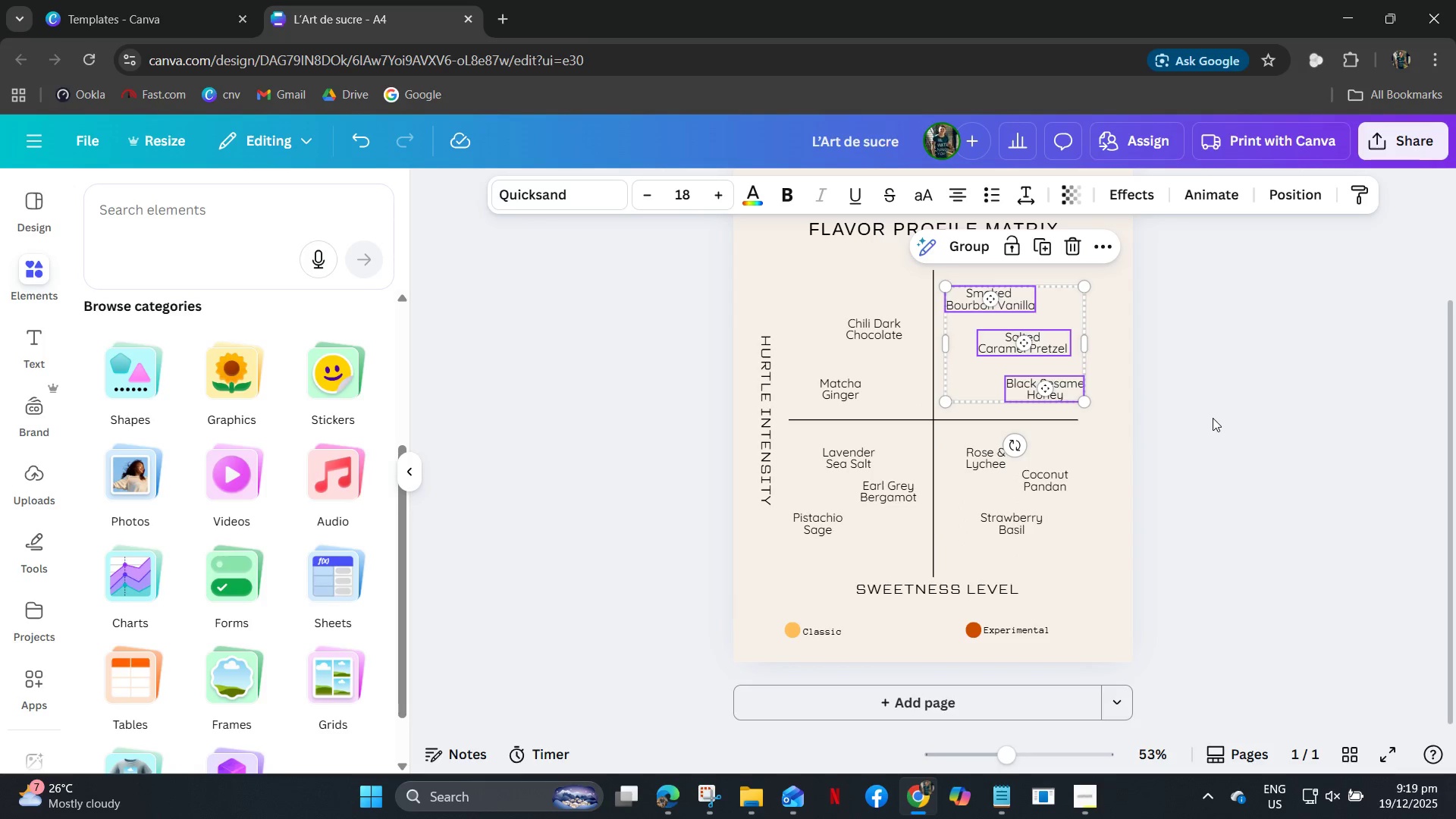 
left_click([1220, 435])
 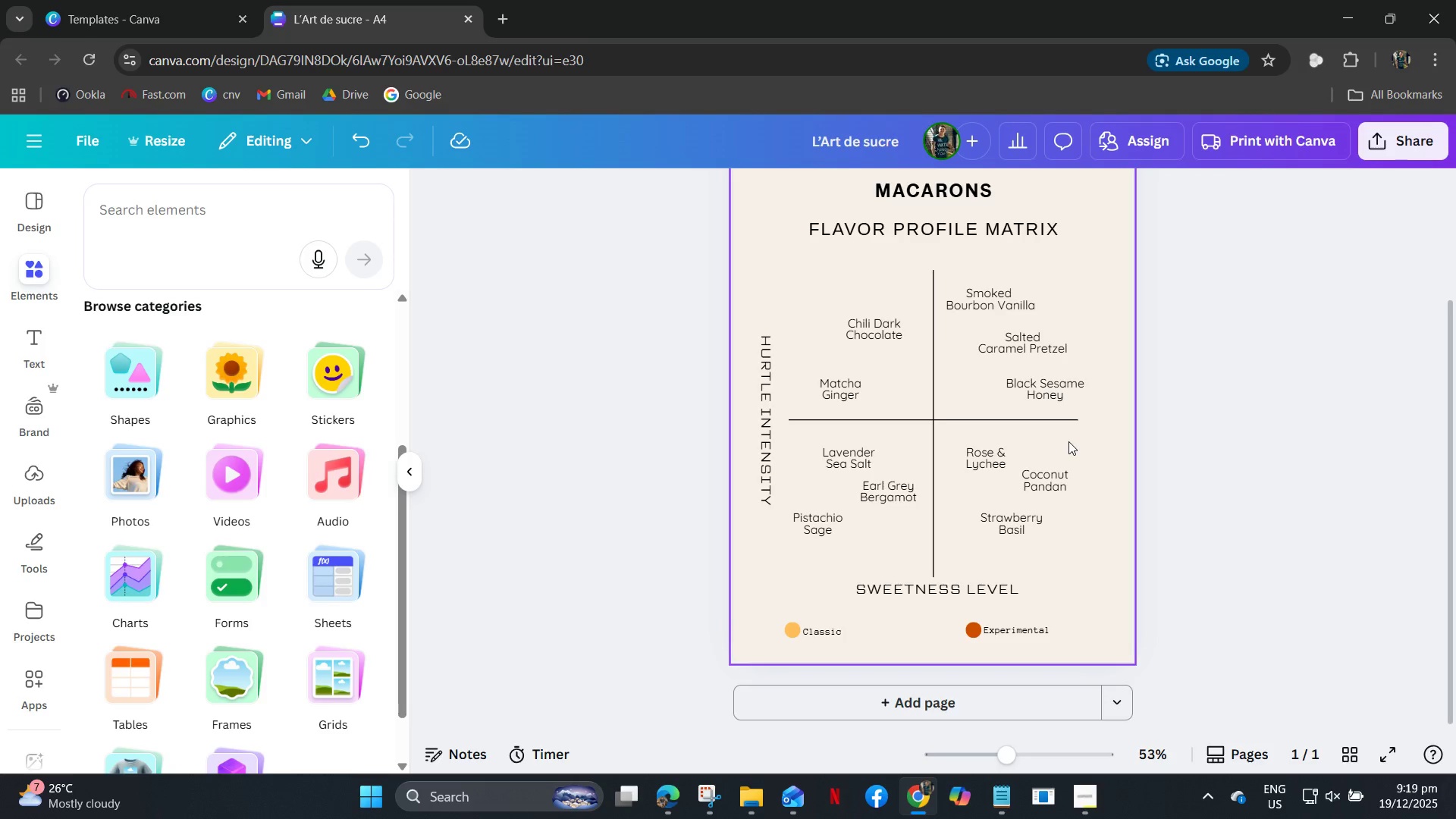 
left_click_drag(start_coordinate=[1214, 445], to_coordinate=[1219, 445])
 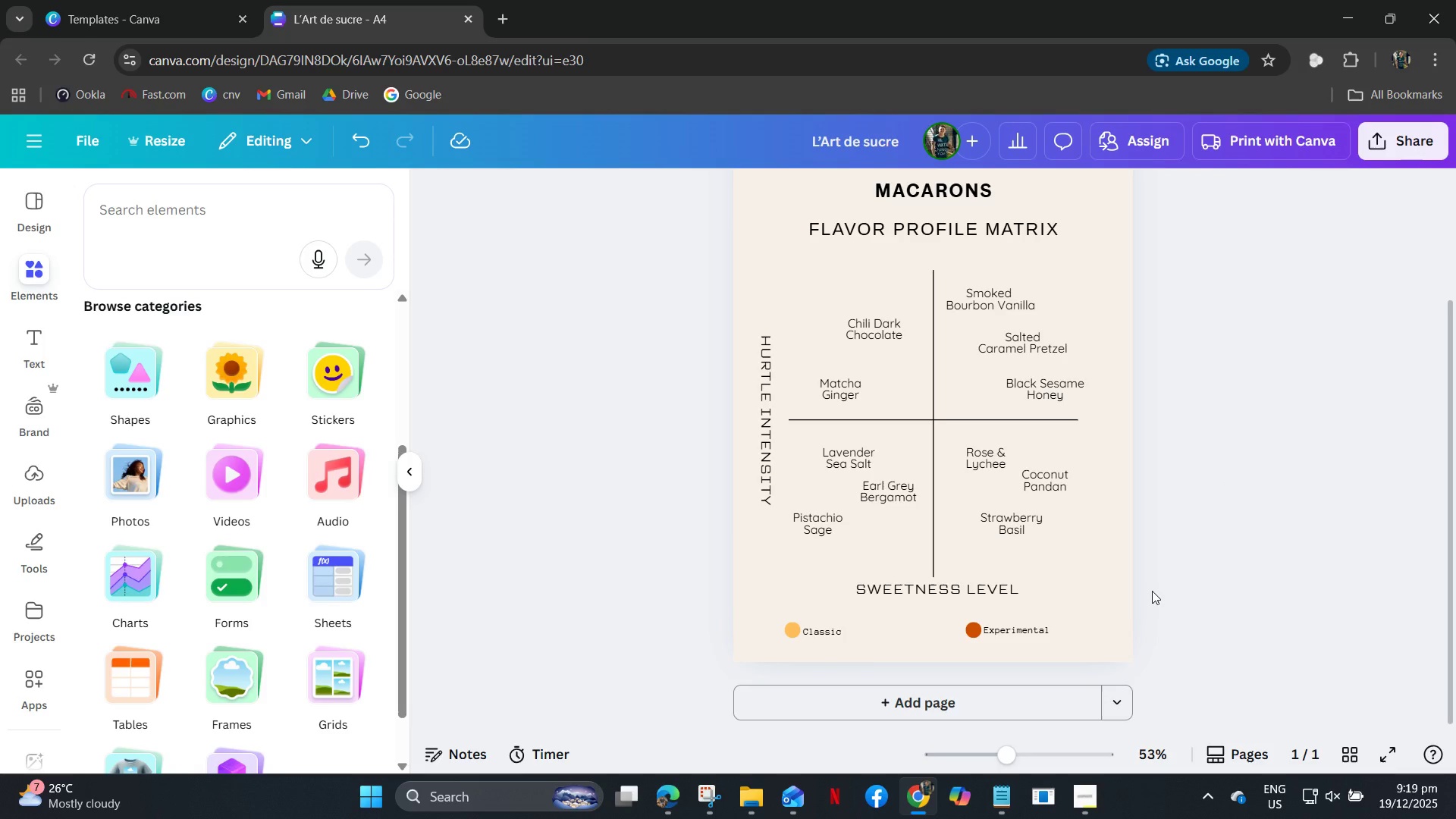 
scroll: coordinate [1186, 509], scroll_direction: up, amount: 3.0
 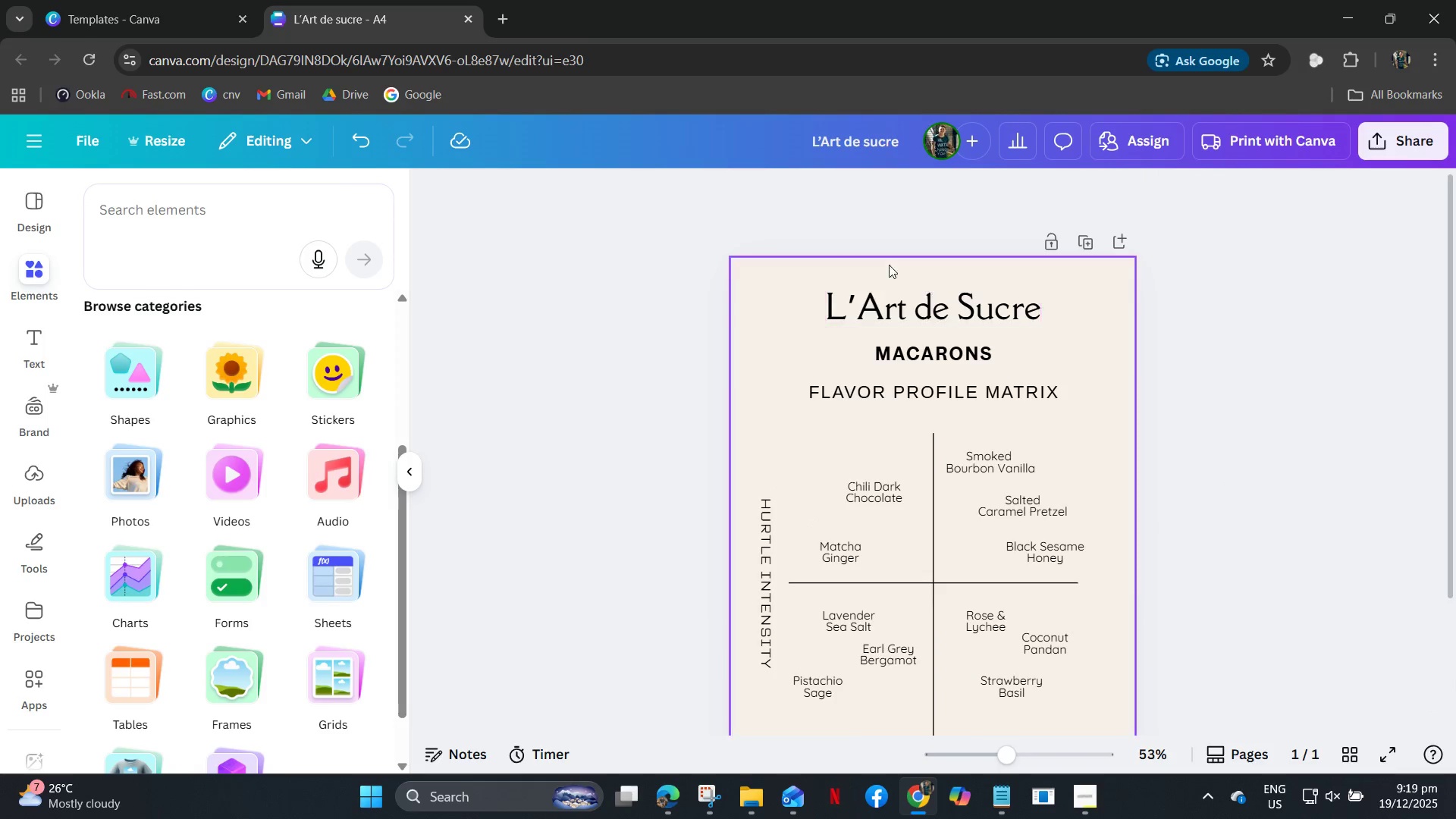 
left_click([946, 364])
 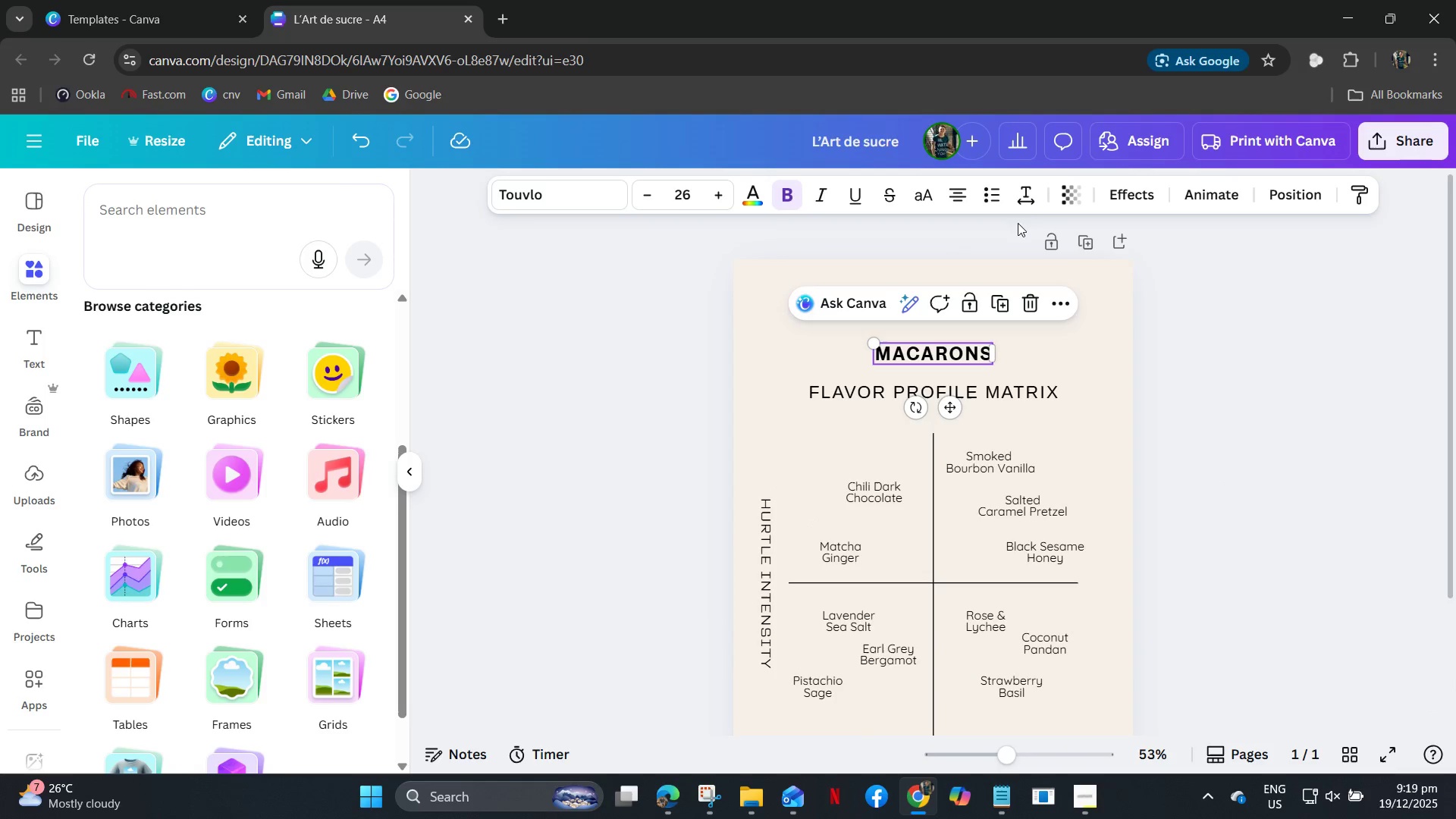 
left_click([1025, 202])
 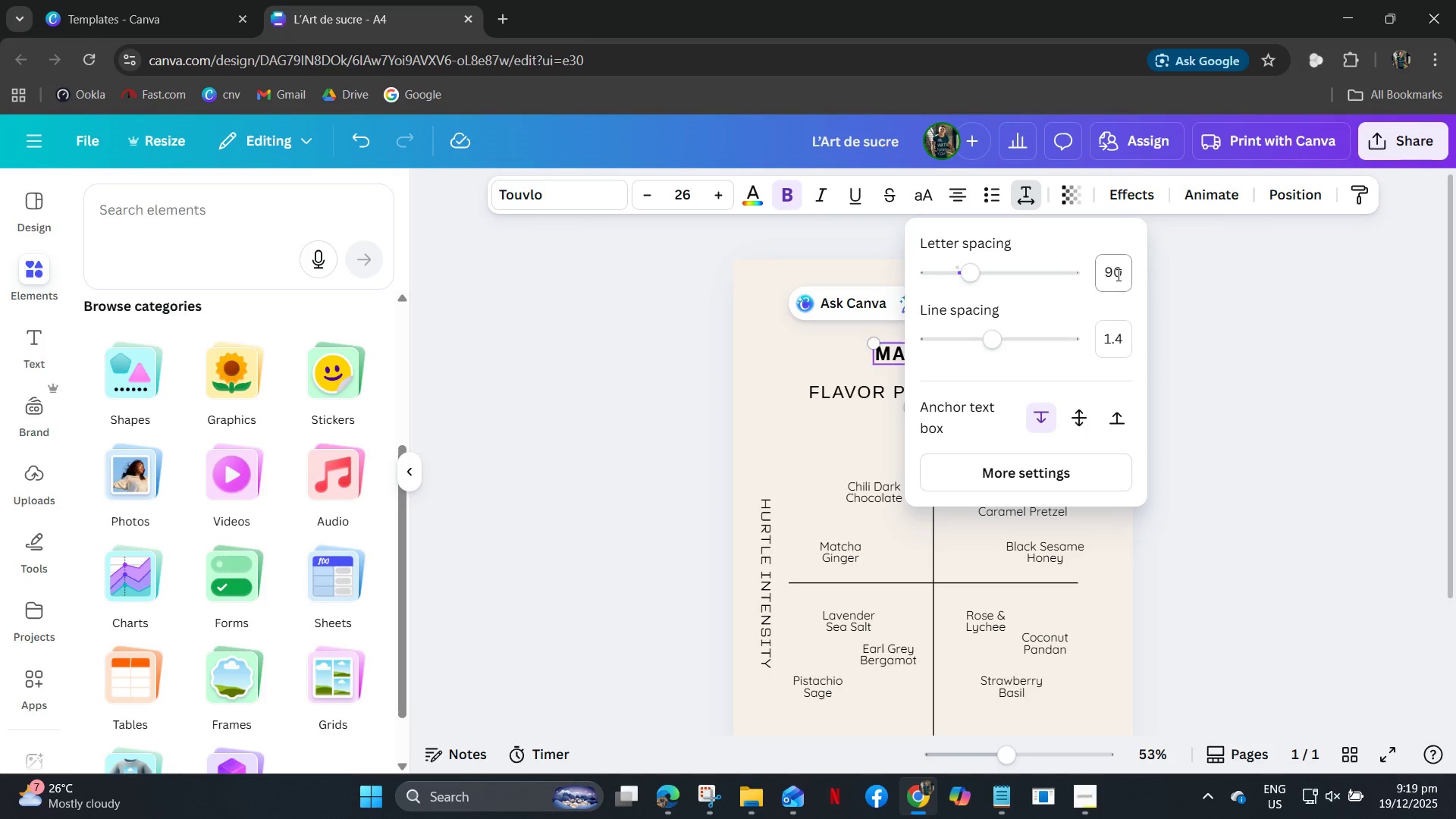 
left_click([1117, 275])
 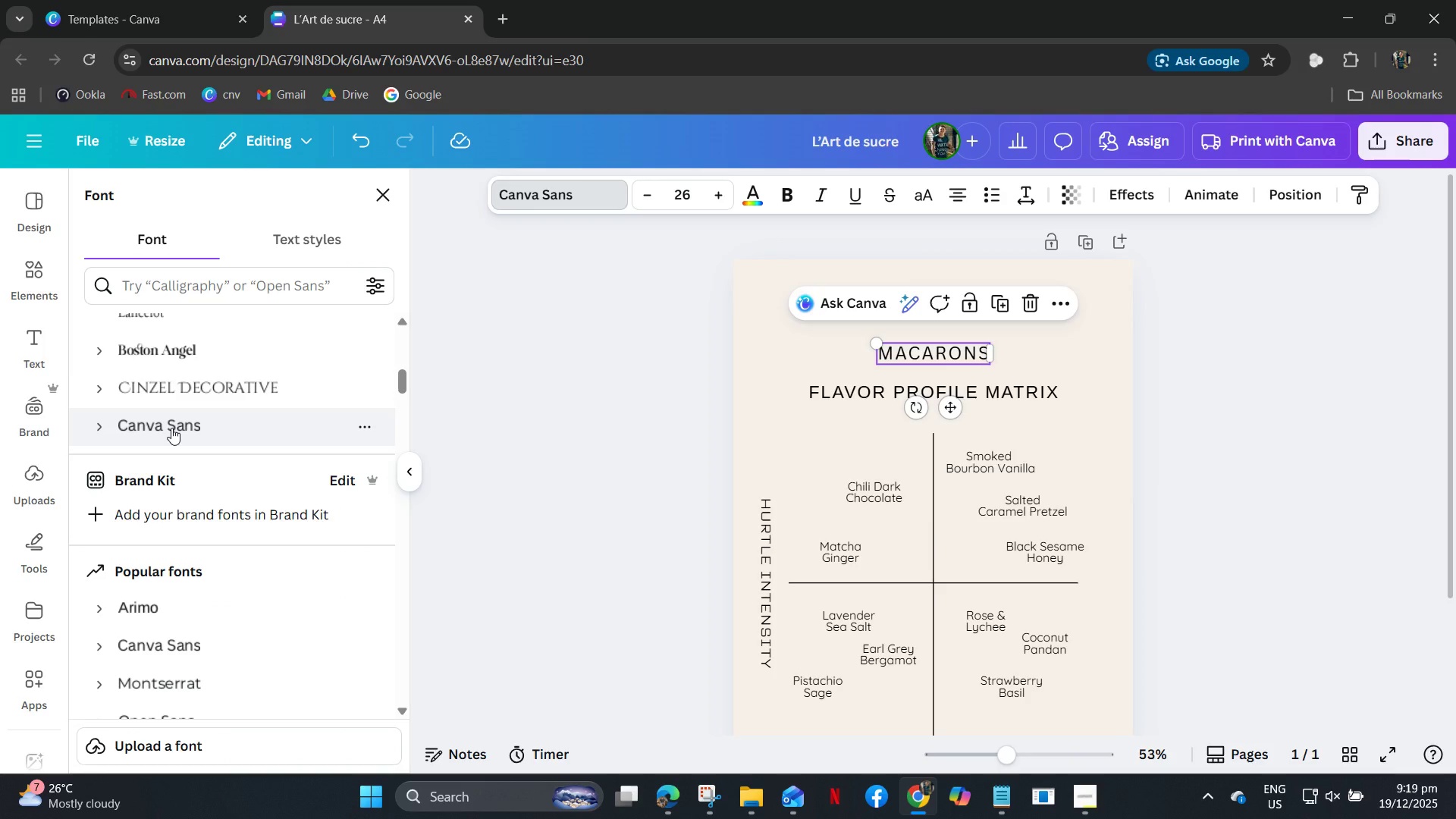 
wait(7.83)
 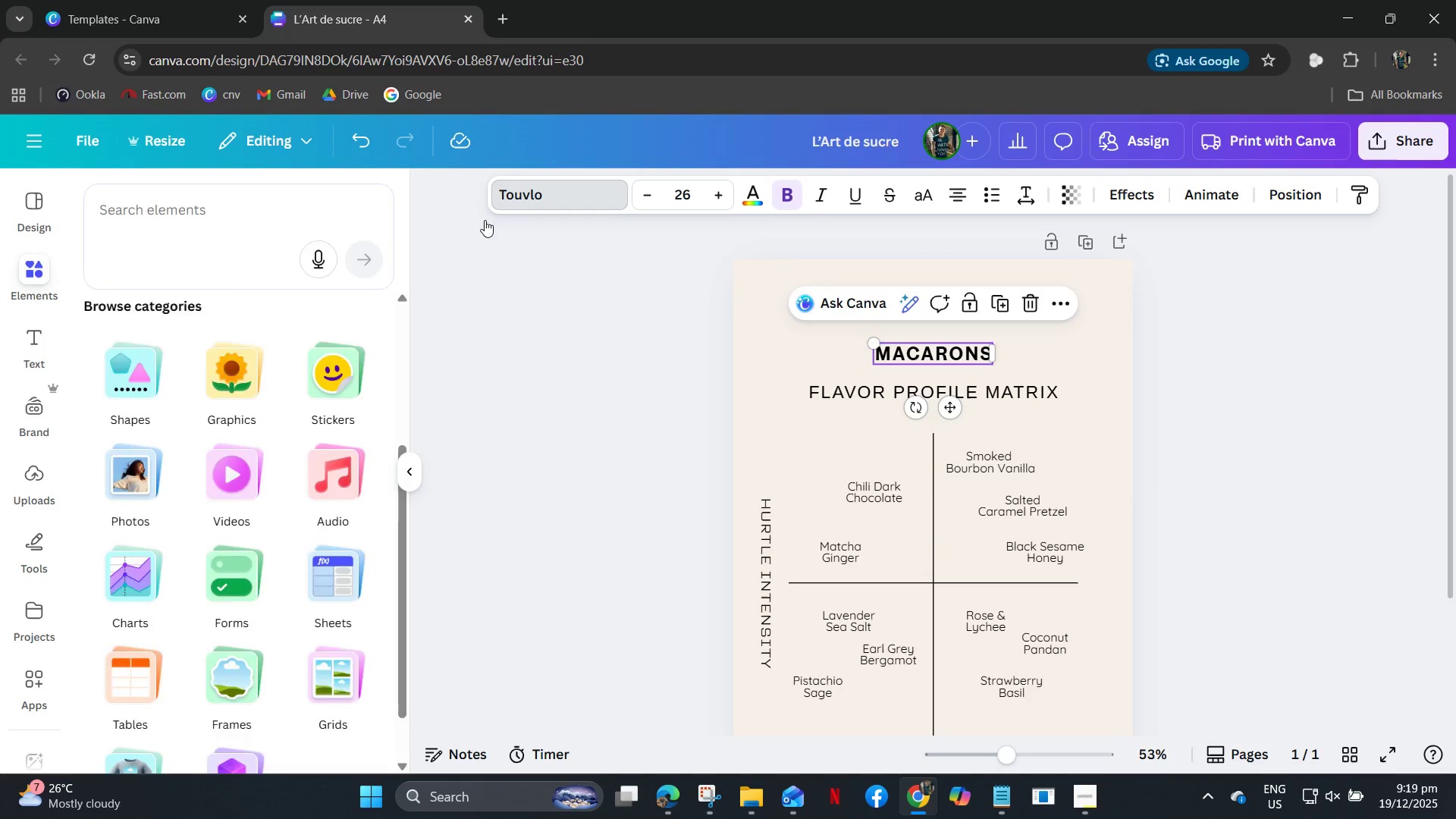 
left_click([787, 194])
 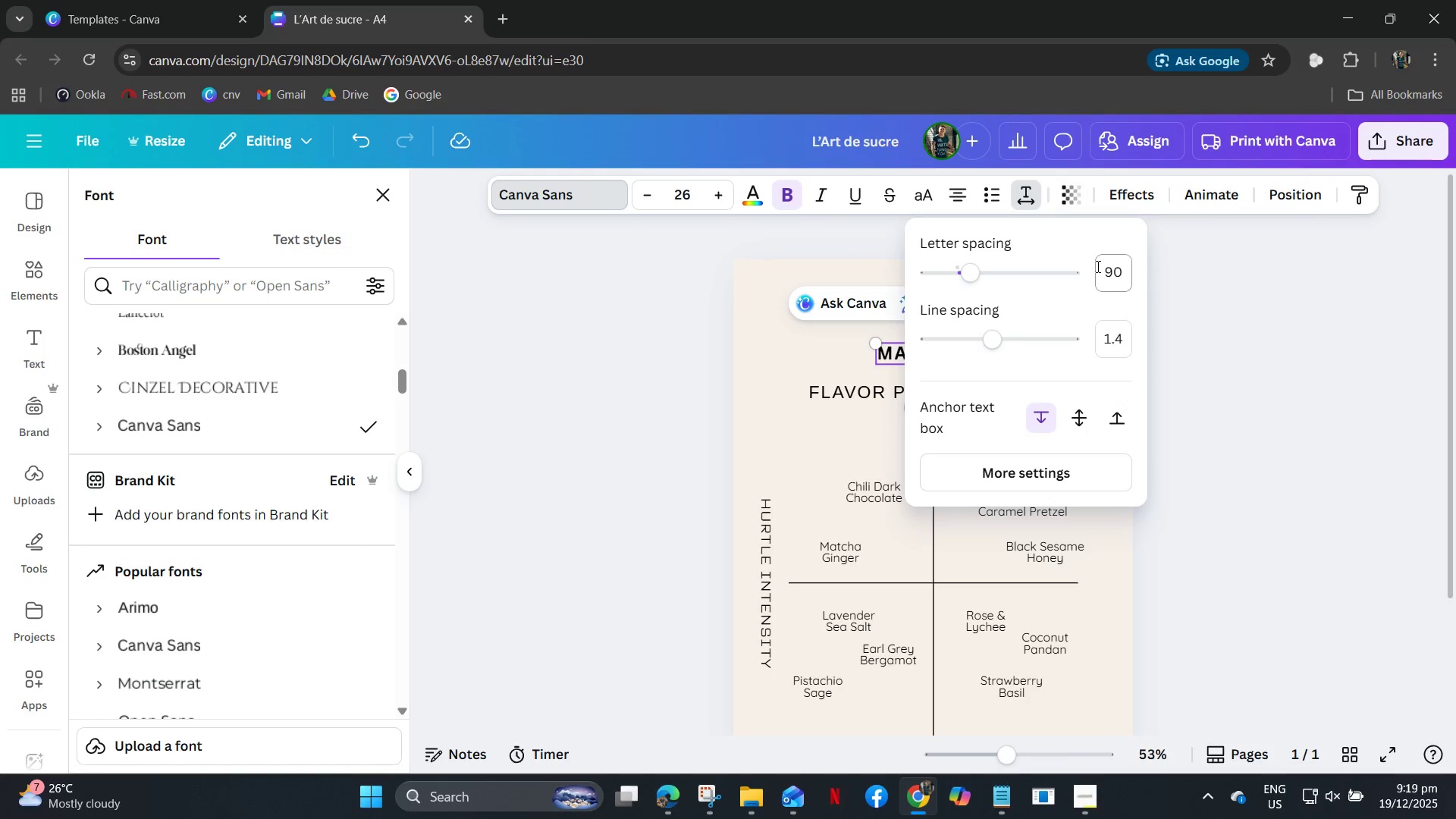 
left_click_drag(start_coordinate=[969, 268], to_coordinate=[996, 281])
 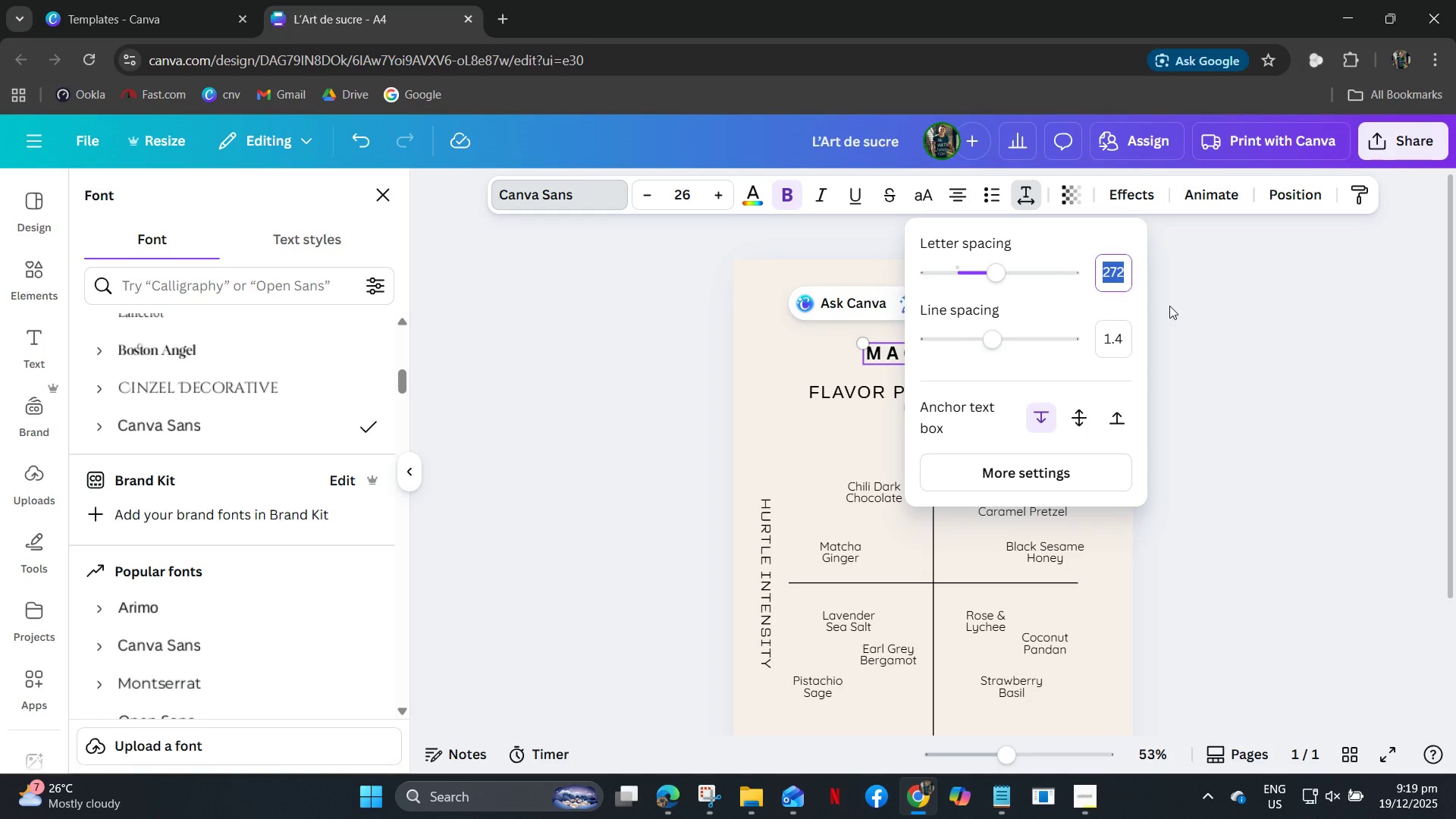 
key(Numpad2)
 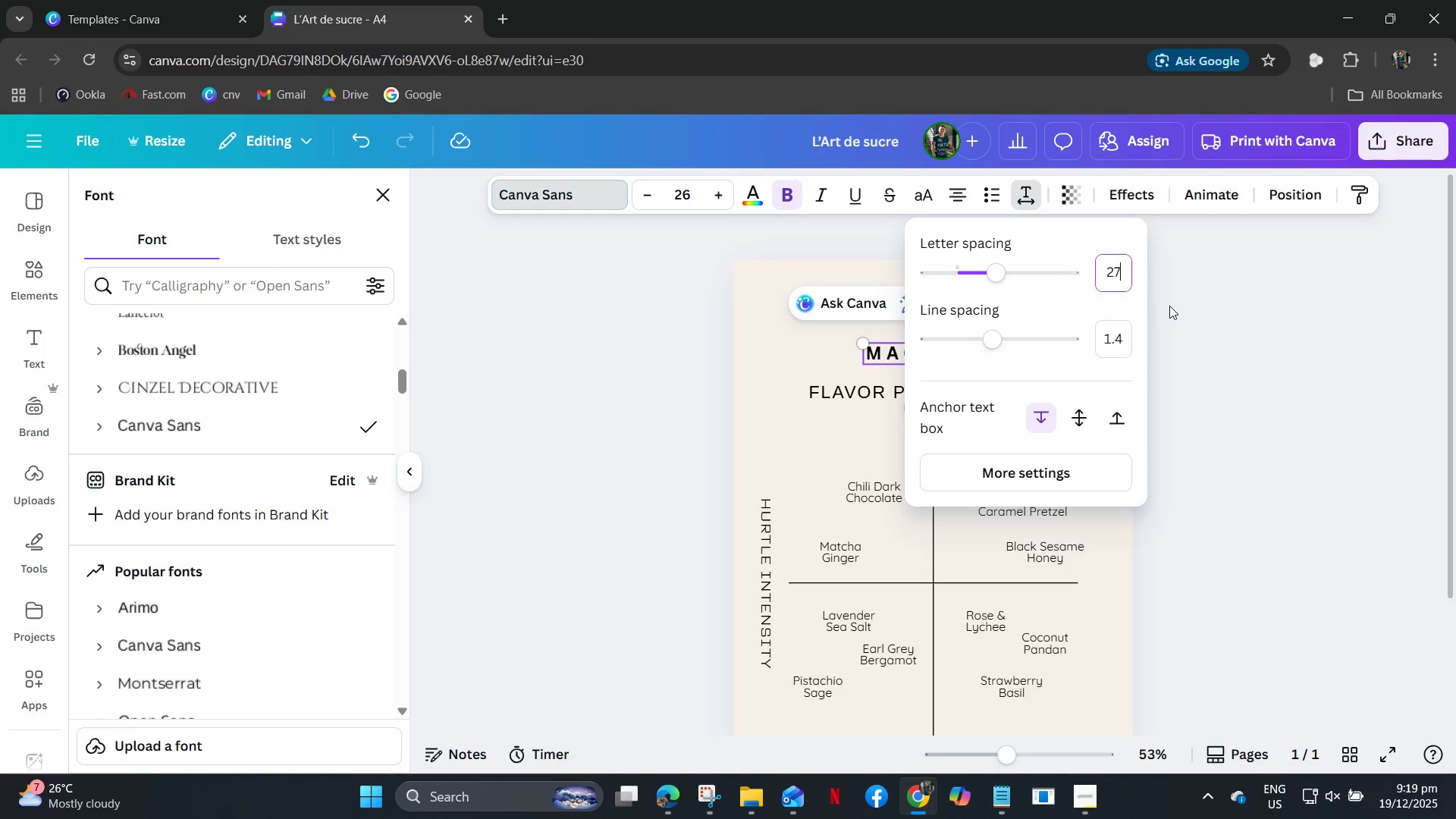 
key(Numpad7)
 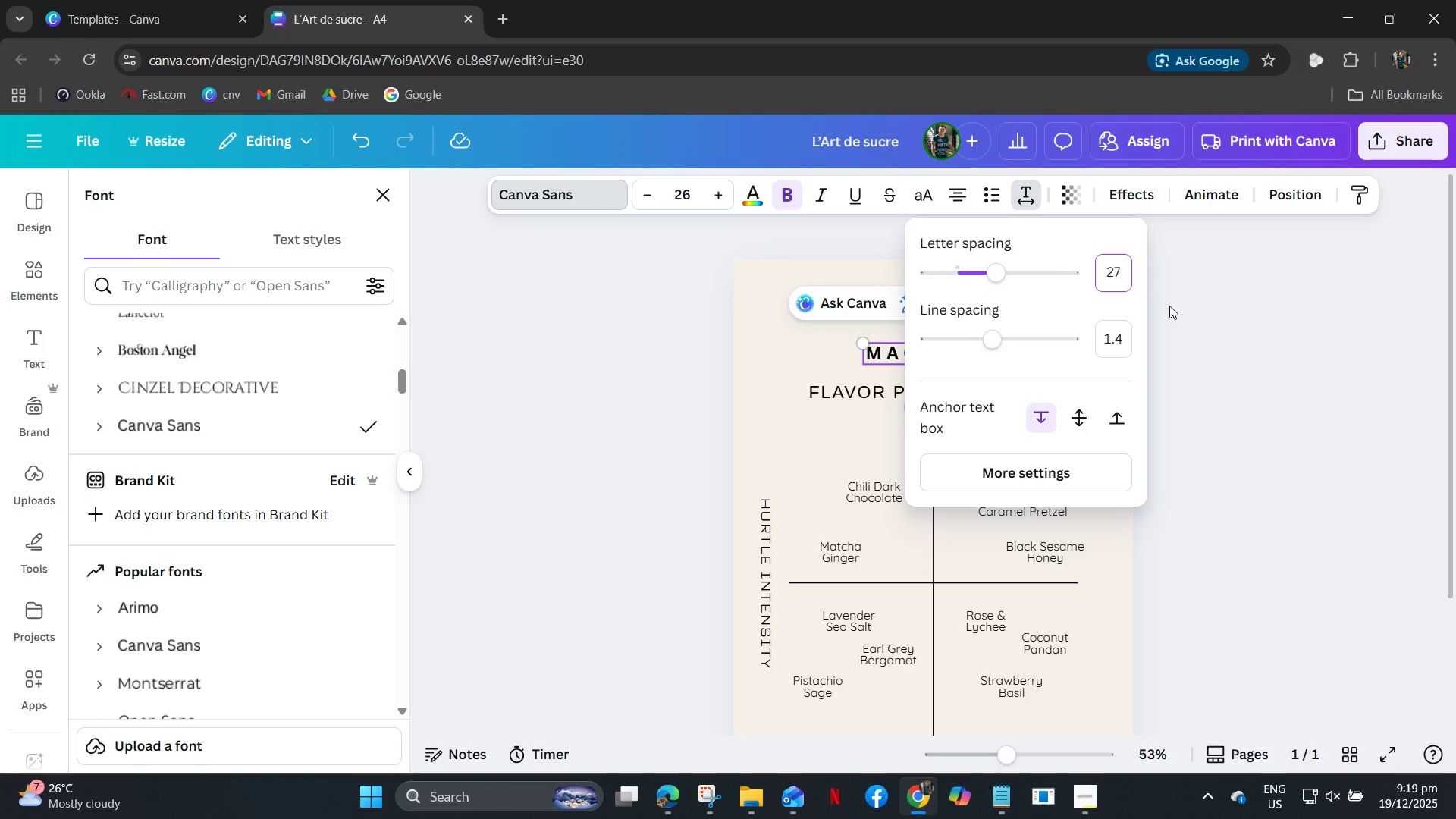 
key(Numpad2)
 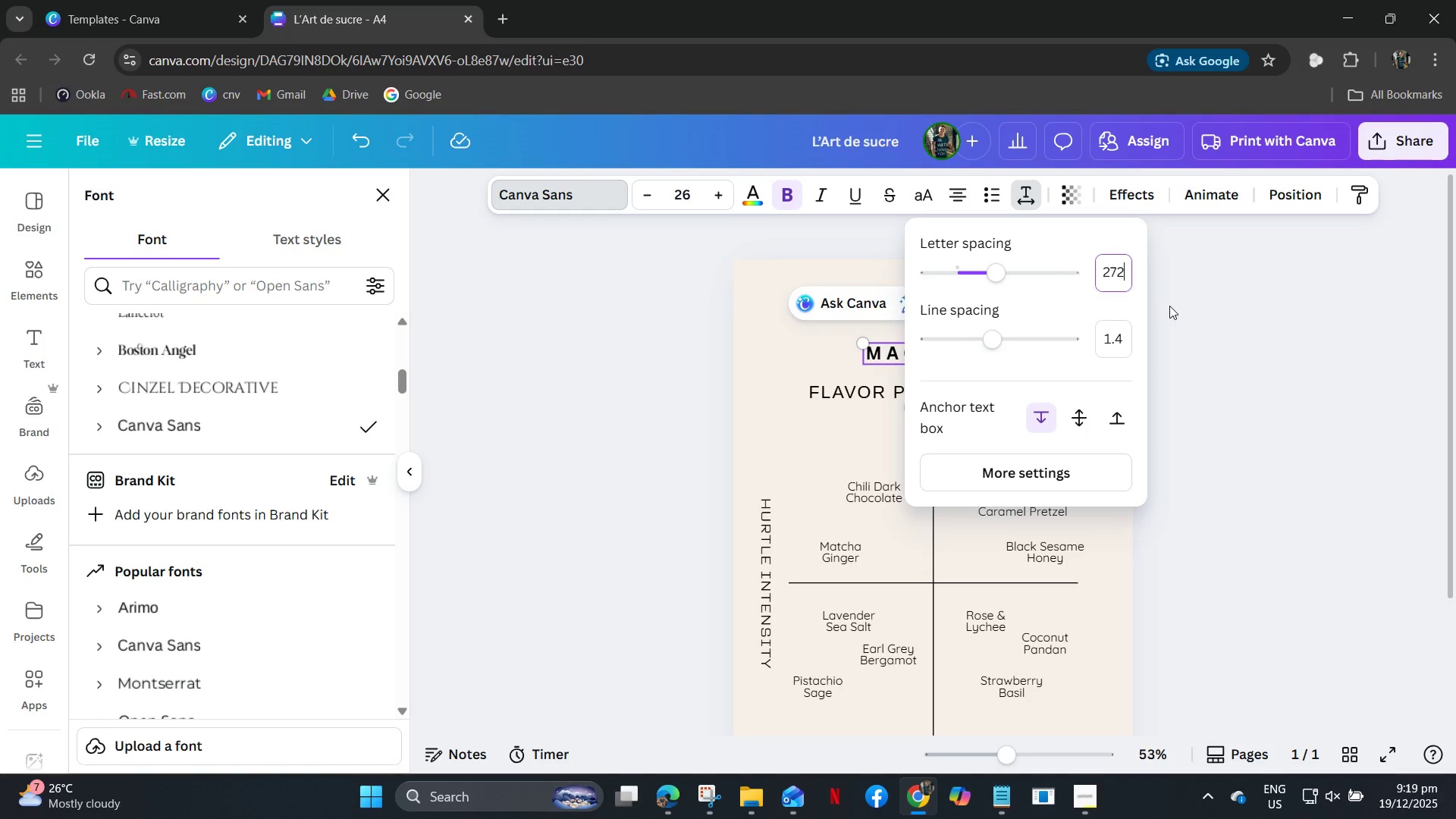 
key(Backspace)
 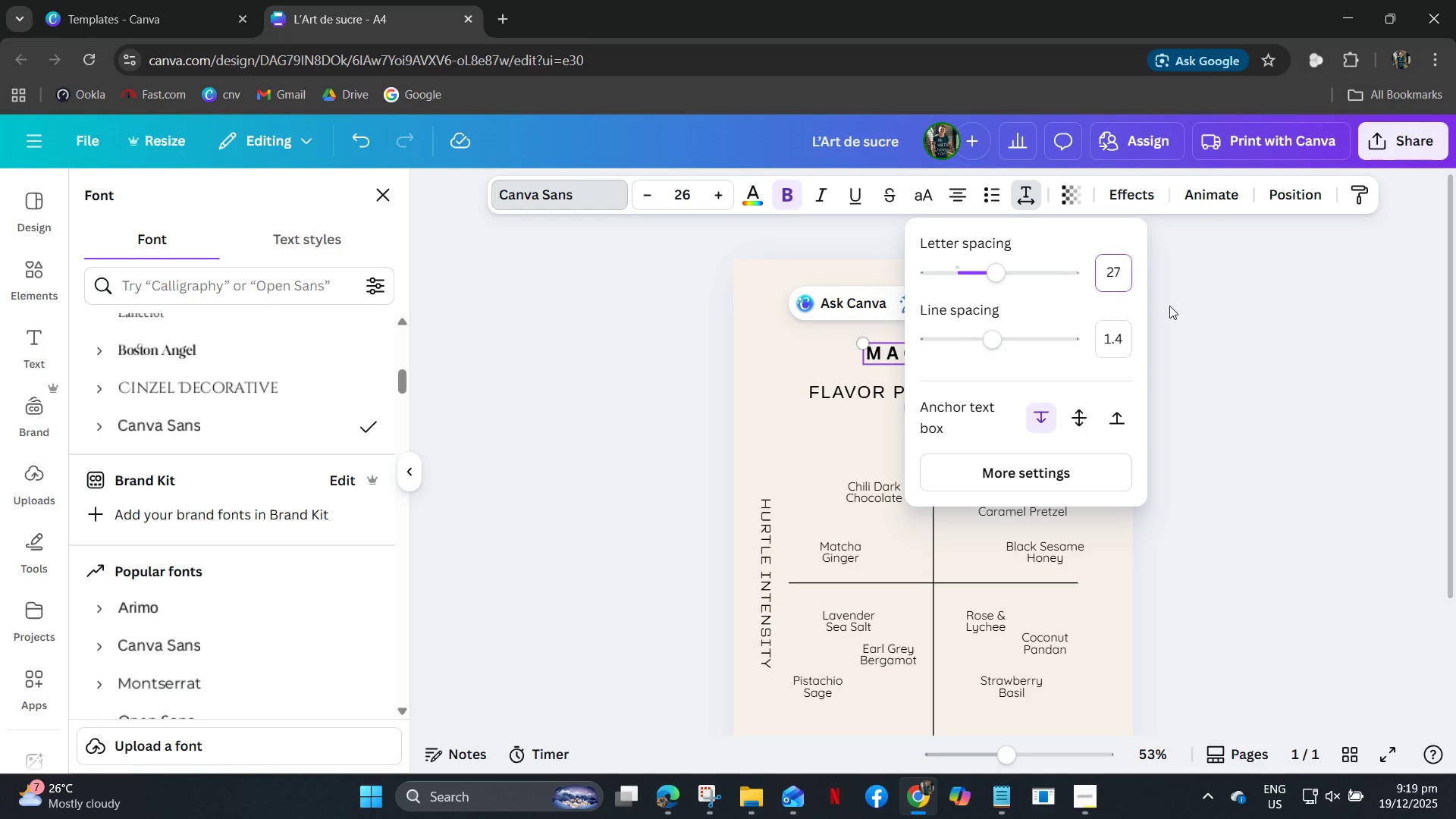 
key(Numpad7)
 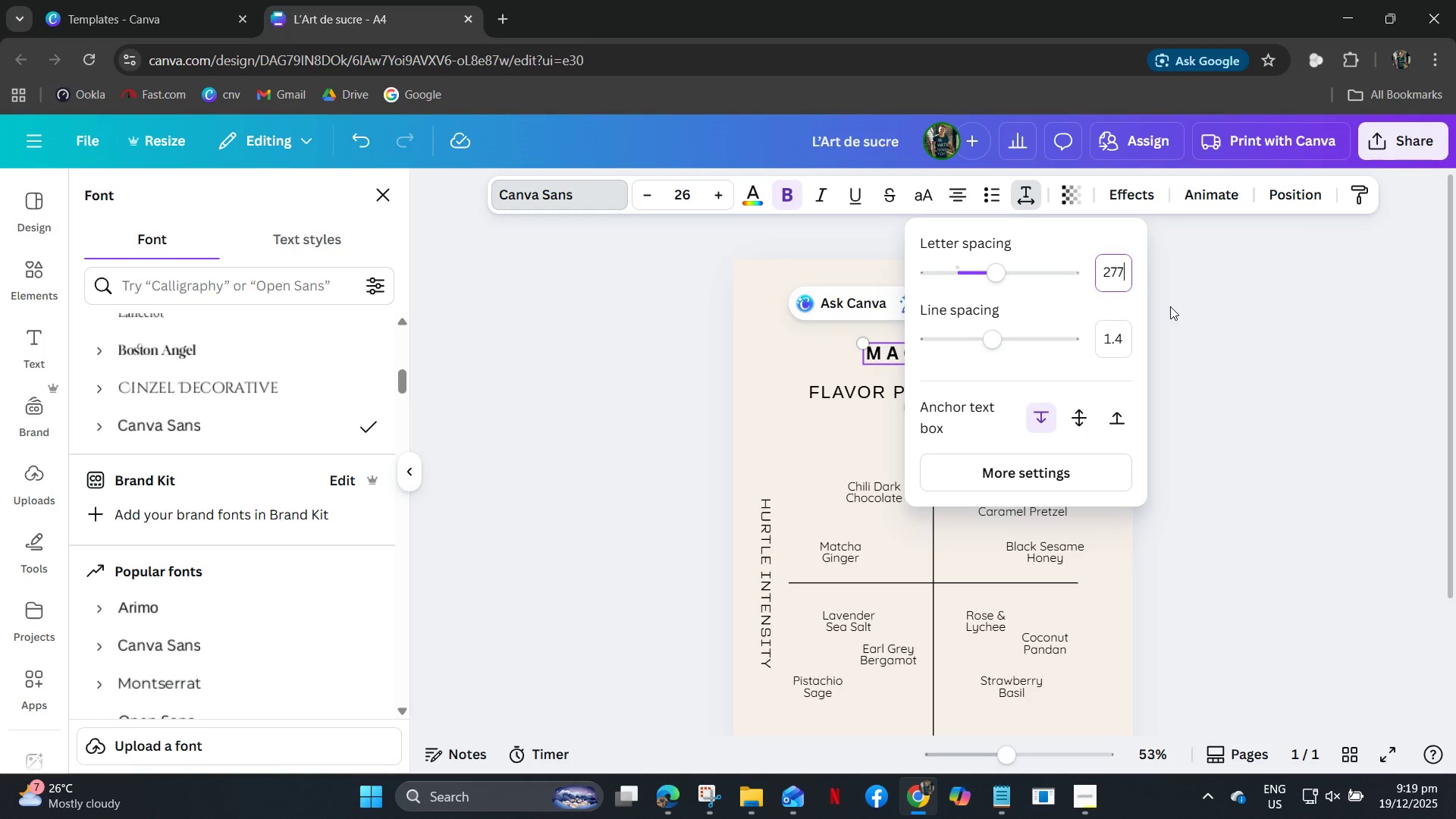 
key(NumpadEnter)
 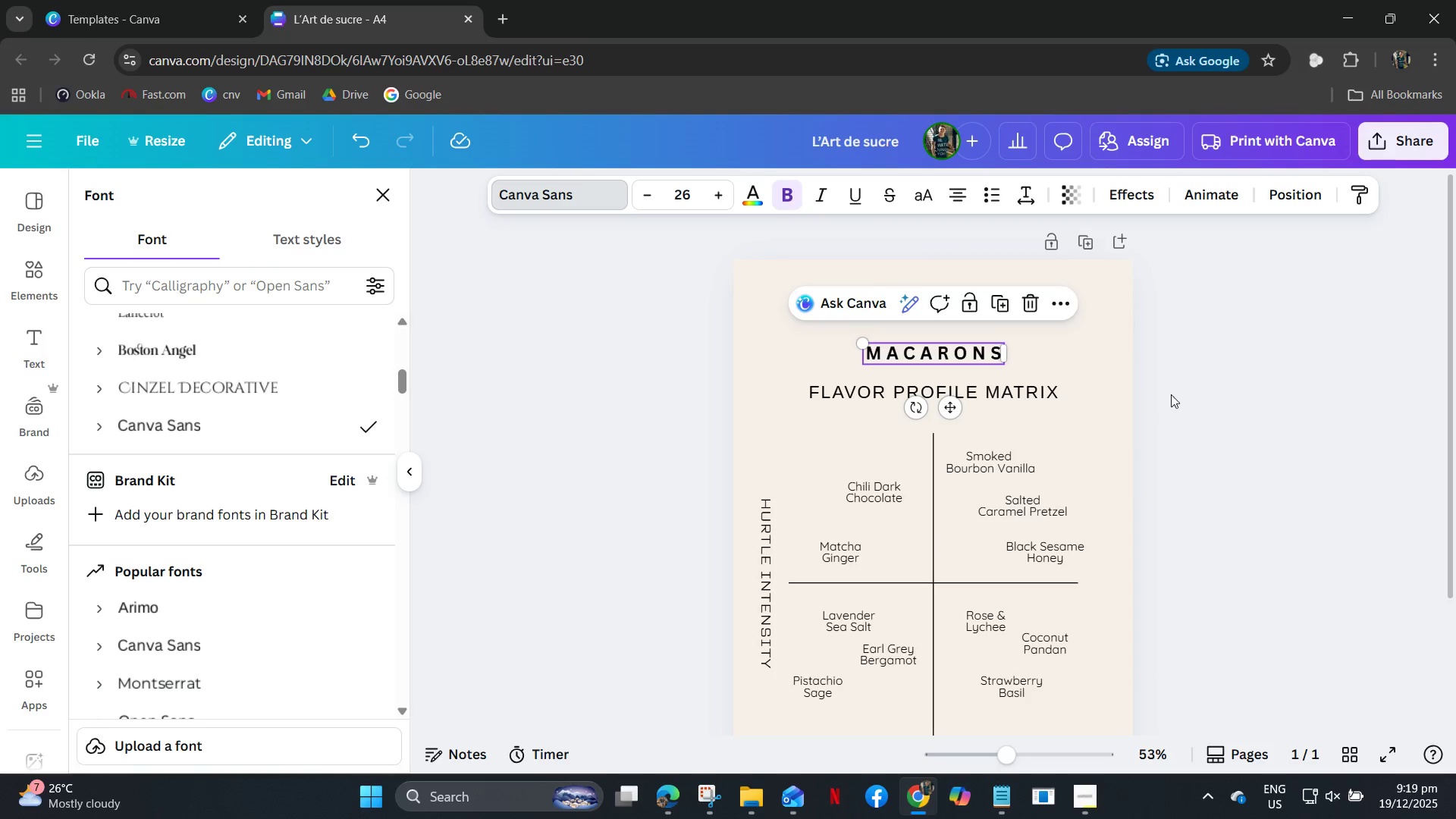 
double_click([1191, 391])
 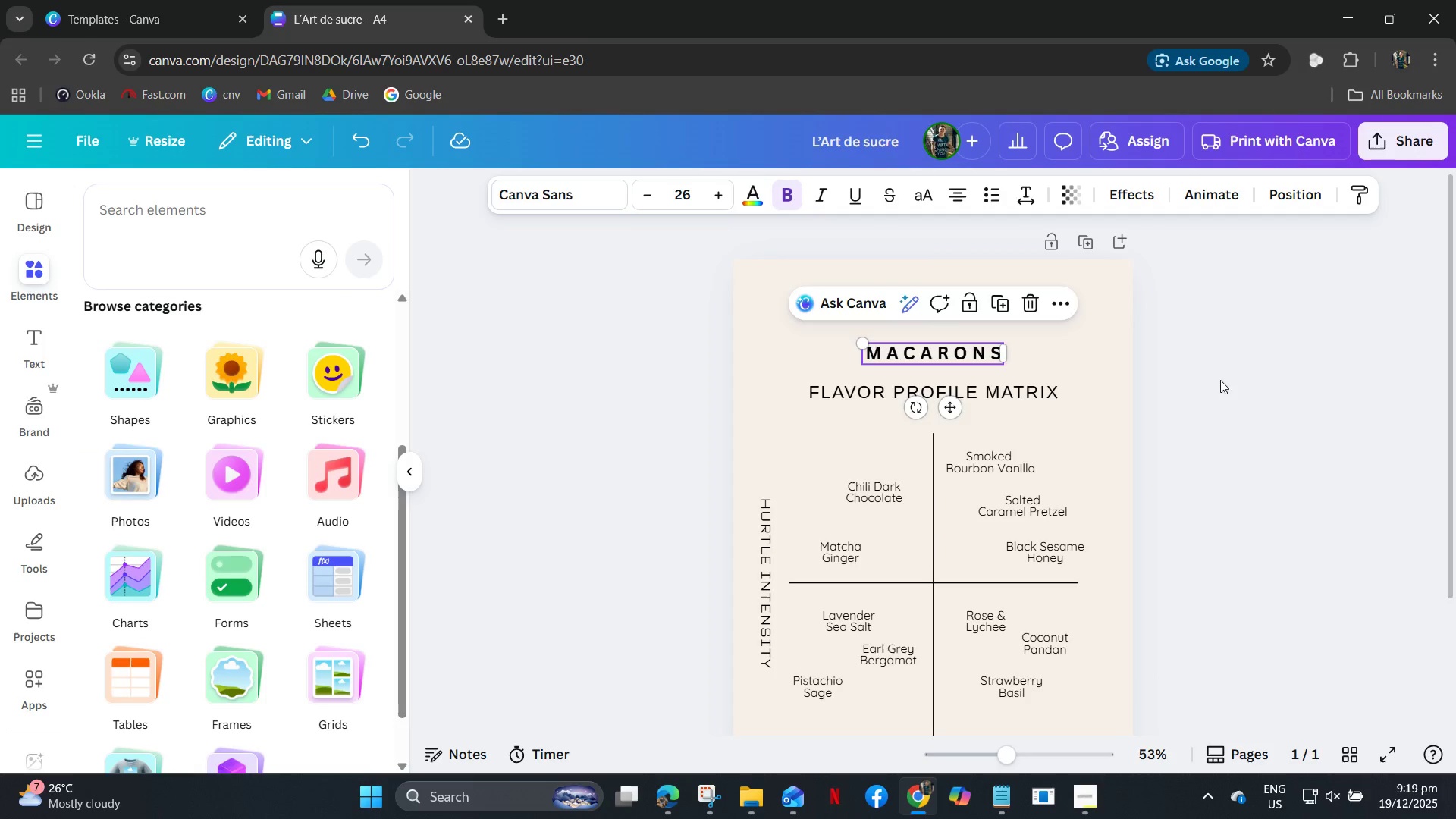 
left_click([1233, 368])
 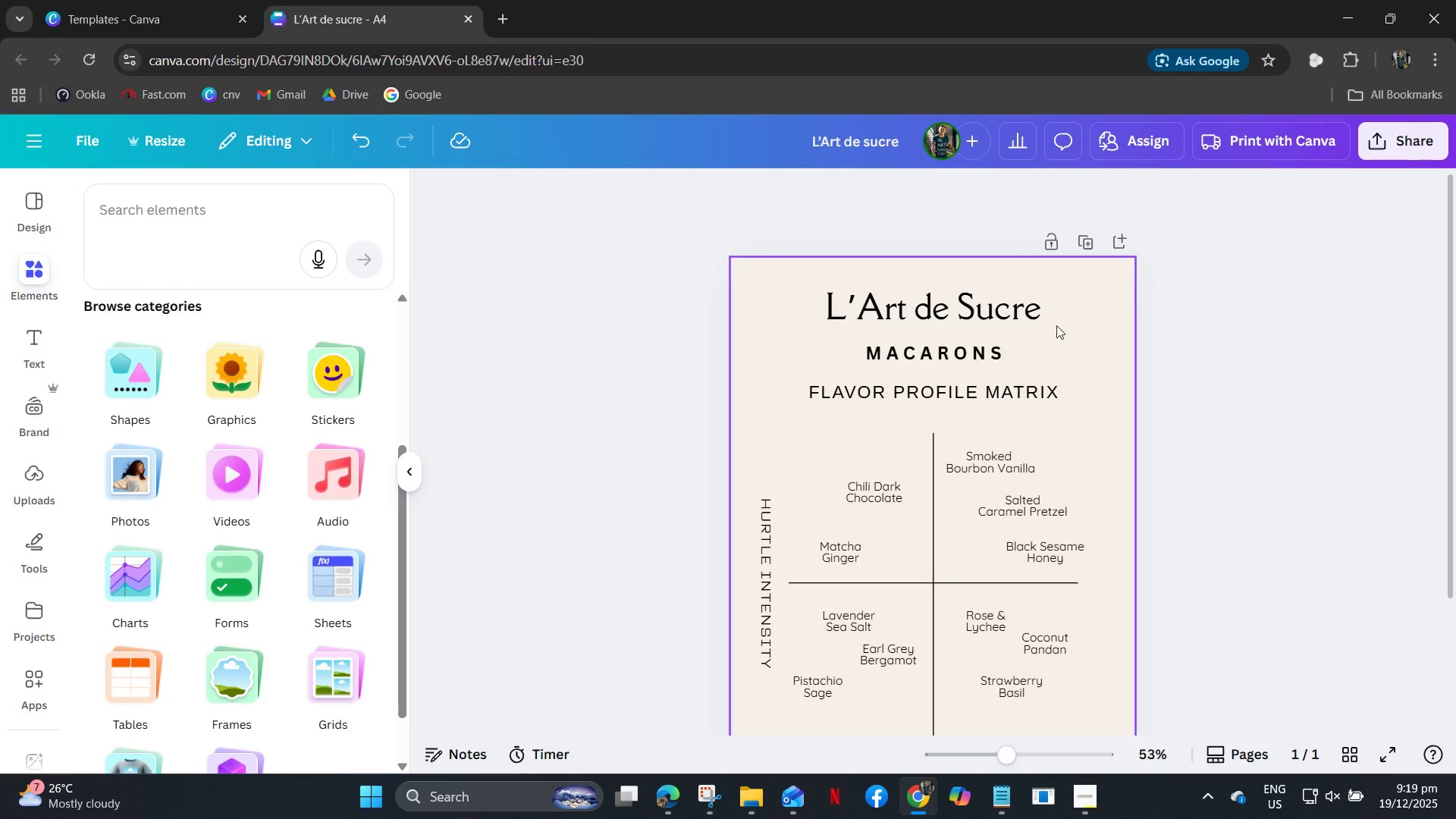 
wait(5.7)
 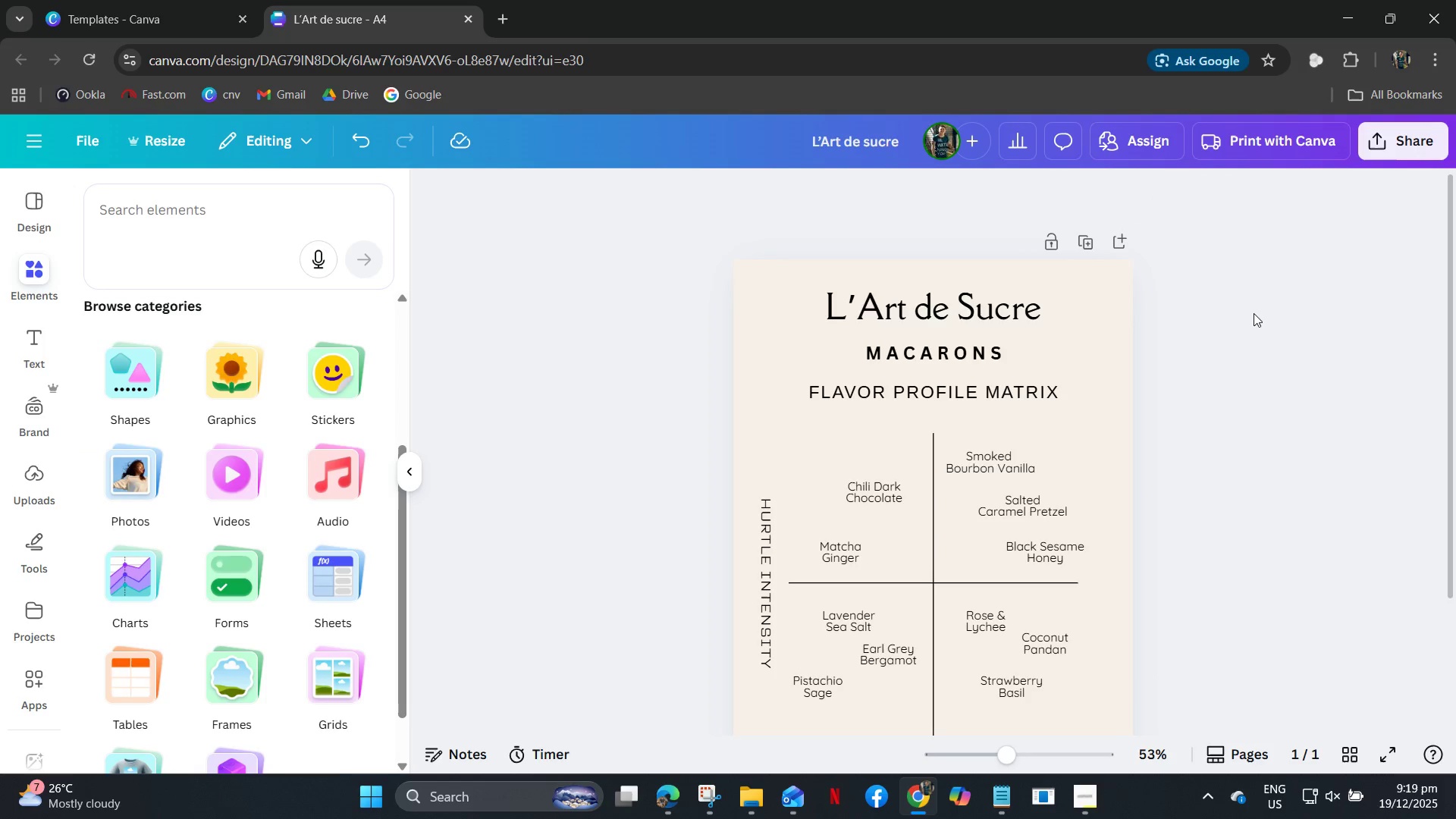 
left_click_drag(start_coordinate=[523, 169], to_coordinate=[528, 177])
 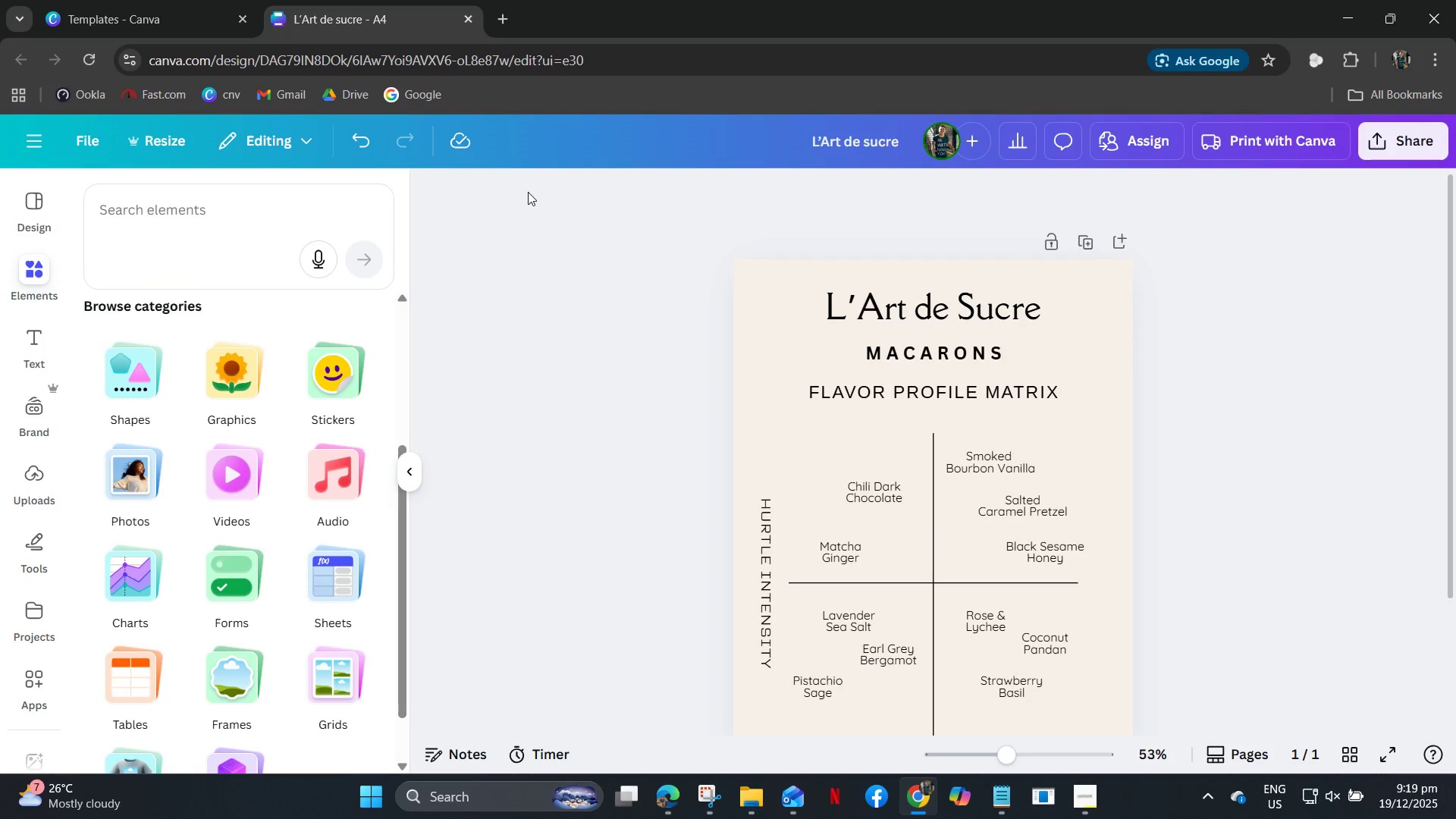 
double_click([528, 192])
 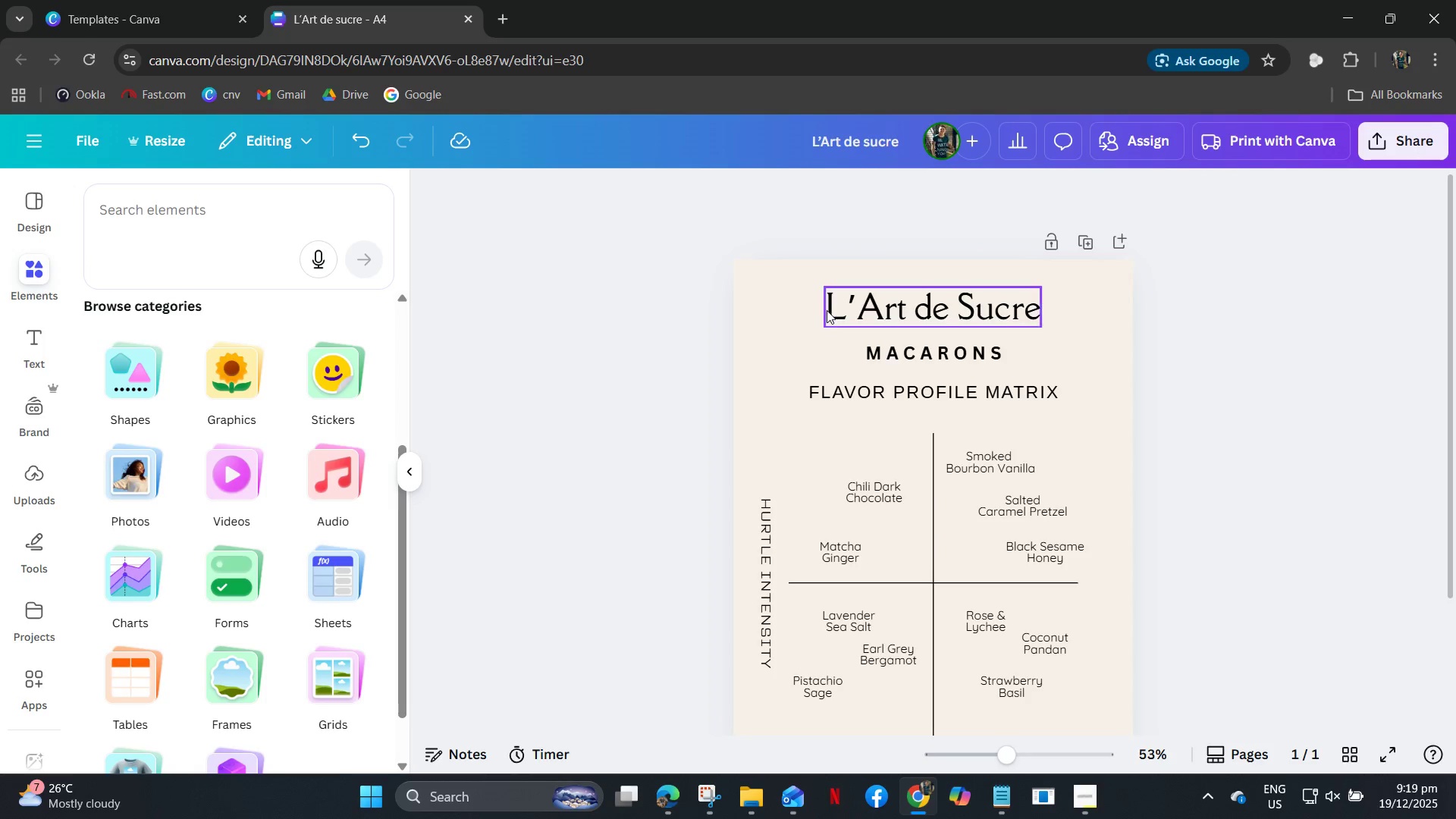 
left_click([832, 311])
 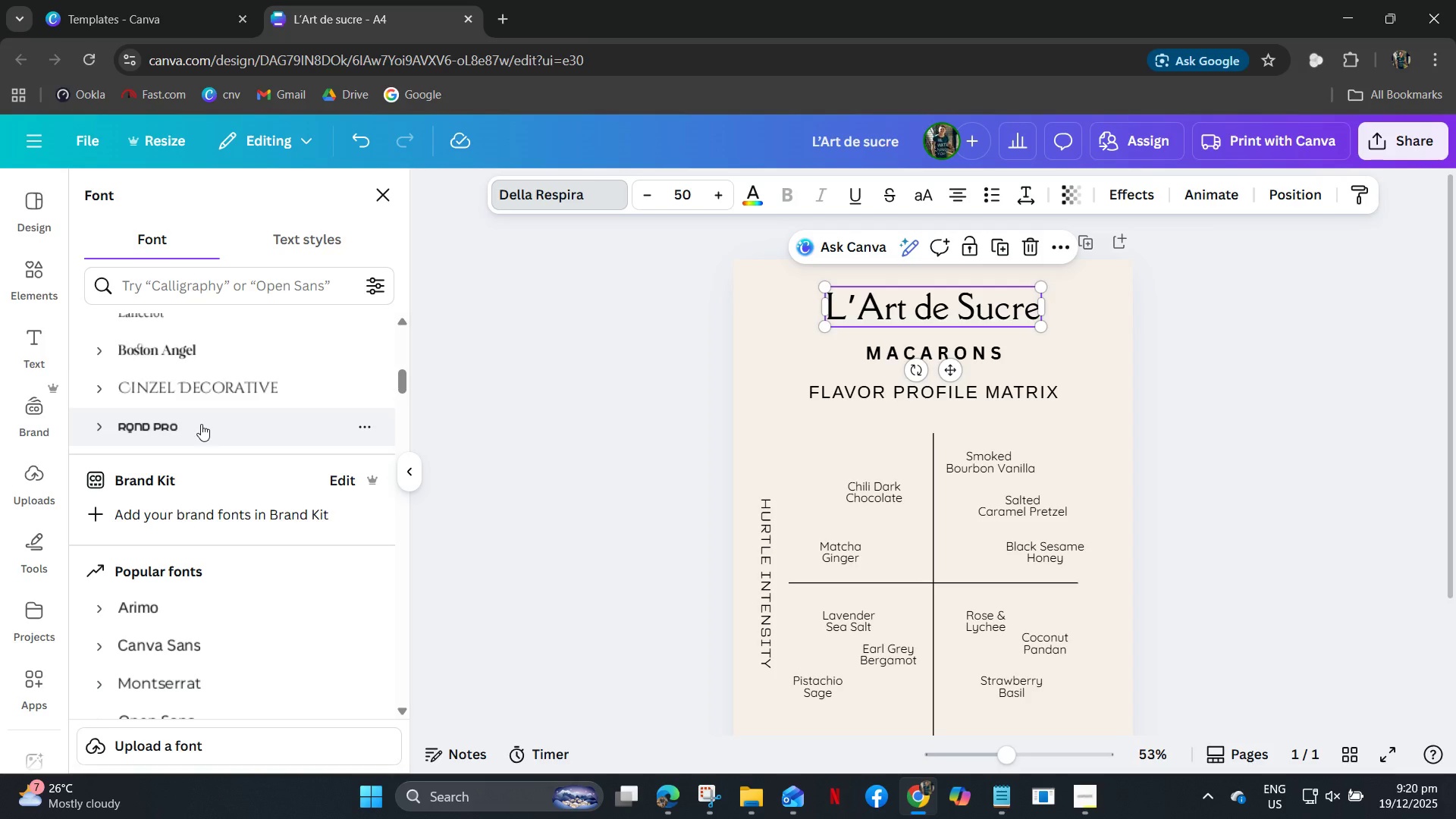 
scroll: coordinate [216, 510], scroll_direction: down, amount: 10.0
 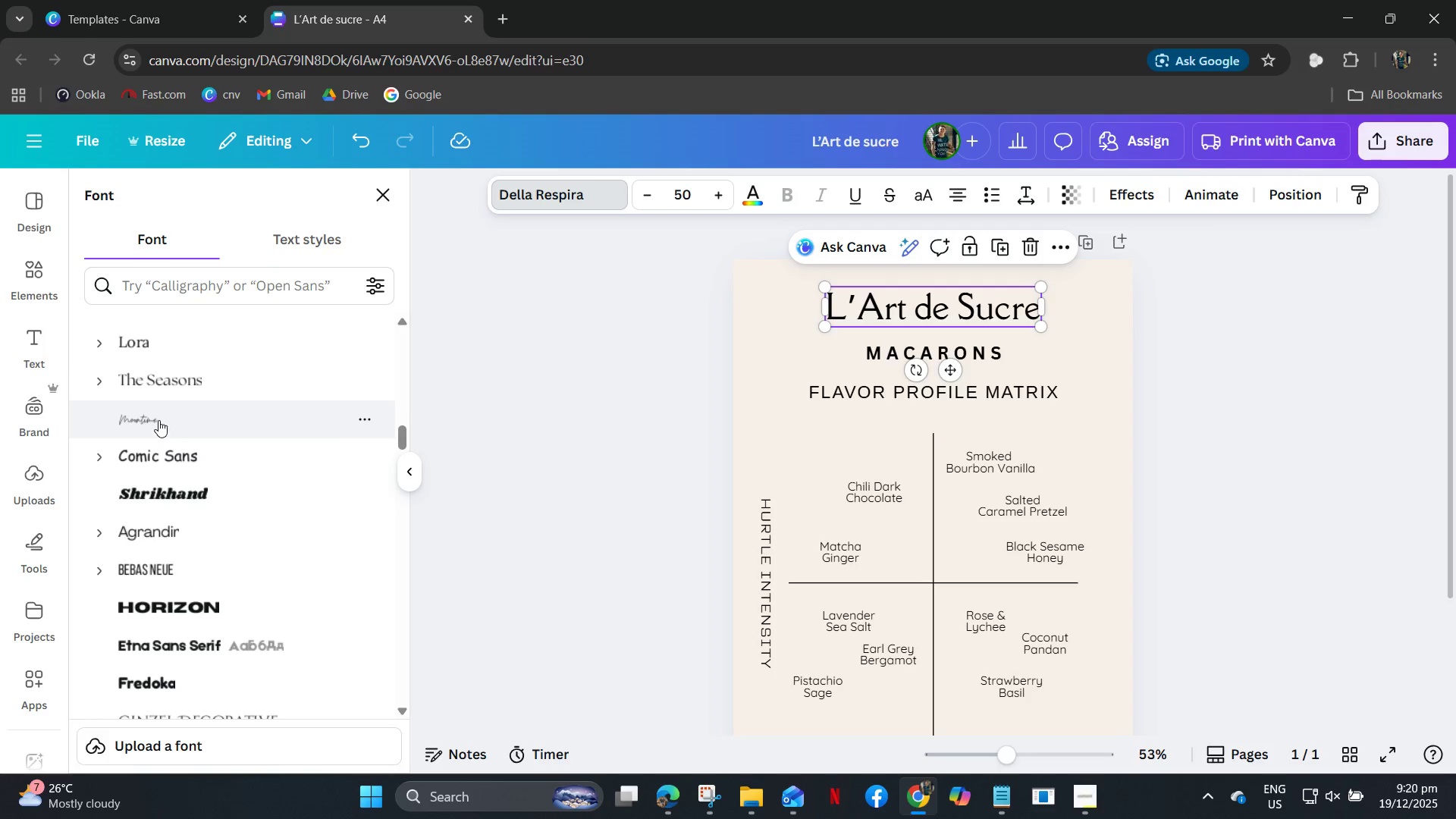 
left_click([158, 421])
 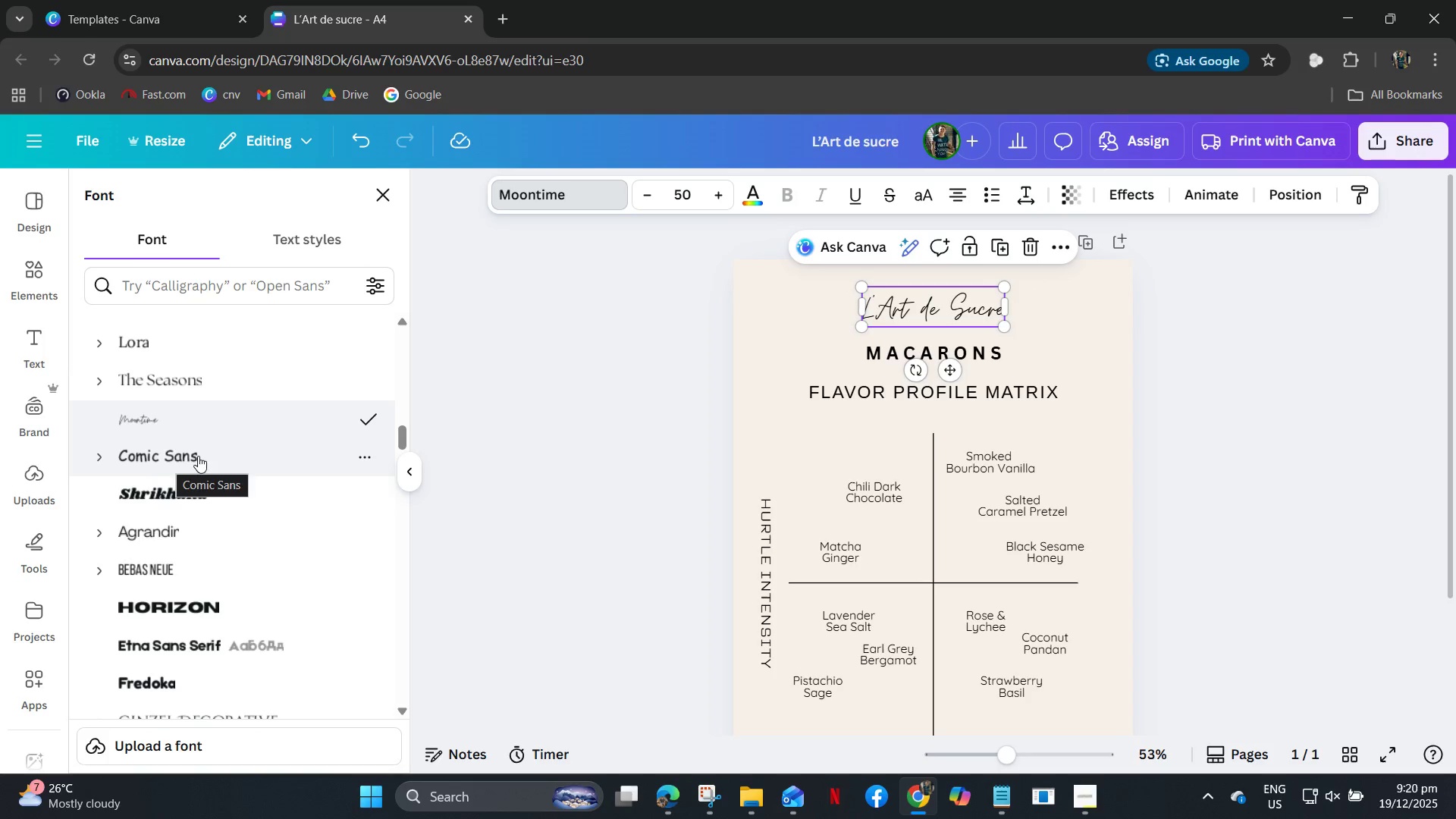 
scroll: coordinate [199, 462], scroll_direction: down, amount: 1.0
 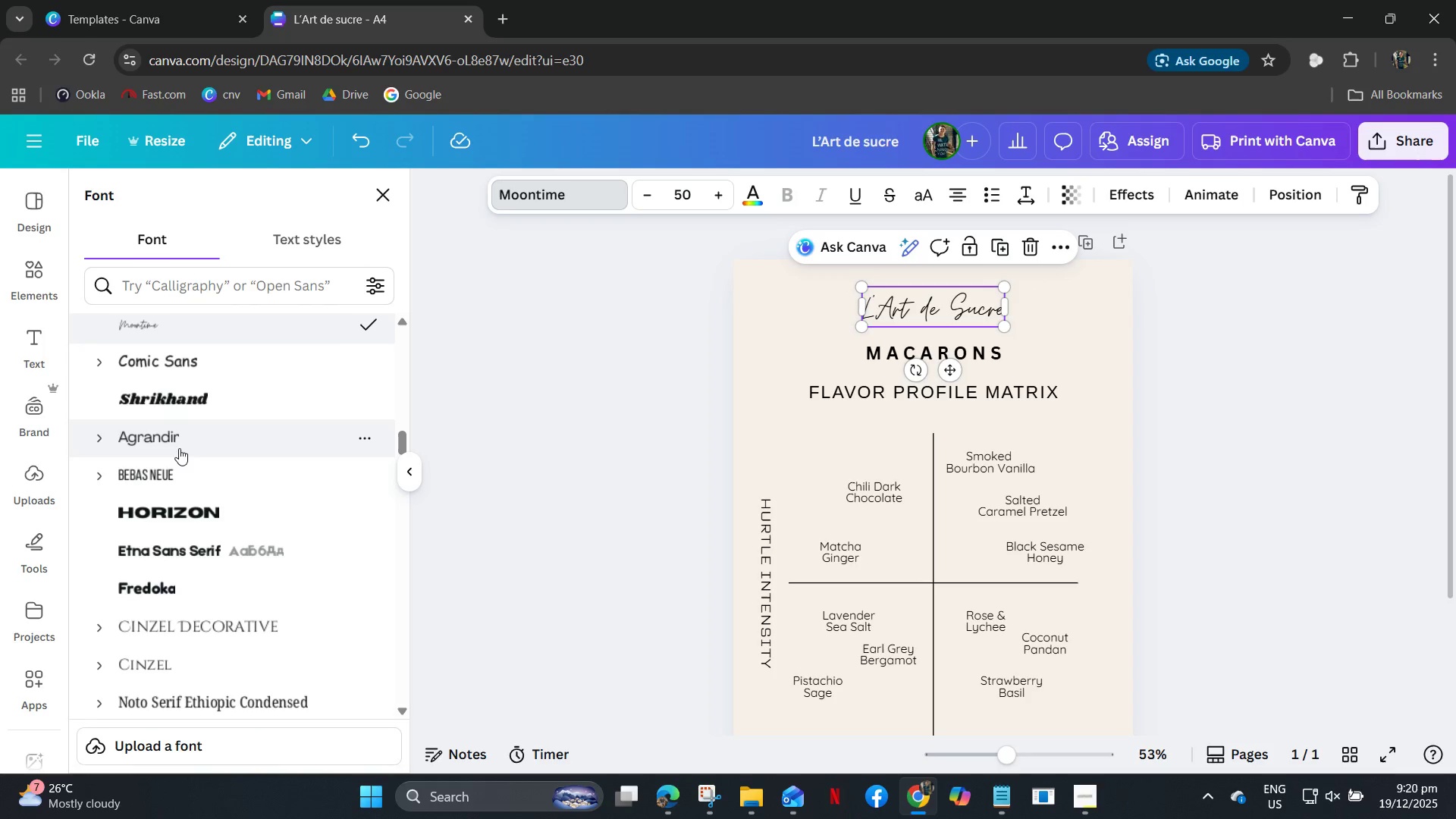 
left_click([179, 446])
 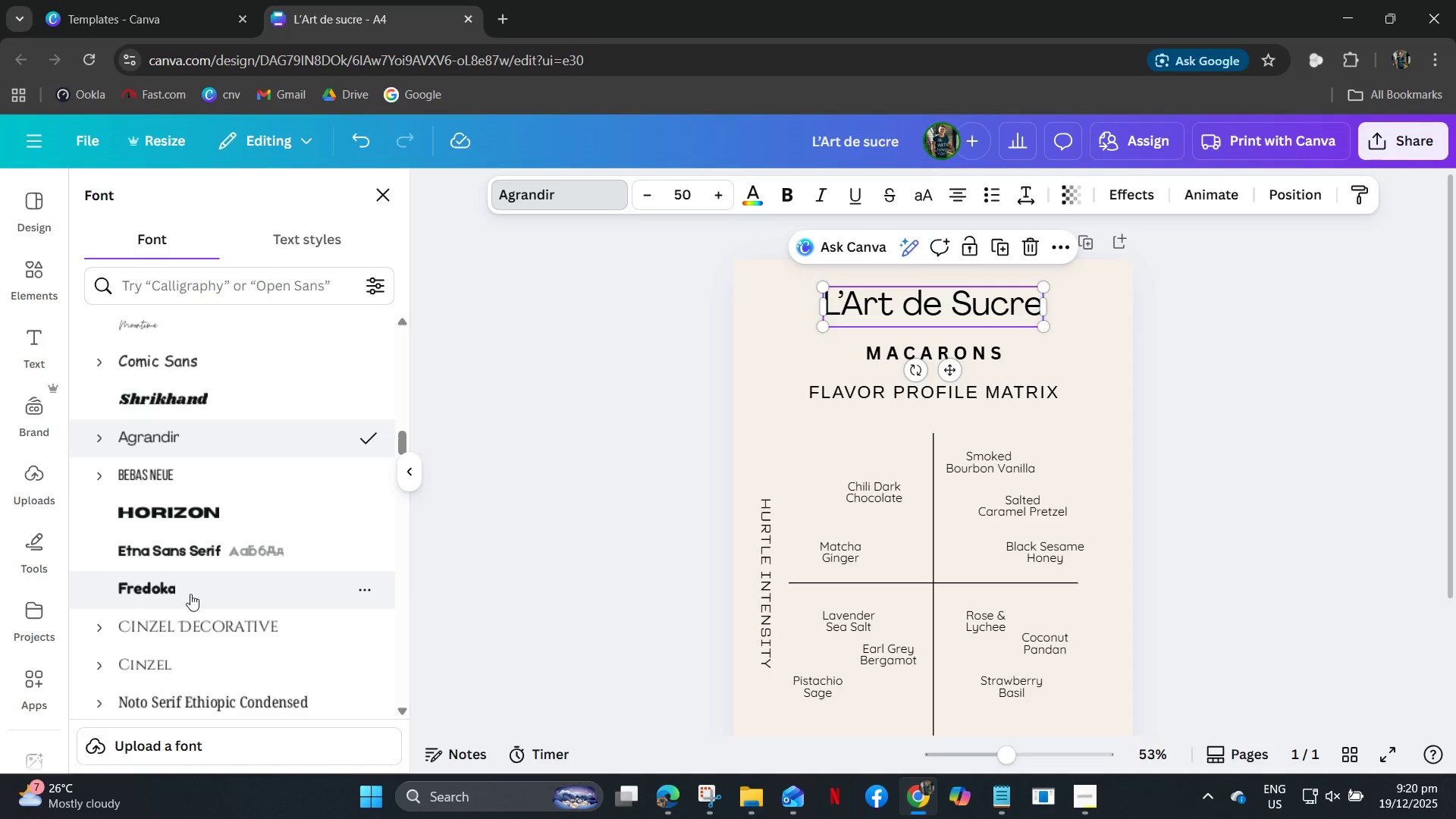 
scroll: coordinate [171, 667], scroll_direction: down, amount: 3.0
 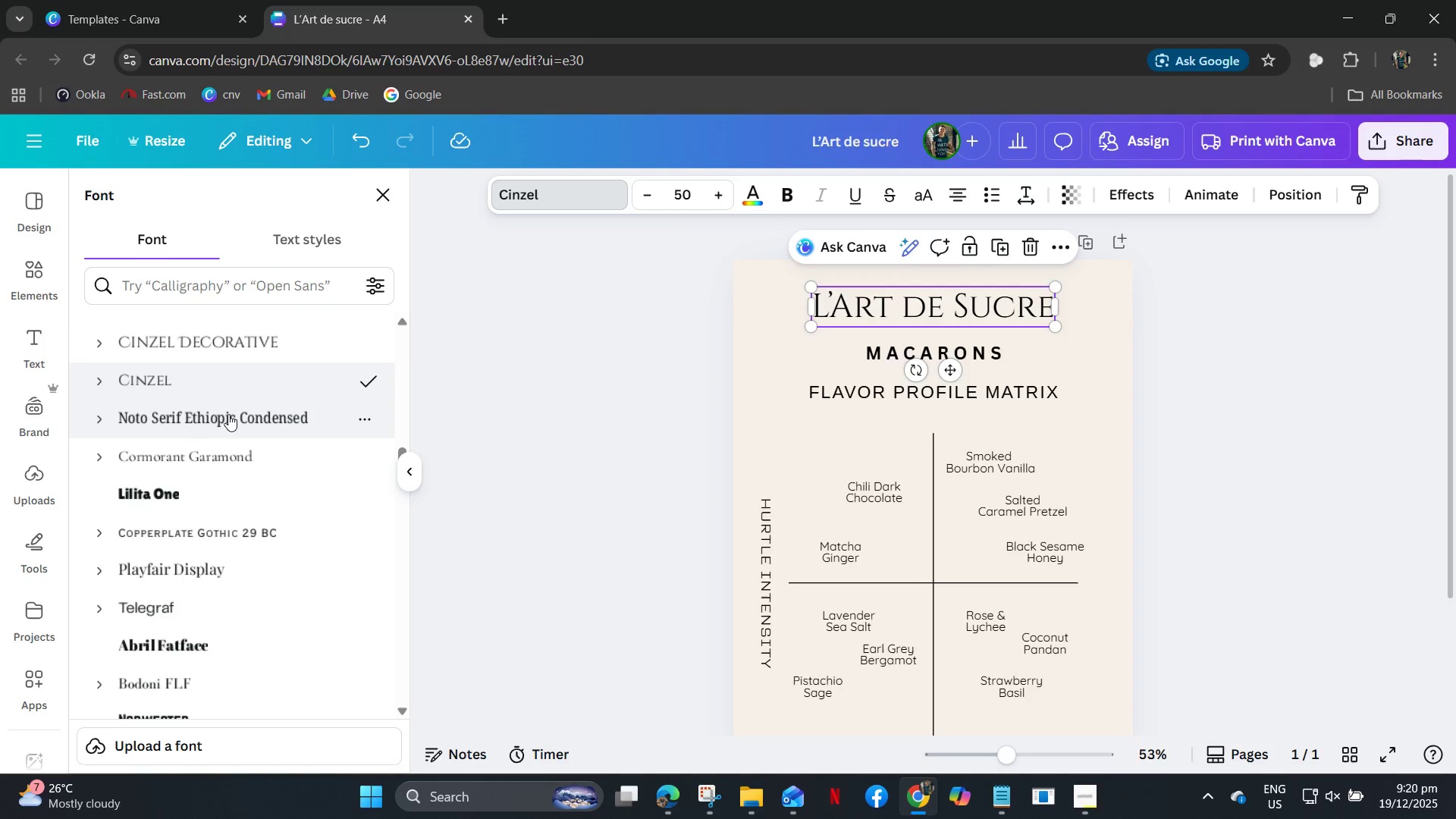 
wait(5.74)
 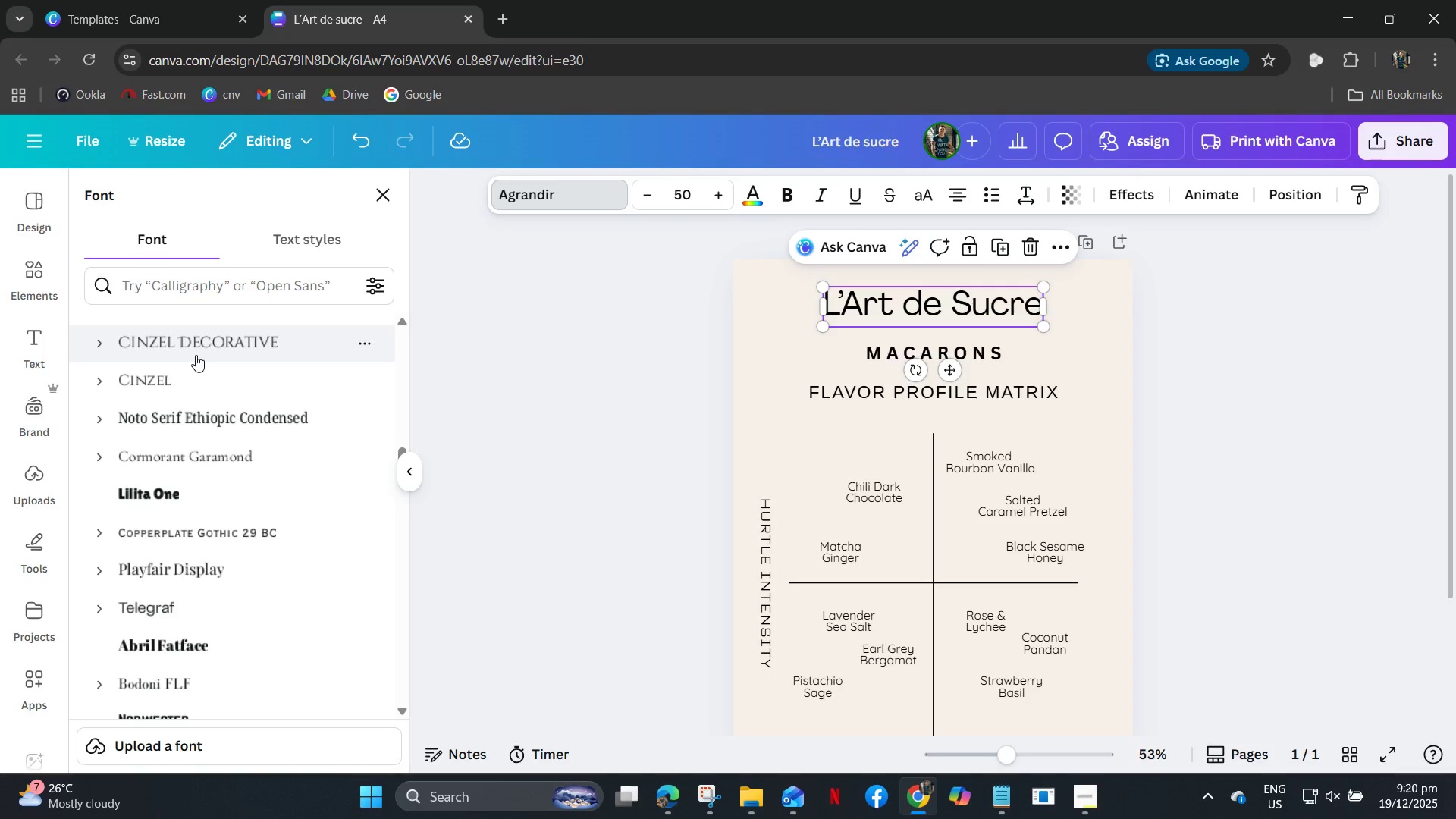 
left_click([781, 193])
 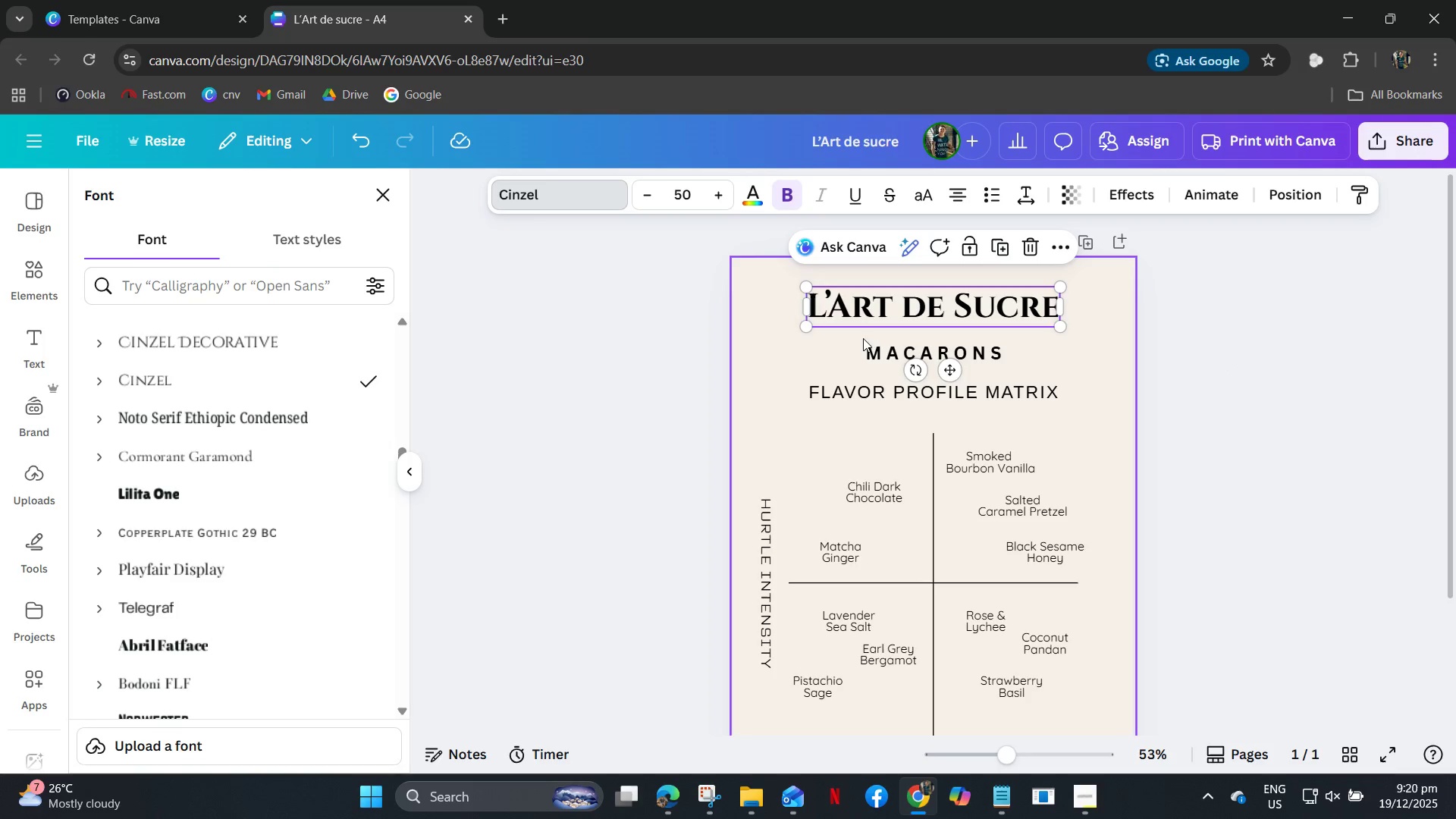 
left_click([924, 356])
 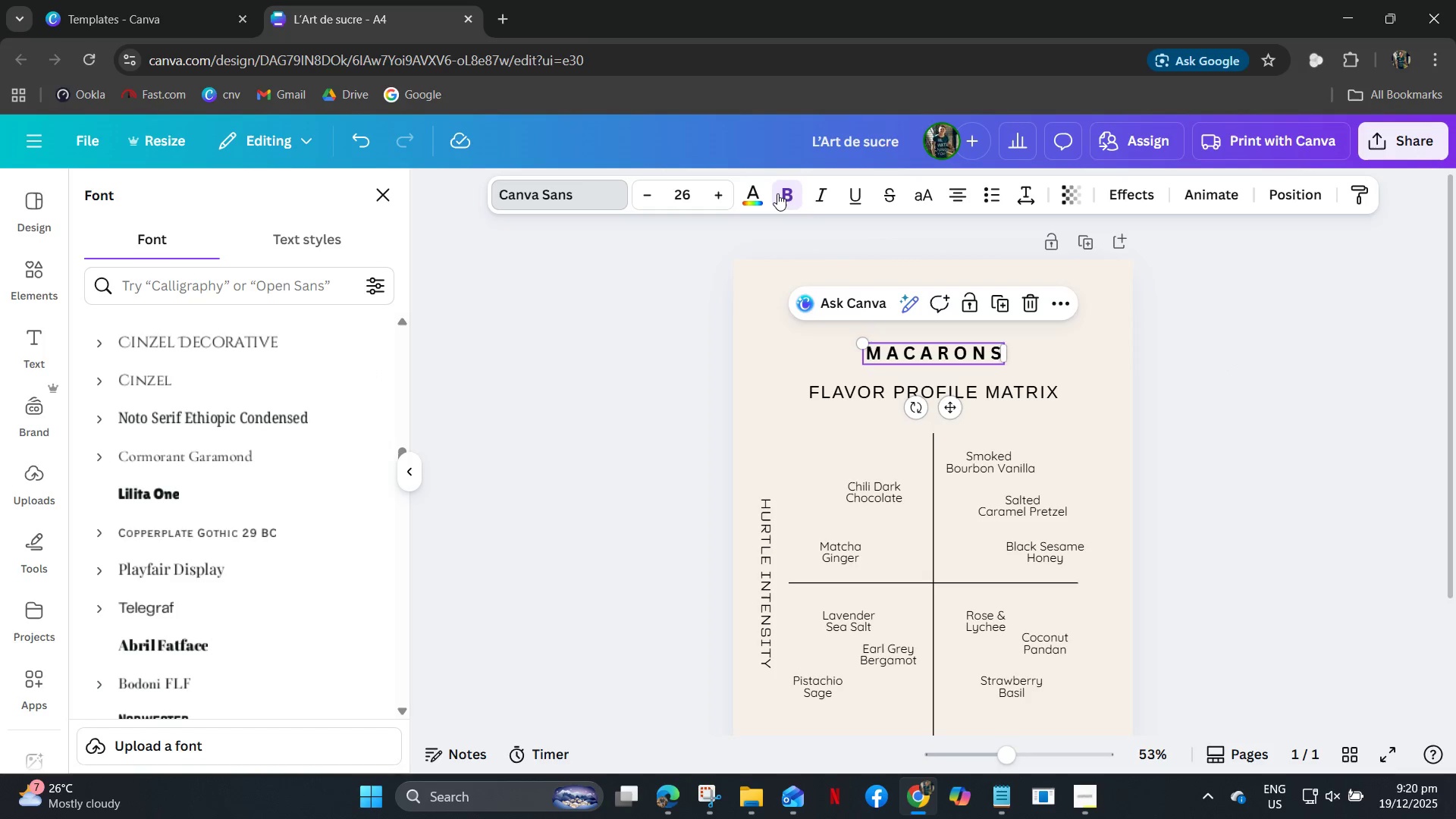 
left_click([780, 194])
 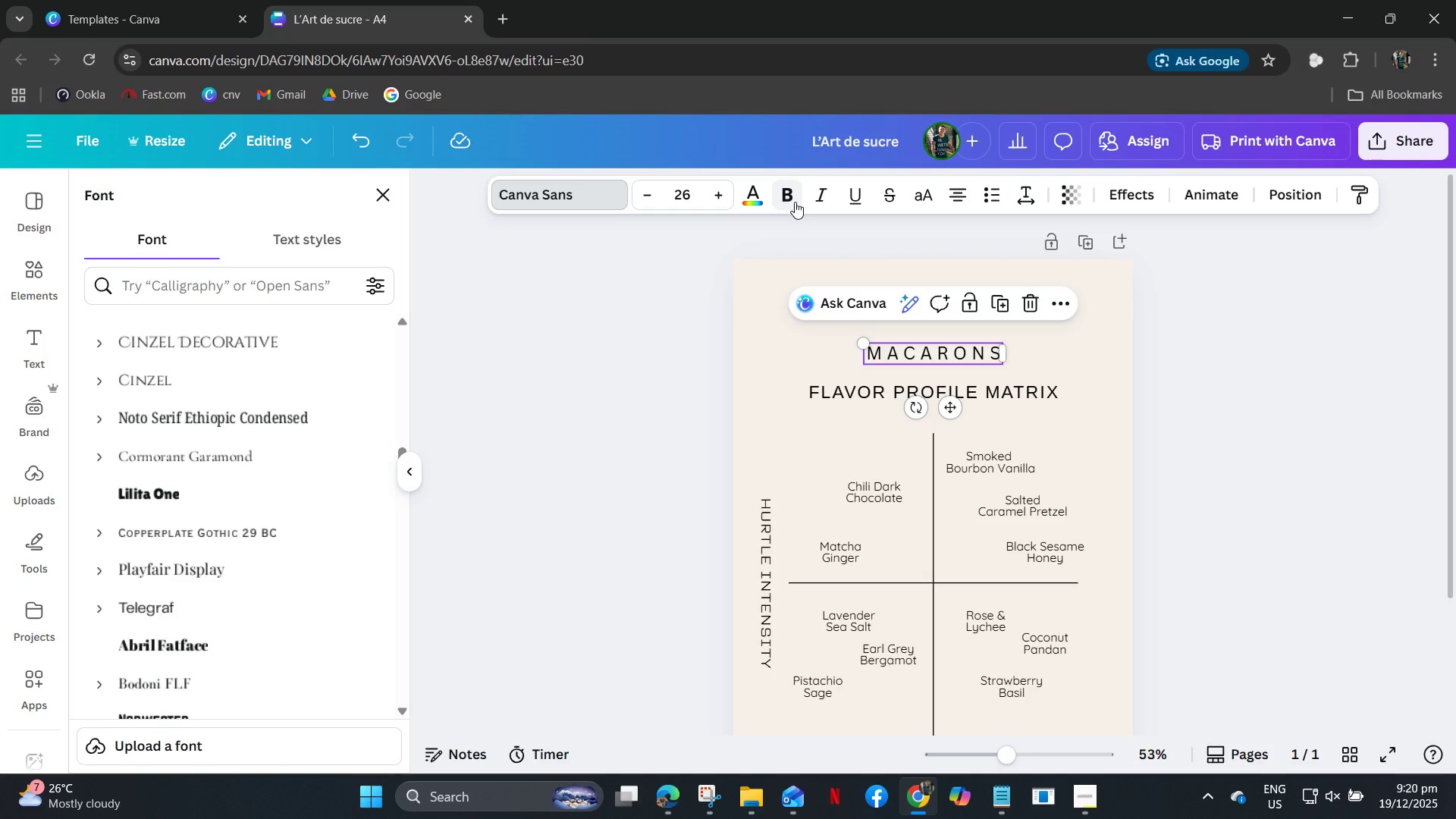 
left_click([795, 202])
 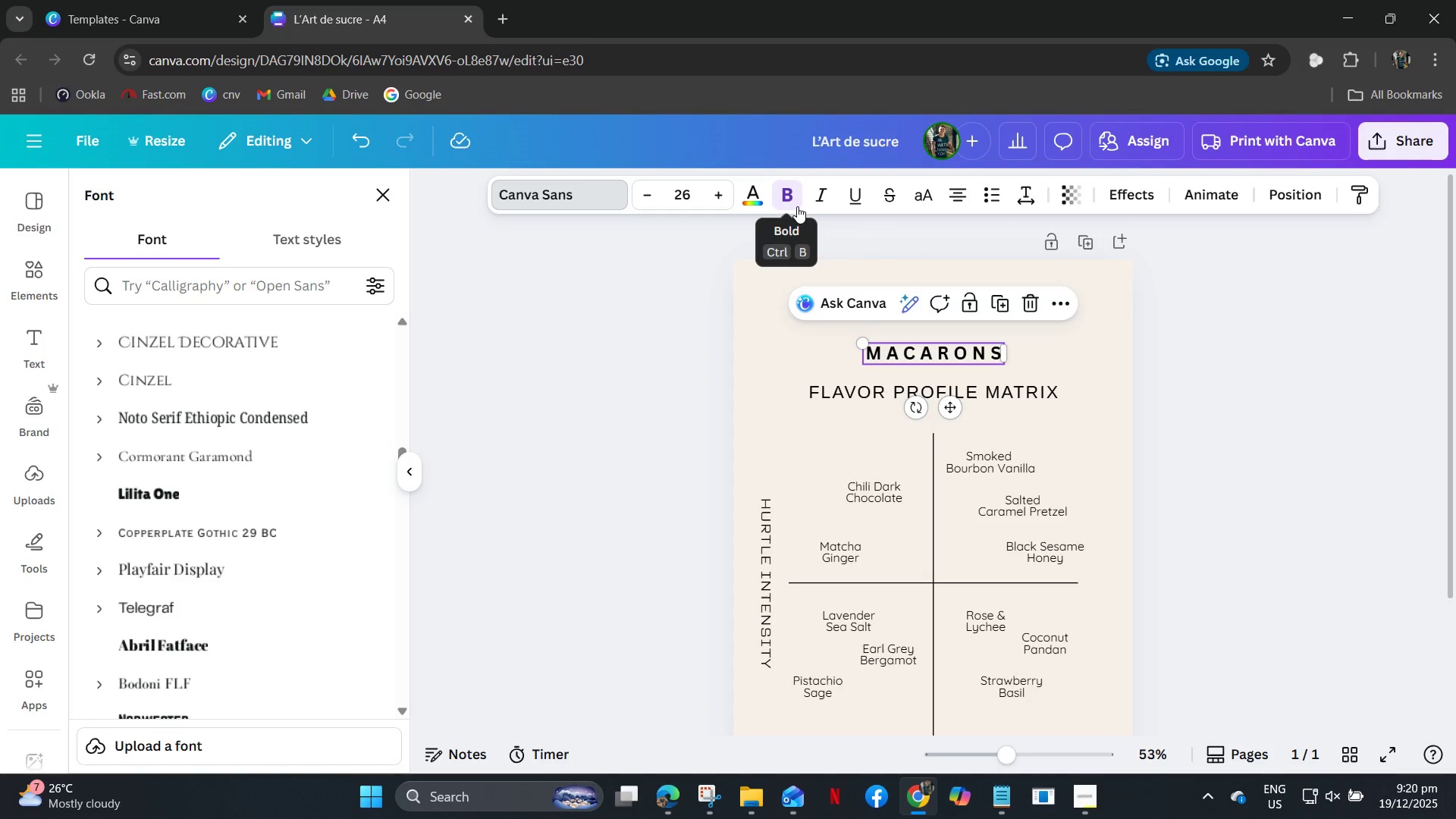 
left_click([797, 206])
 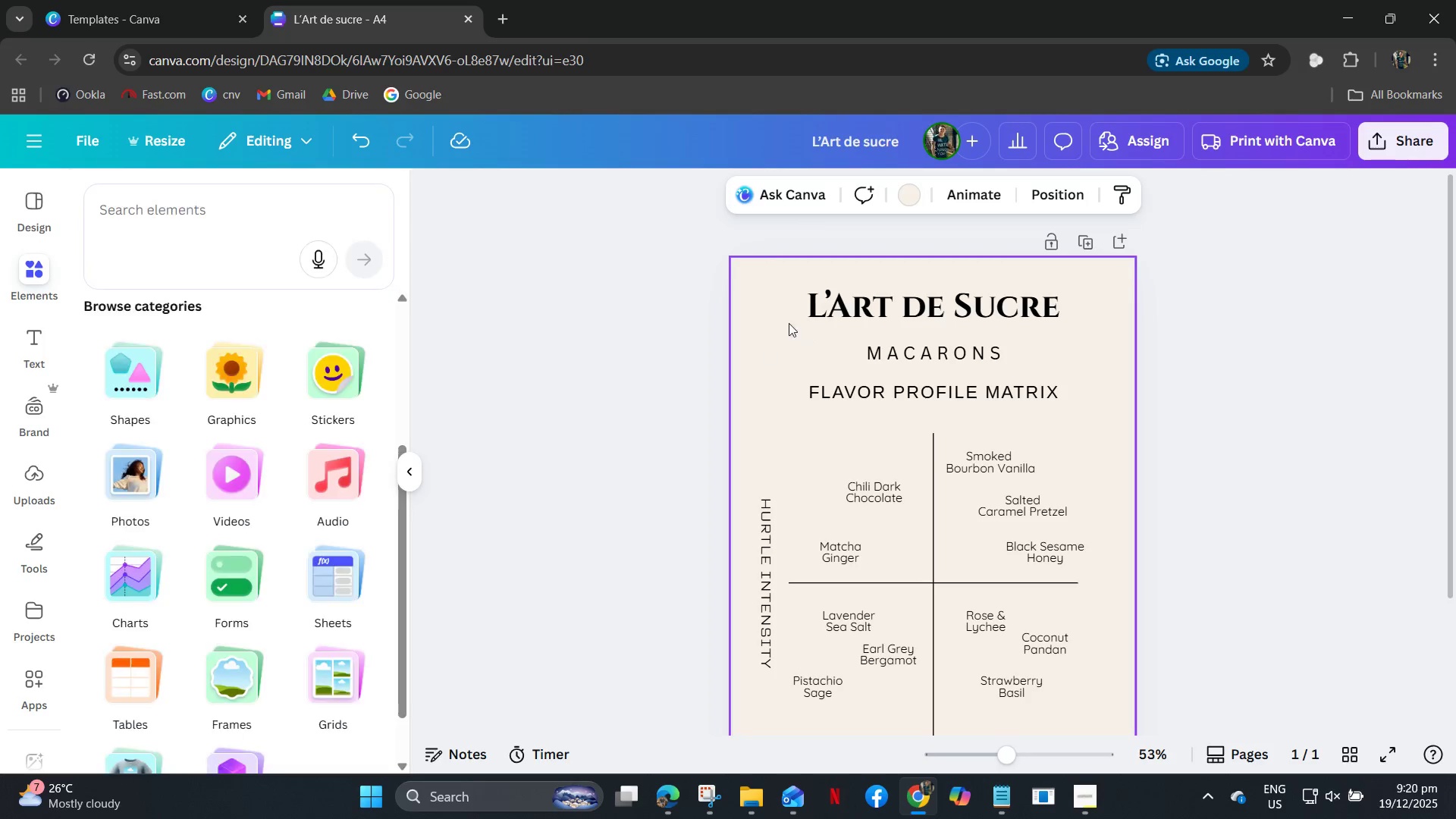 
left_click([842, 297])
 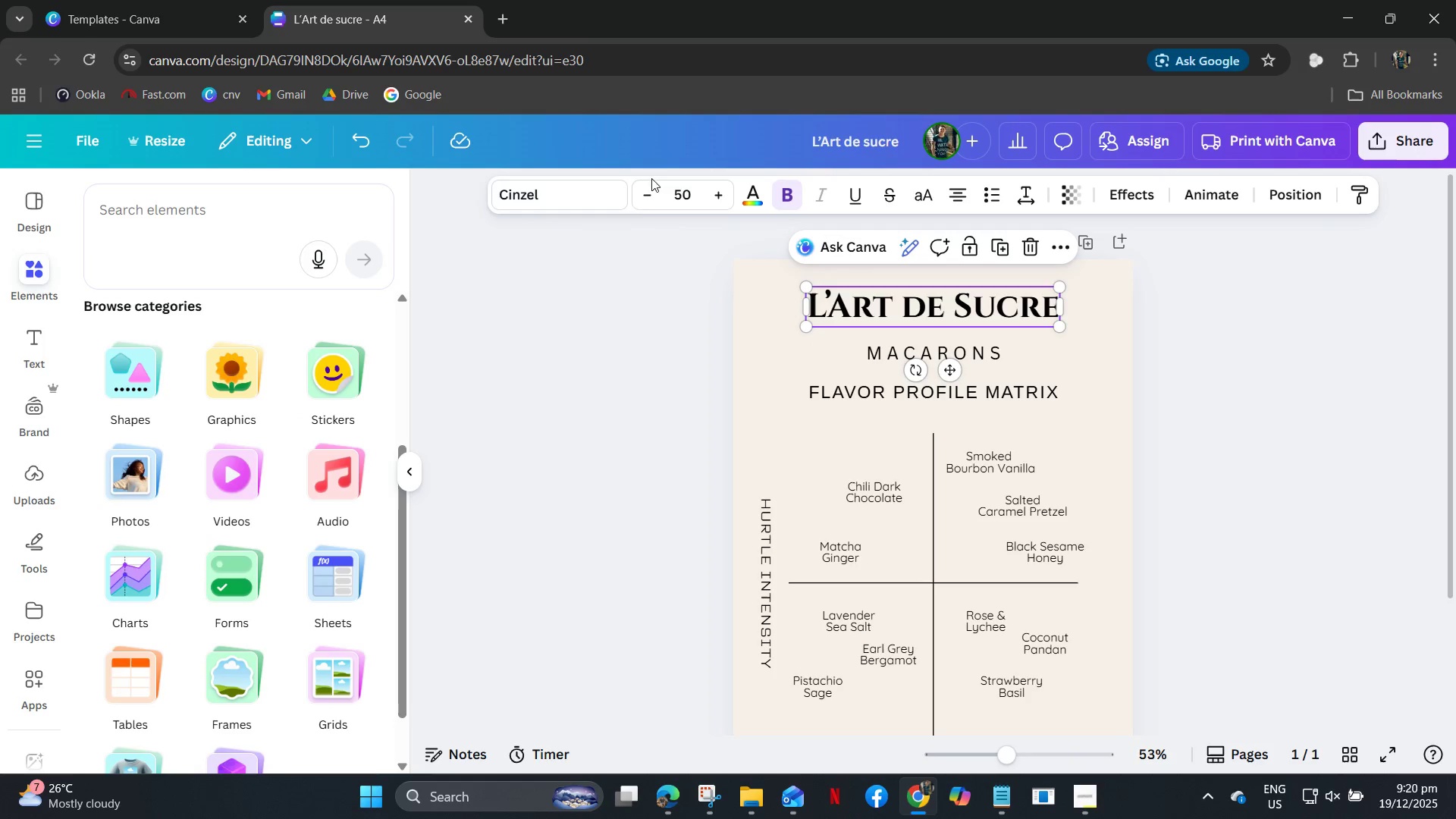 
left_click_drag(start_coordinate=[596, 203], to_coordinate=[589, 202])
 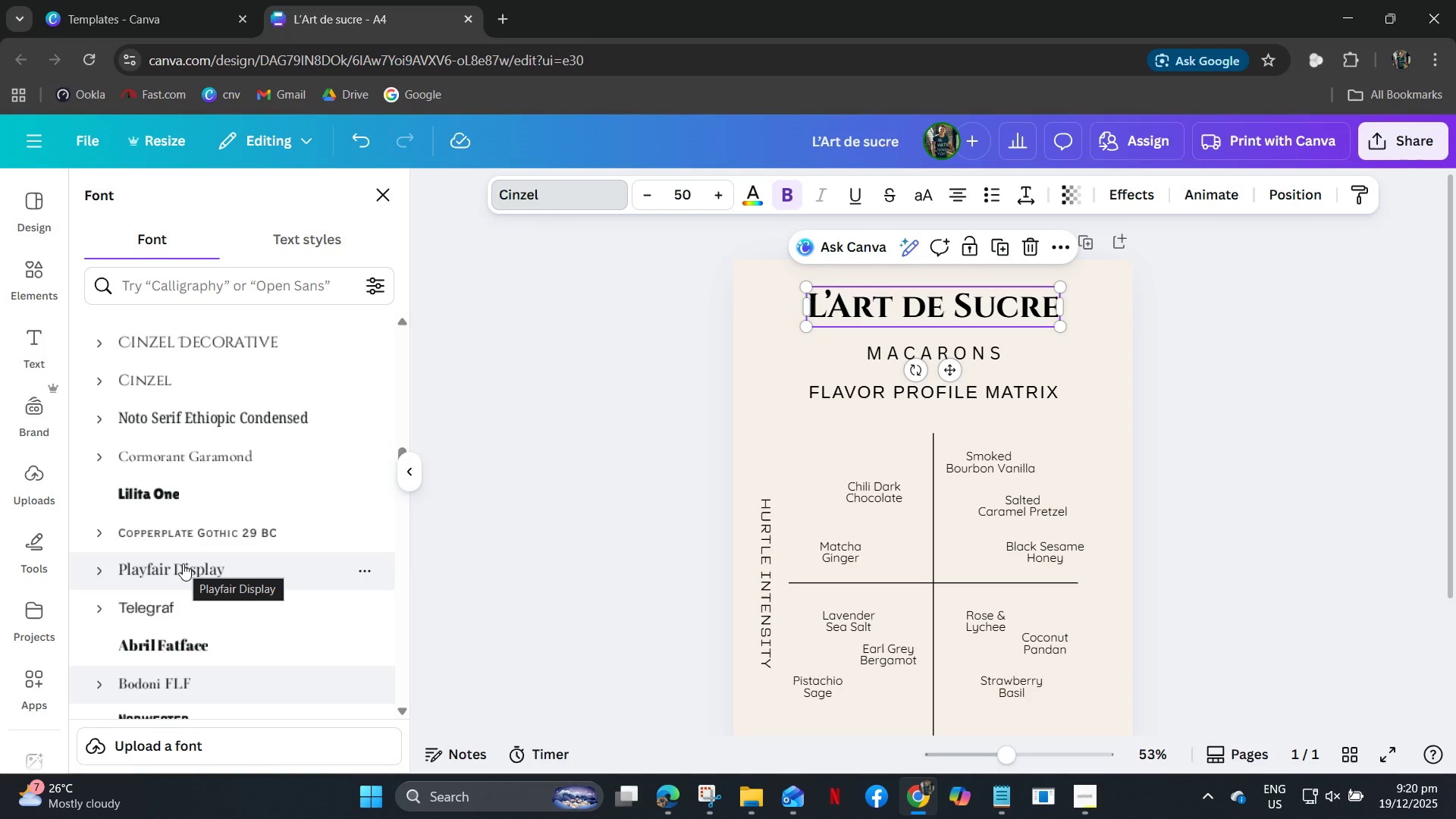 
scroll: coordinate [185, 567], scroll_direction: down, amount: 2.0
 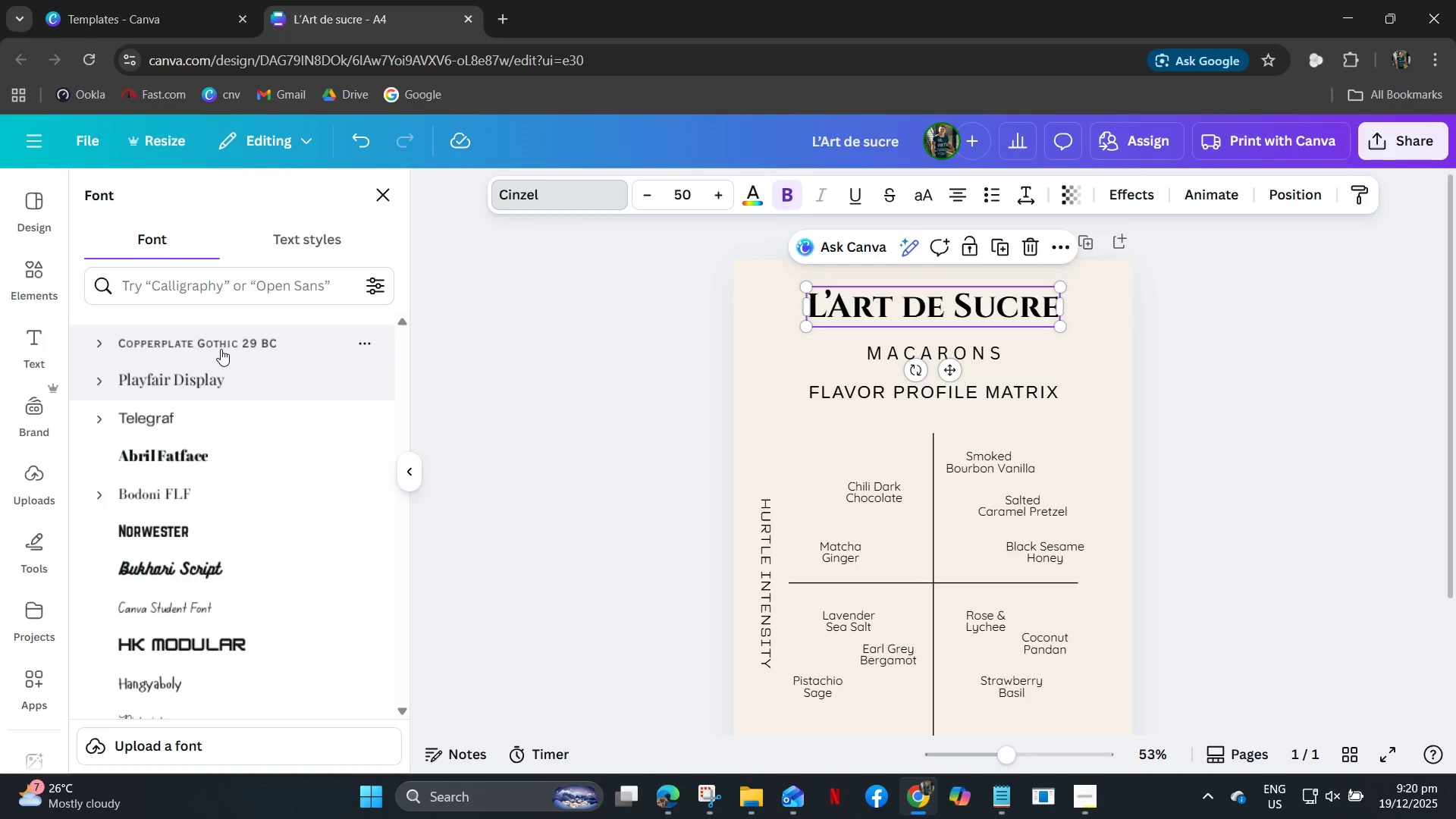 
left_click([221, 349])
 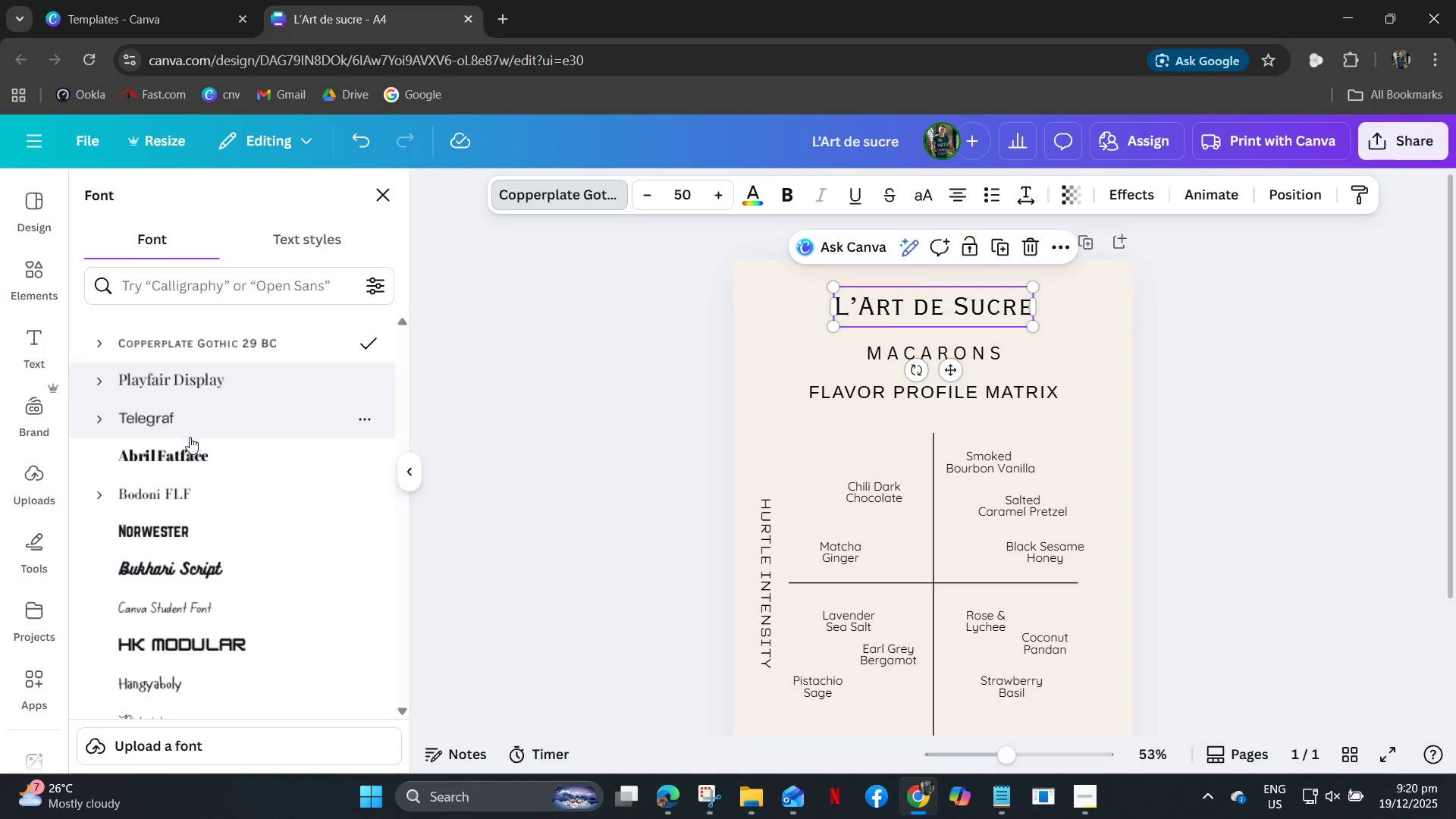 
left_click([168, 391])
 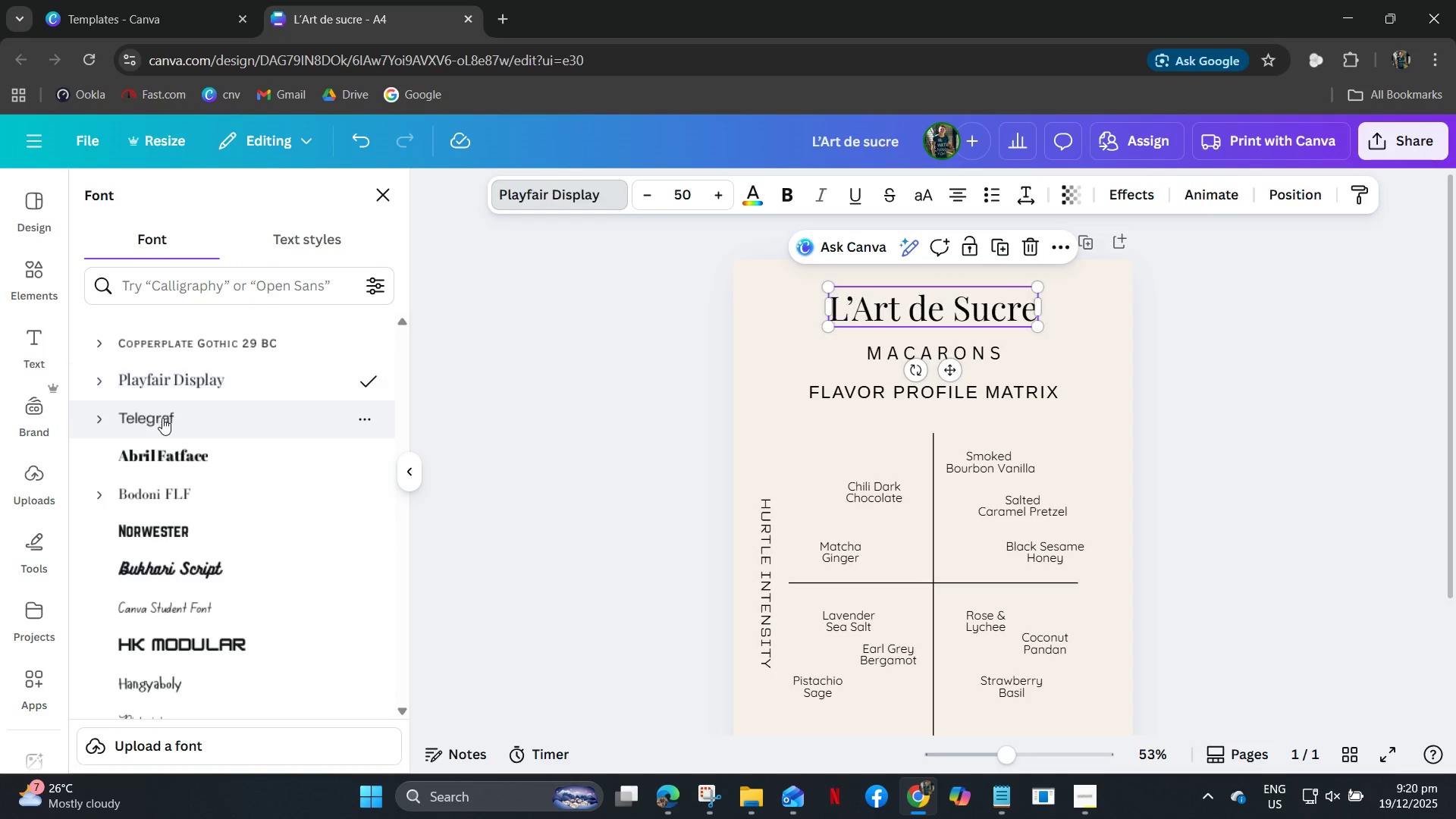 
left_click([162, 418])
 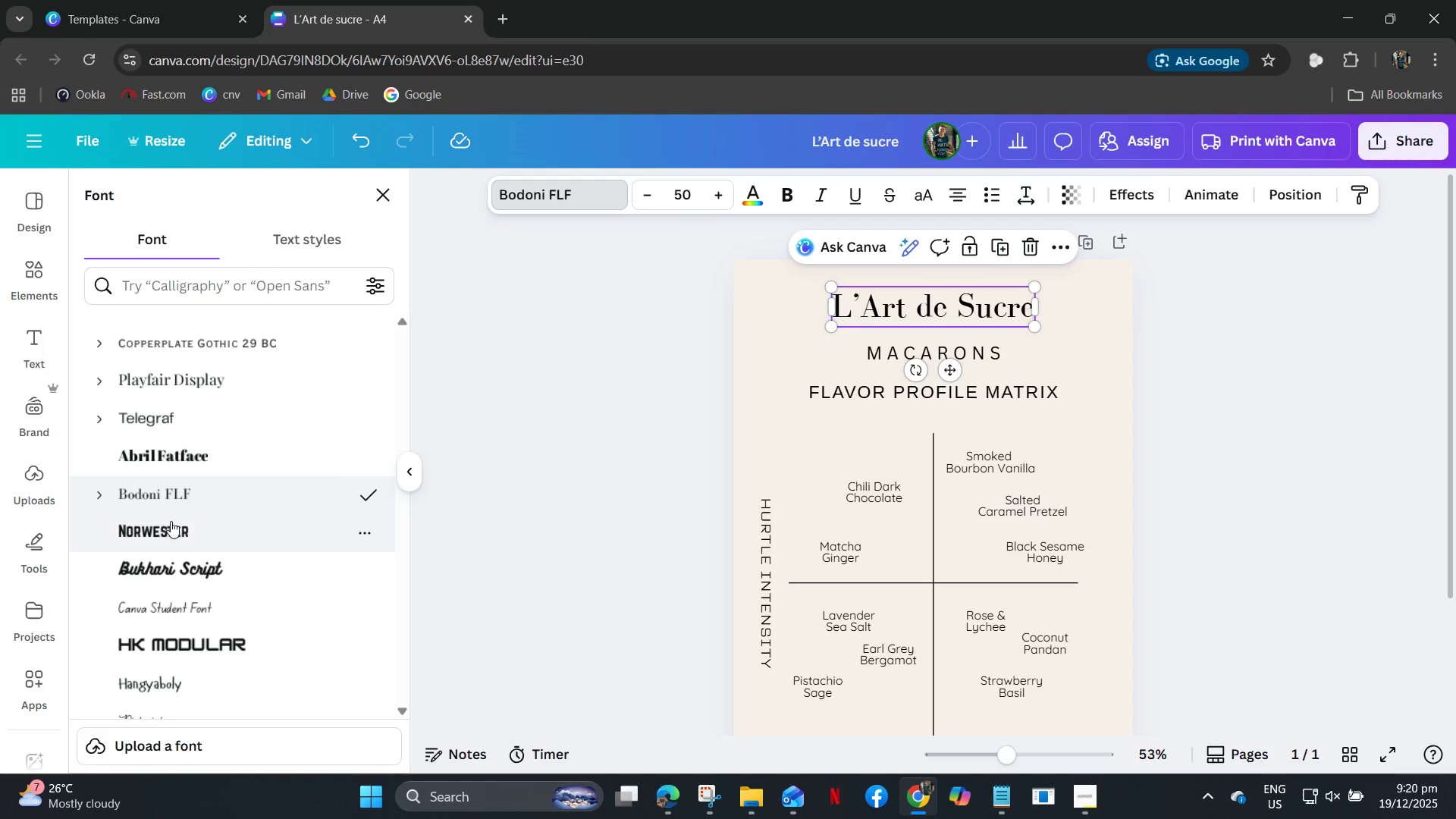 
left_click([178, 535])
 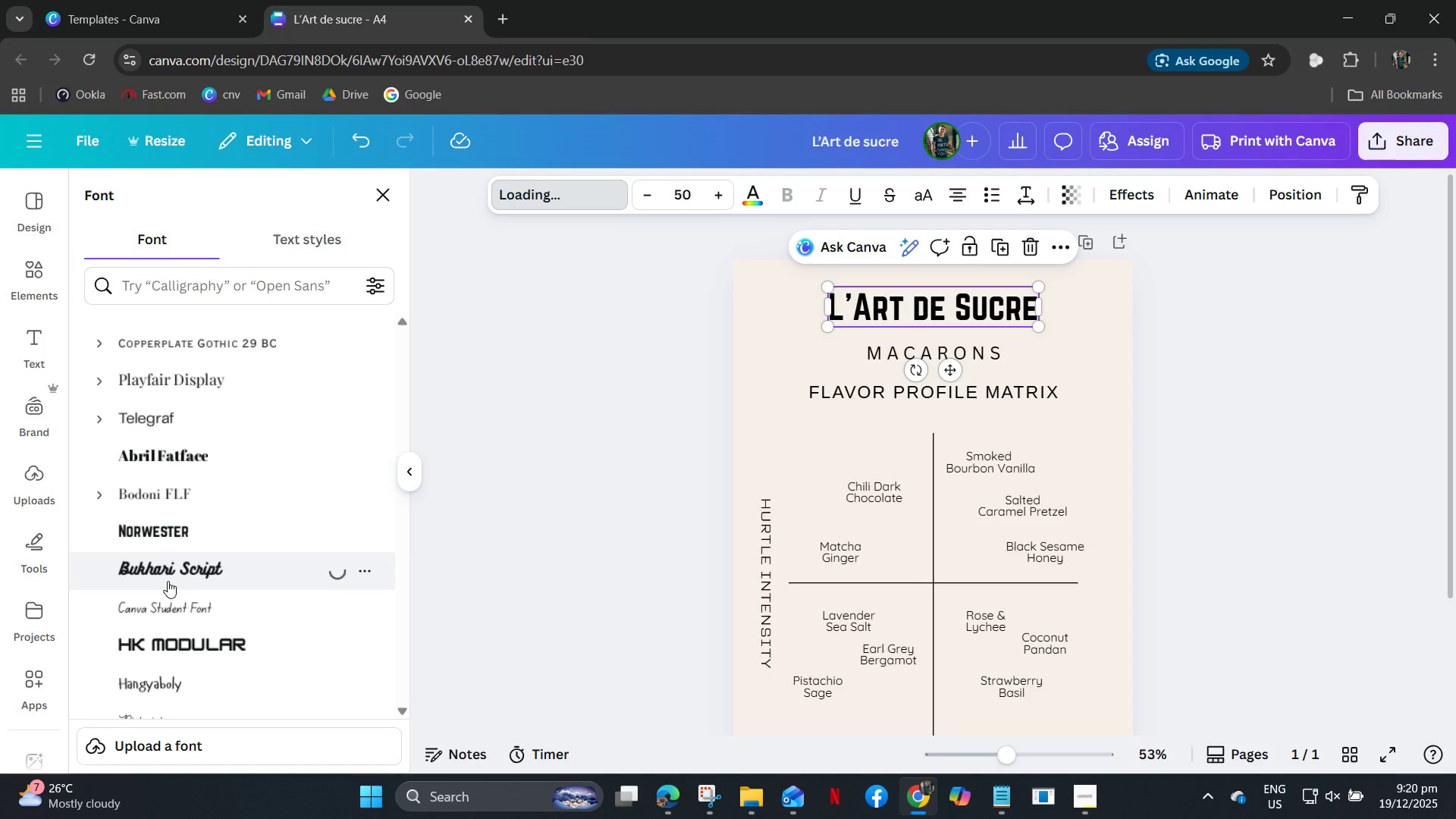 
left_click([155, 613])
 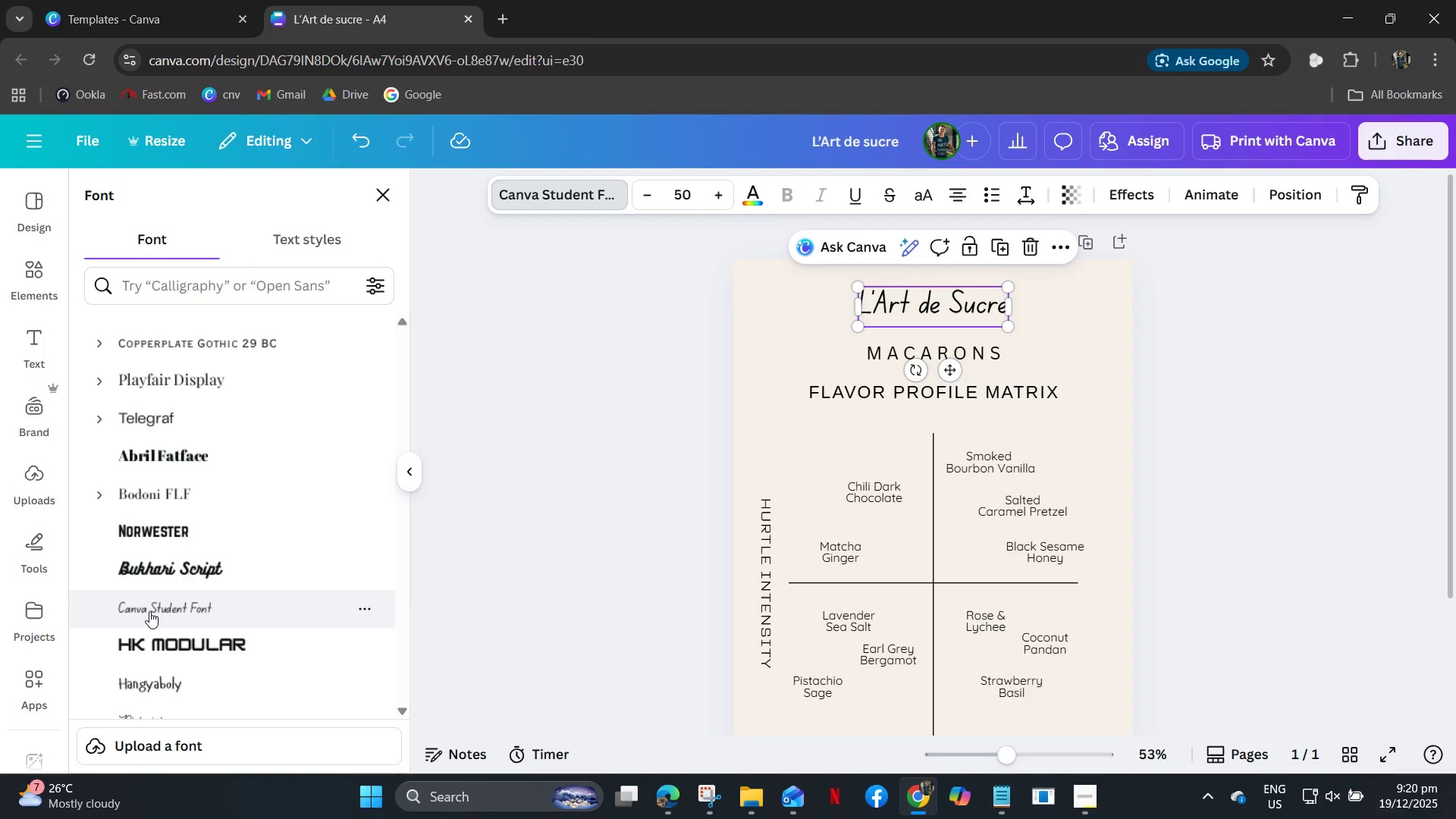 
left_click([146, 638])
 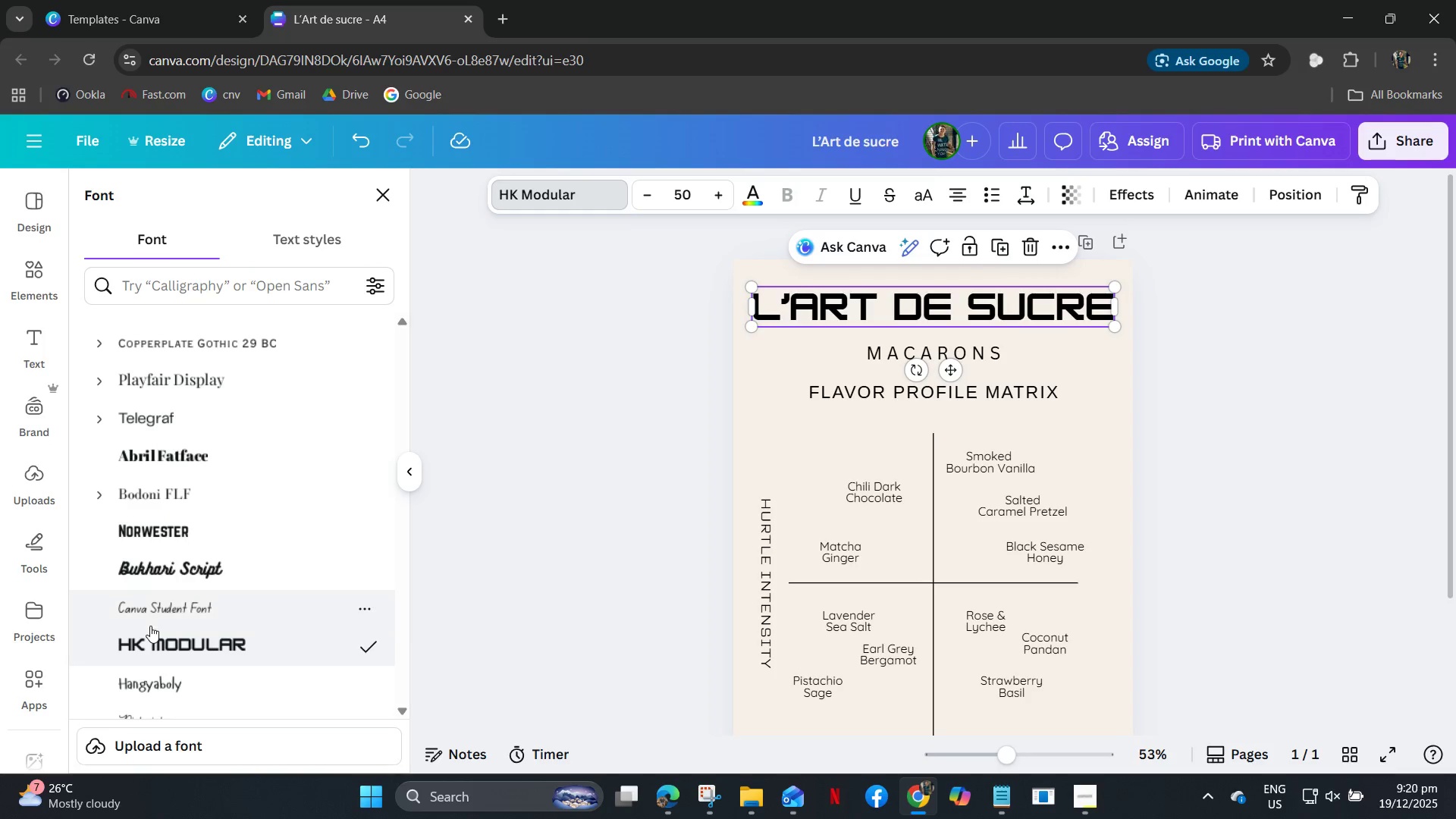 
scroll: coordinate [150, 626], scroll_direction: down, amount: 2.0
 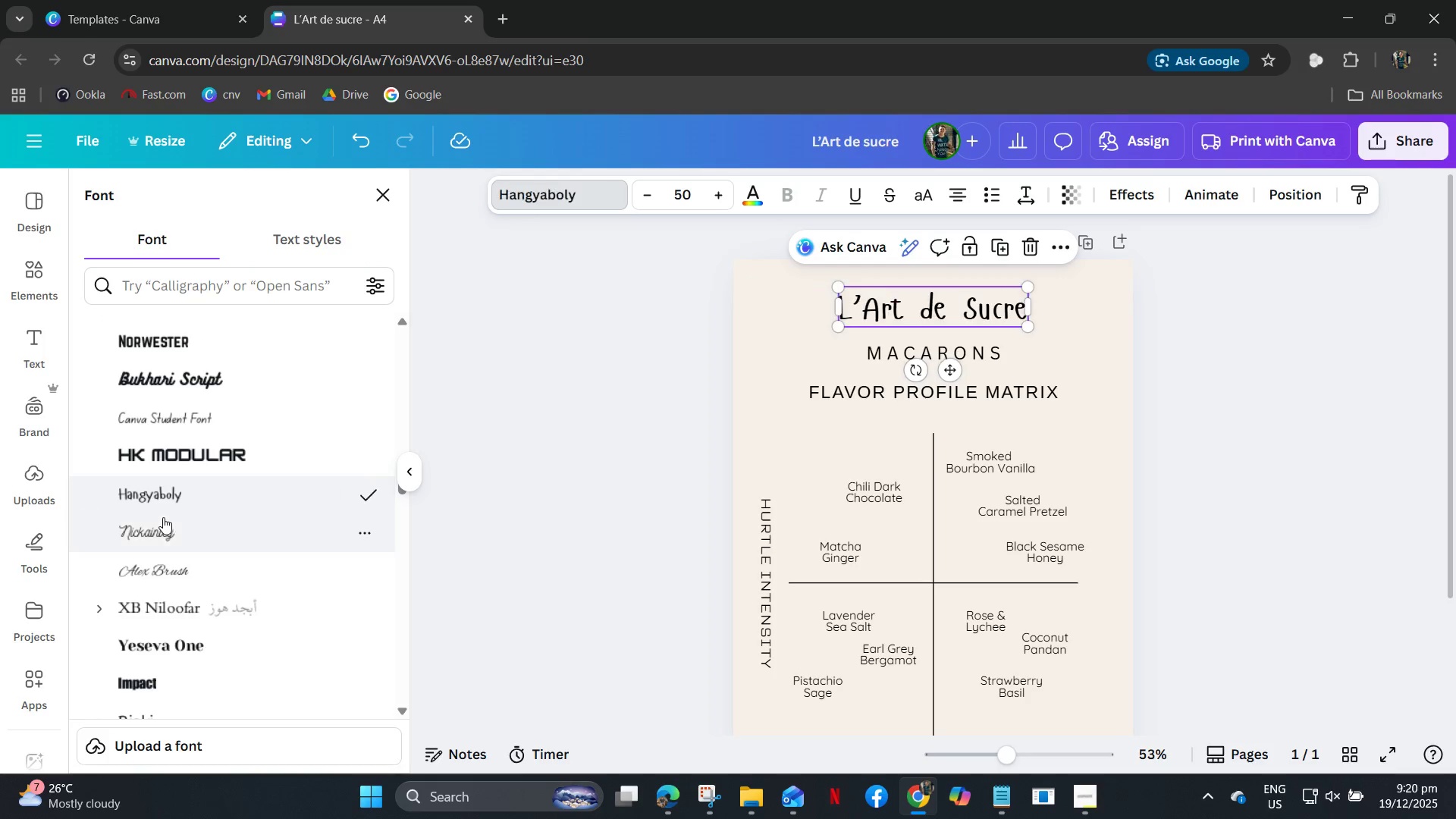 
left_click([168, 526])
 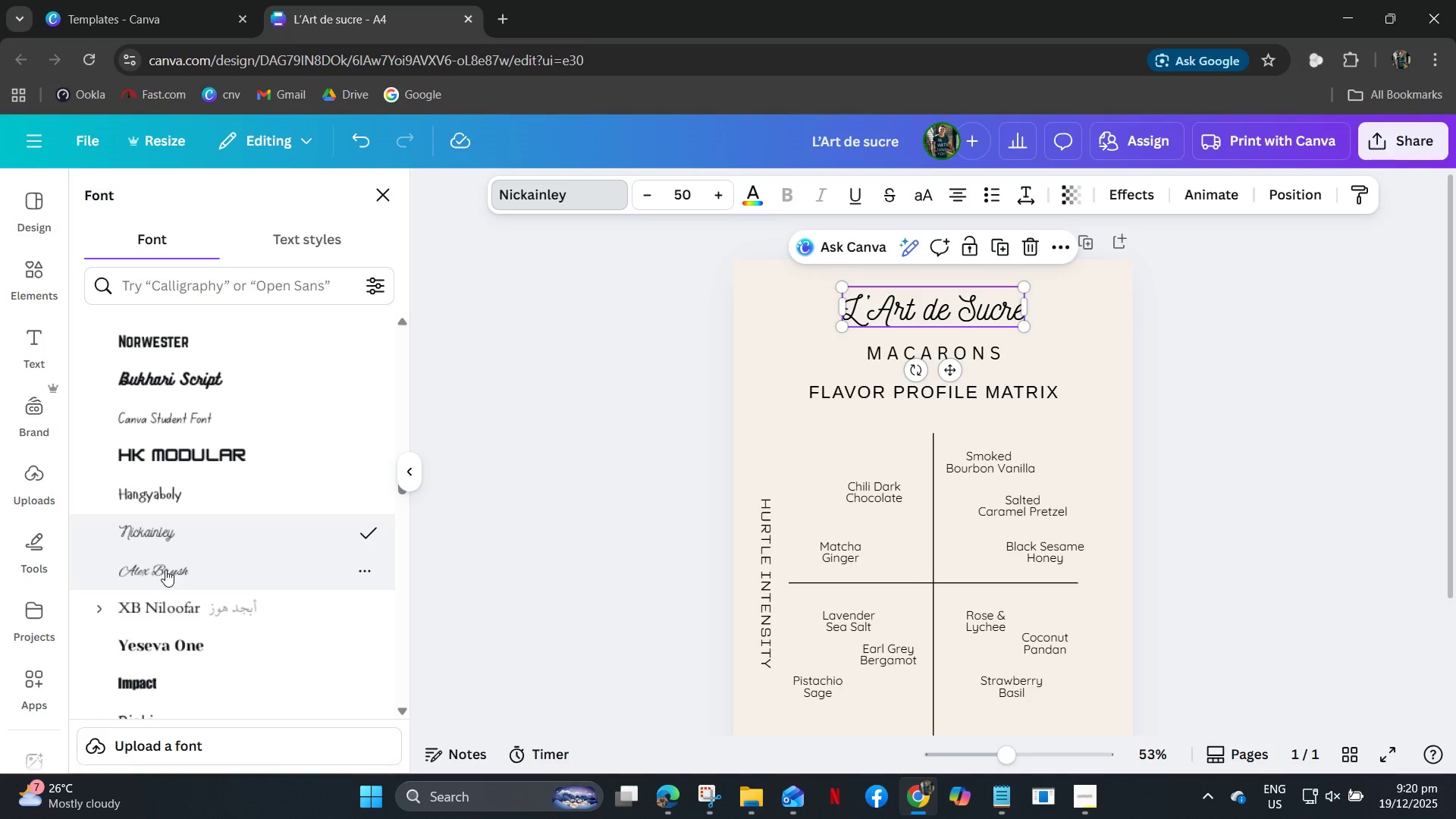 
left_click([158, 598])
 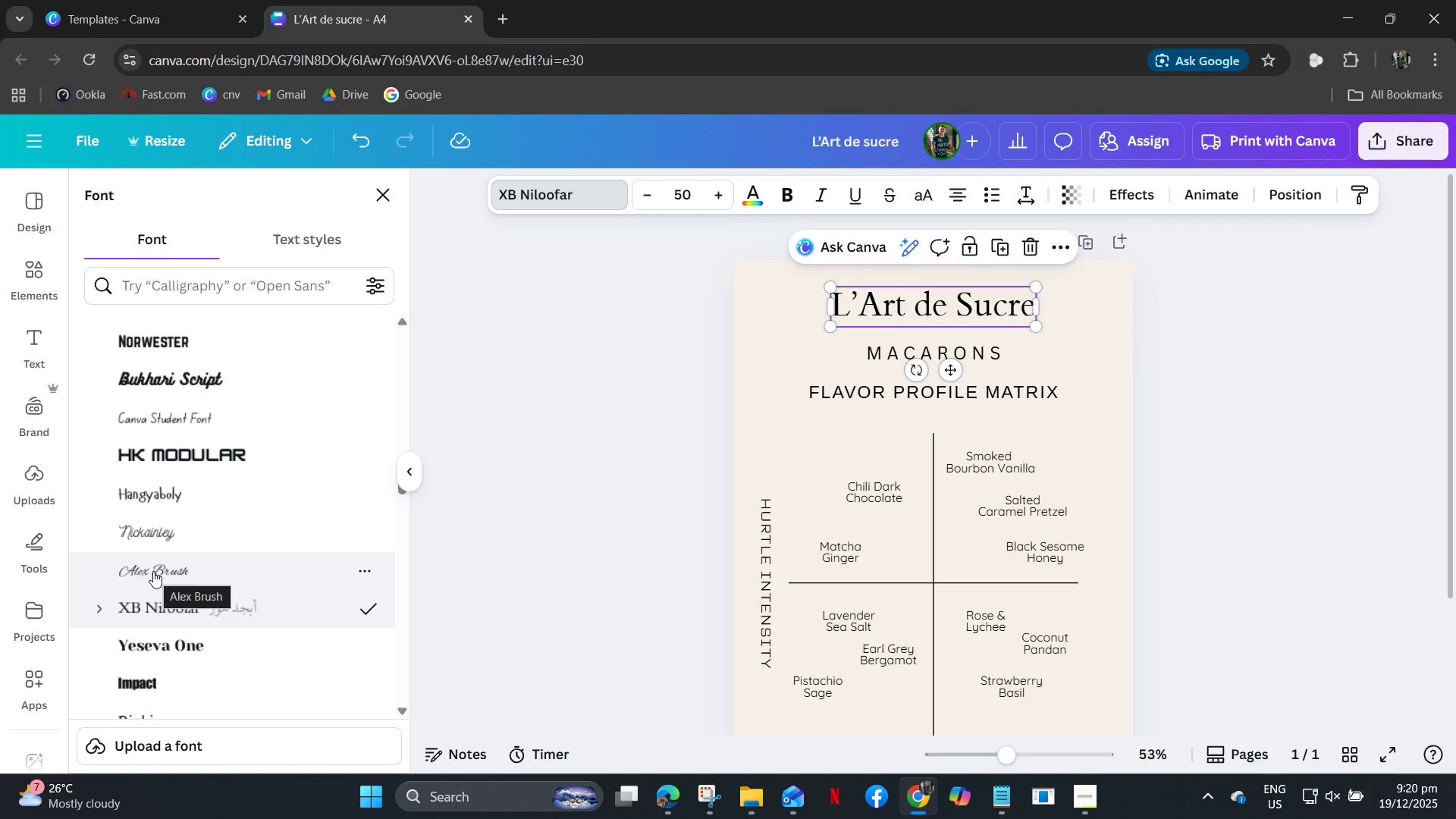 
left_click([153, 571])
 